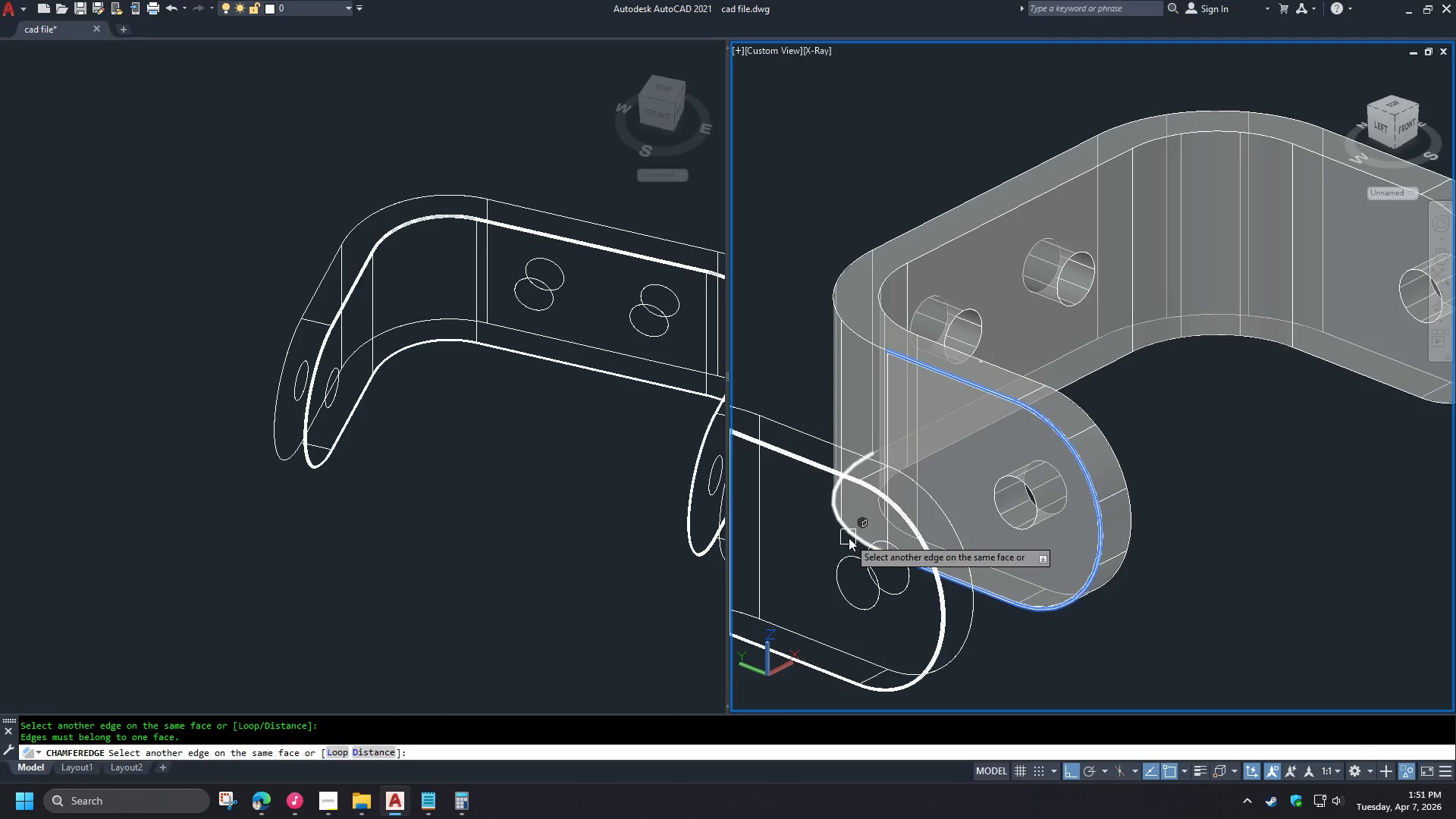 
triple_click([849, 538])
 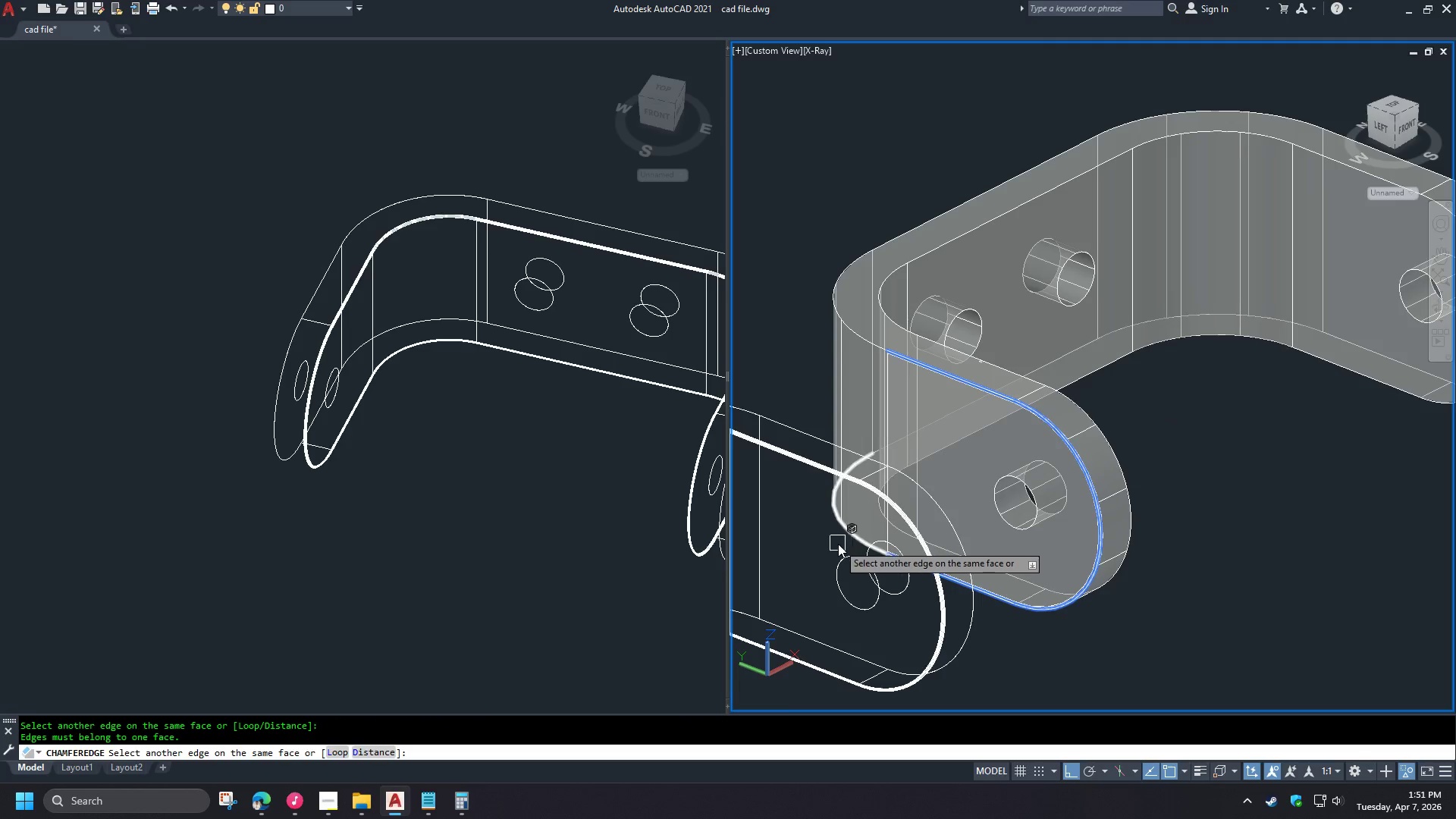 
triple_click([838, 544])
 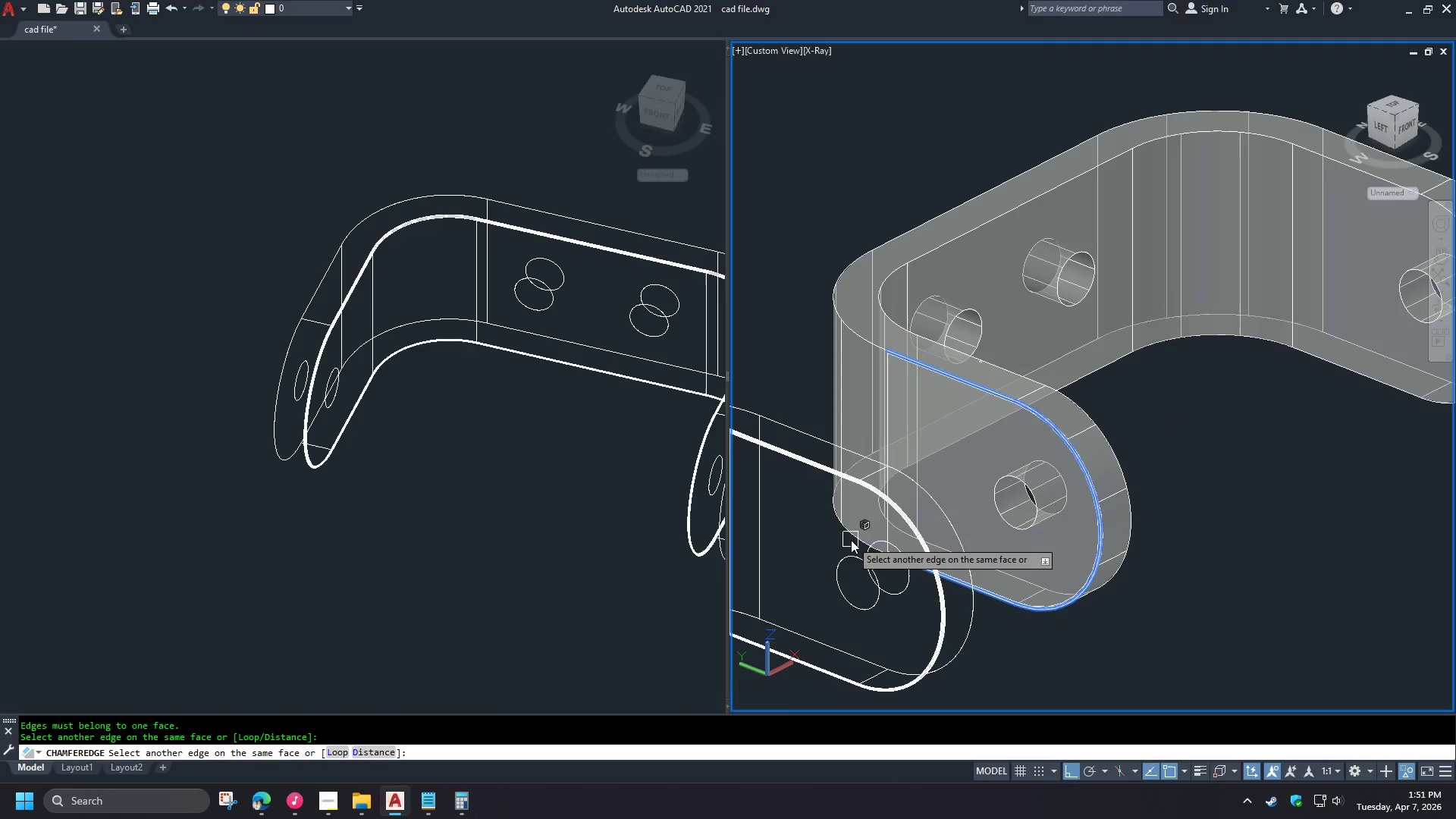 
triple_click([851, 540])
 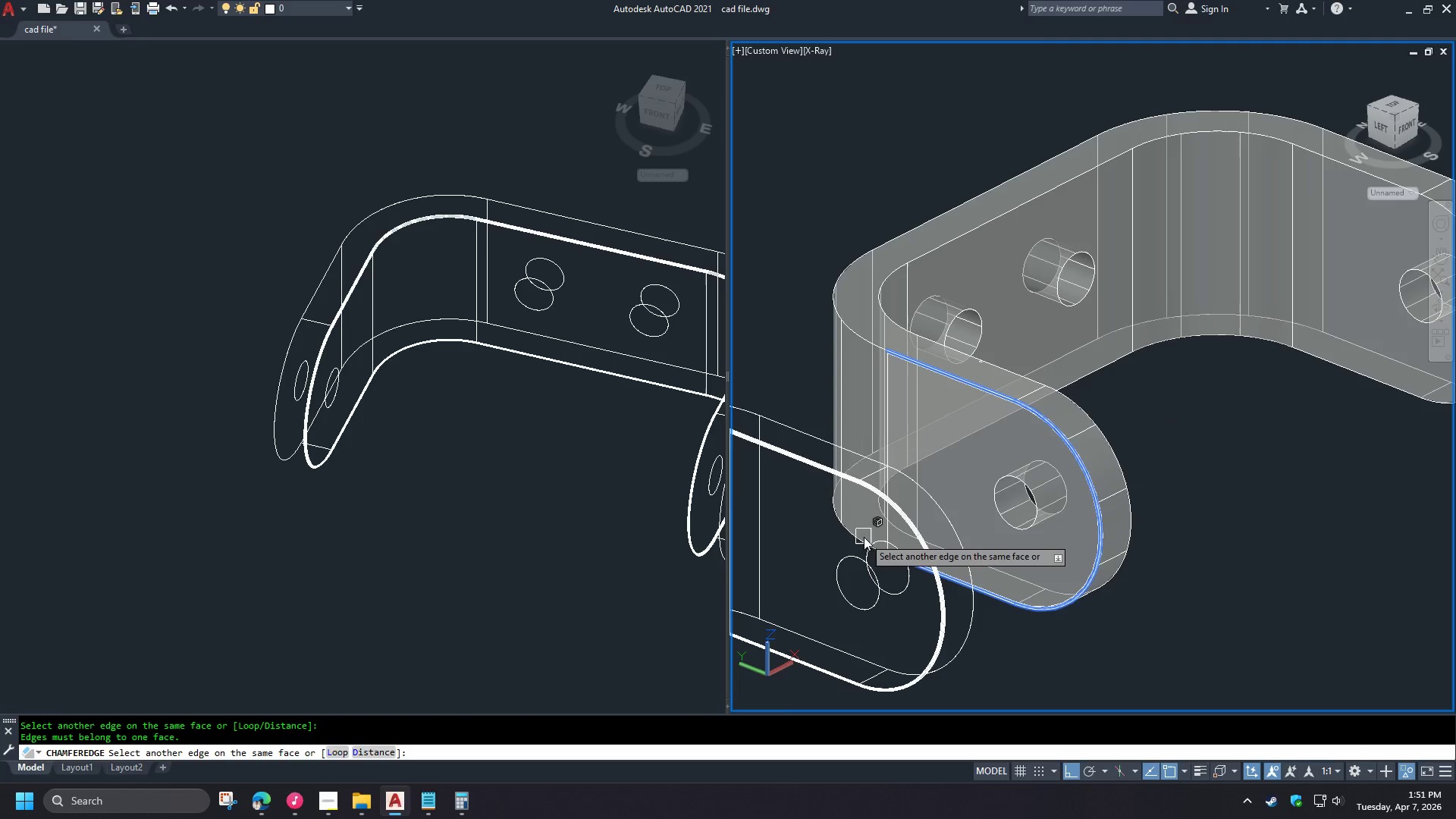 
hold_key(key=ShiftLeft, duration=1.22)
 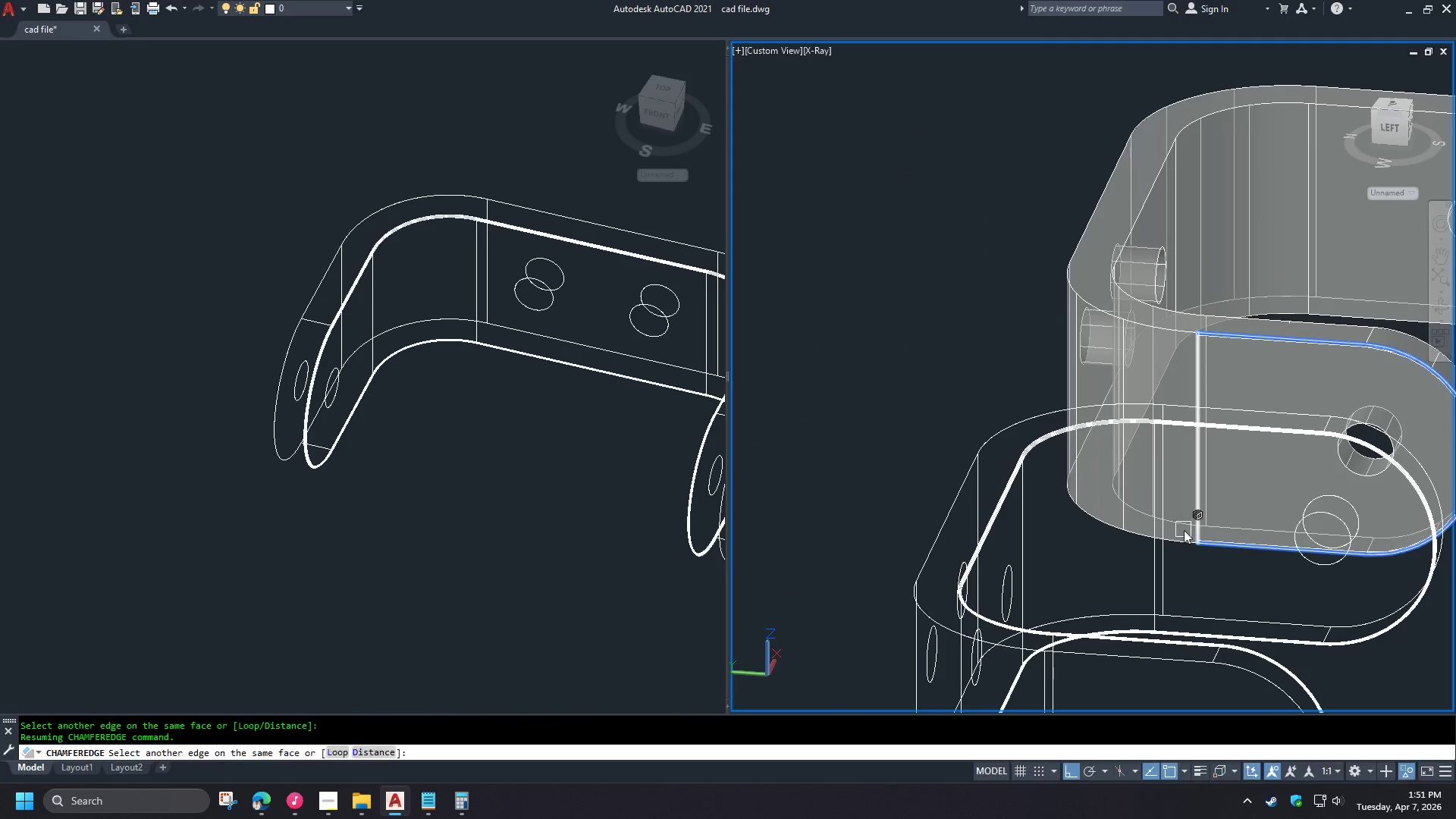 
left_click([1094, 510])
 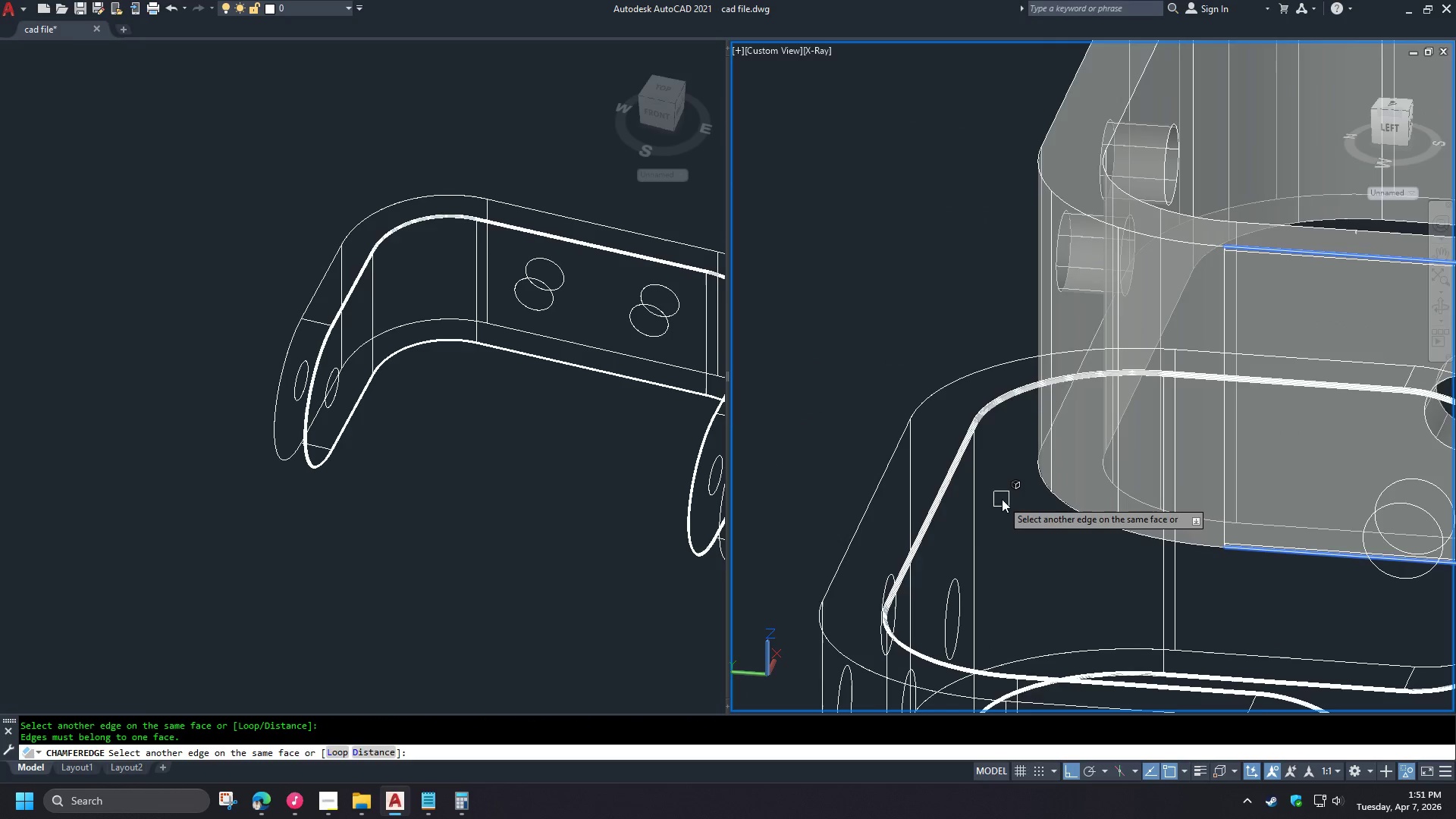 
key(Escape)
 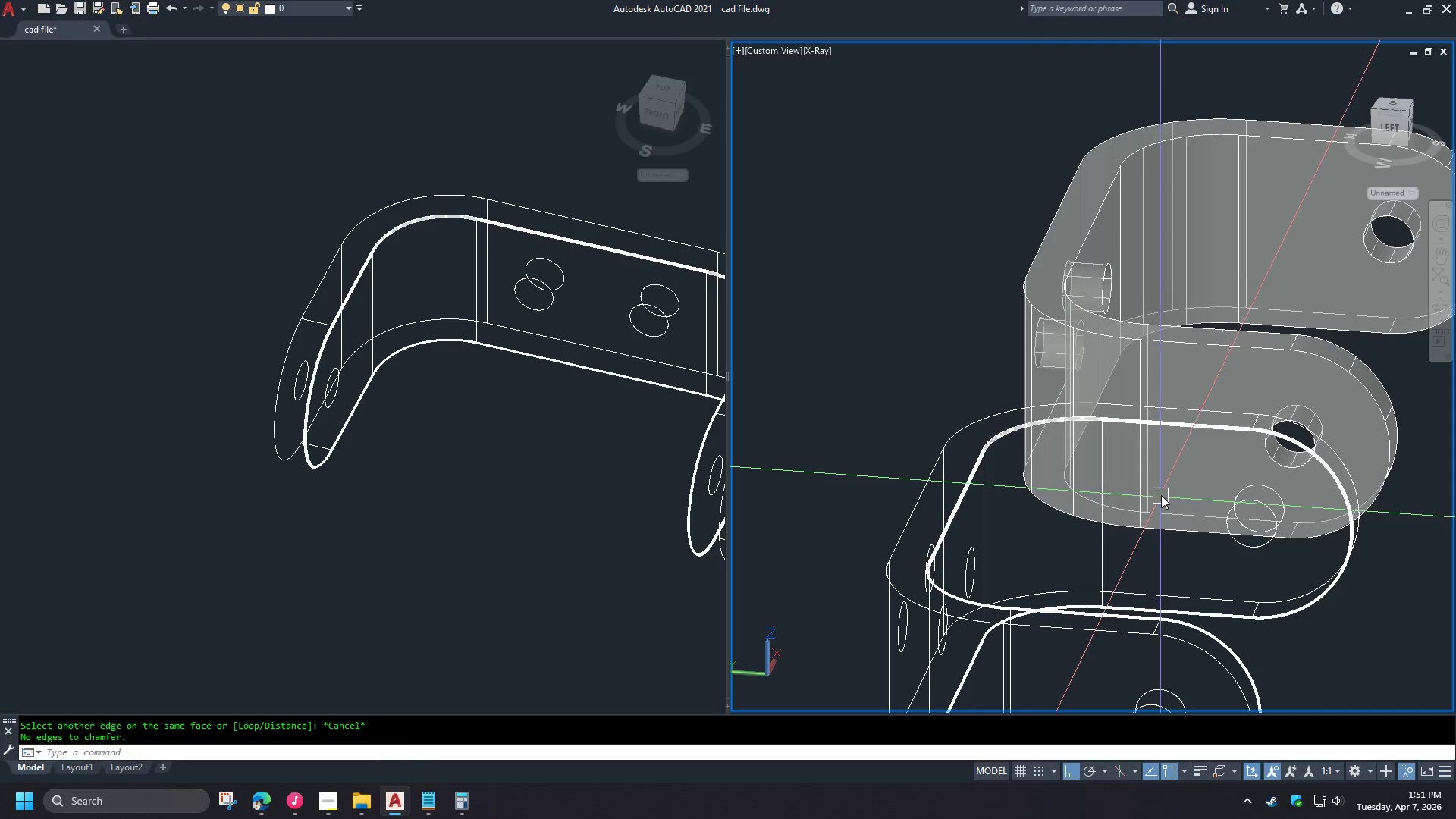 
key(Escape)
 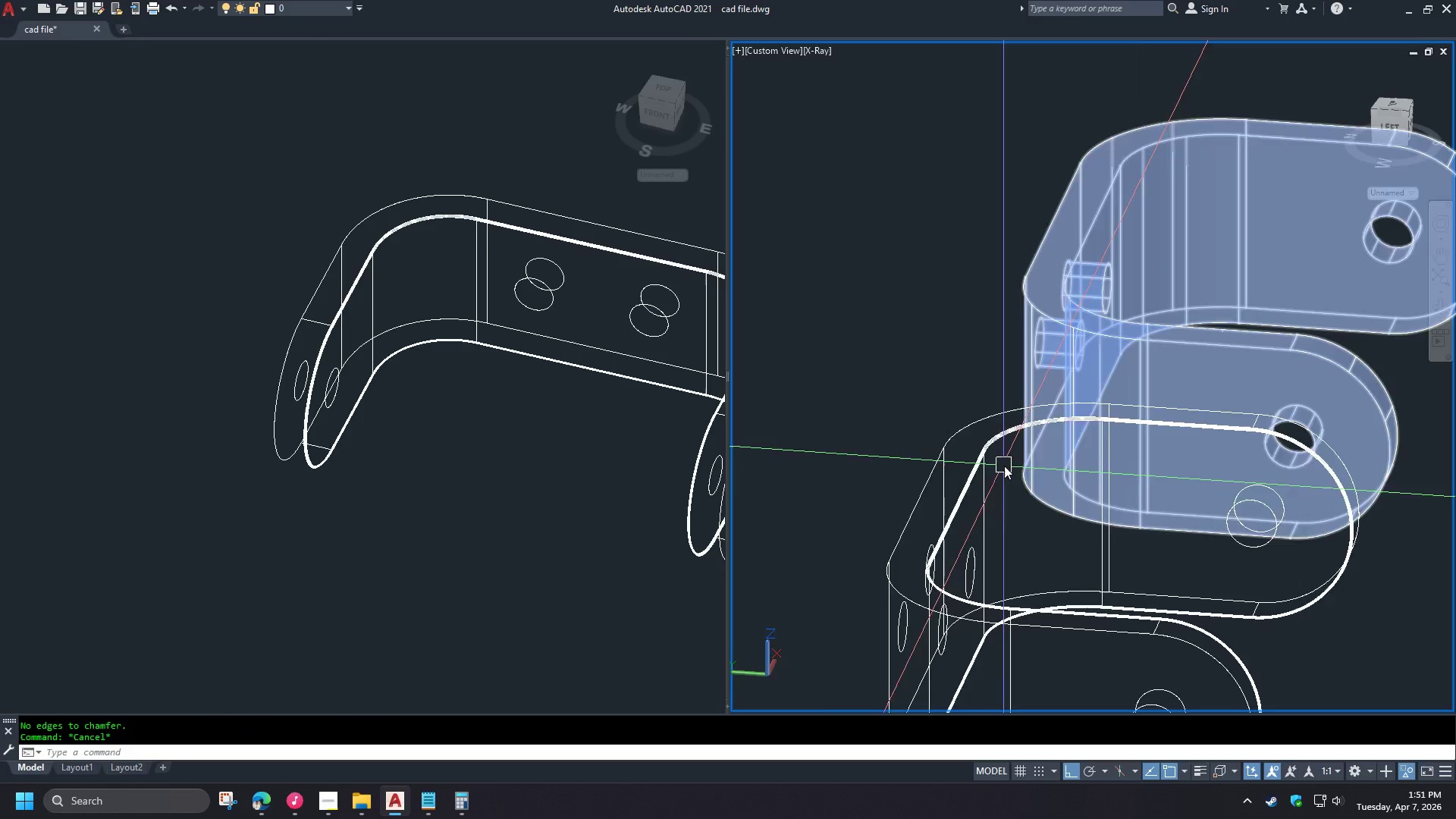 
scroll: coordinate [1135, 535], scroll_direction: up, amount: 1.0
 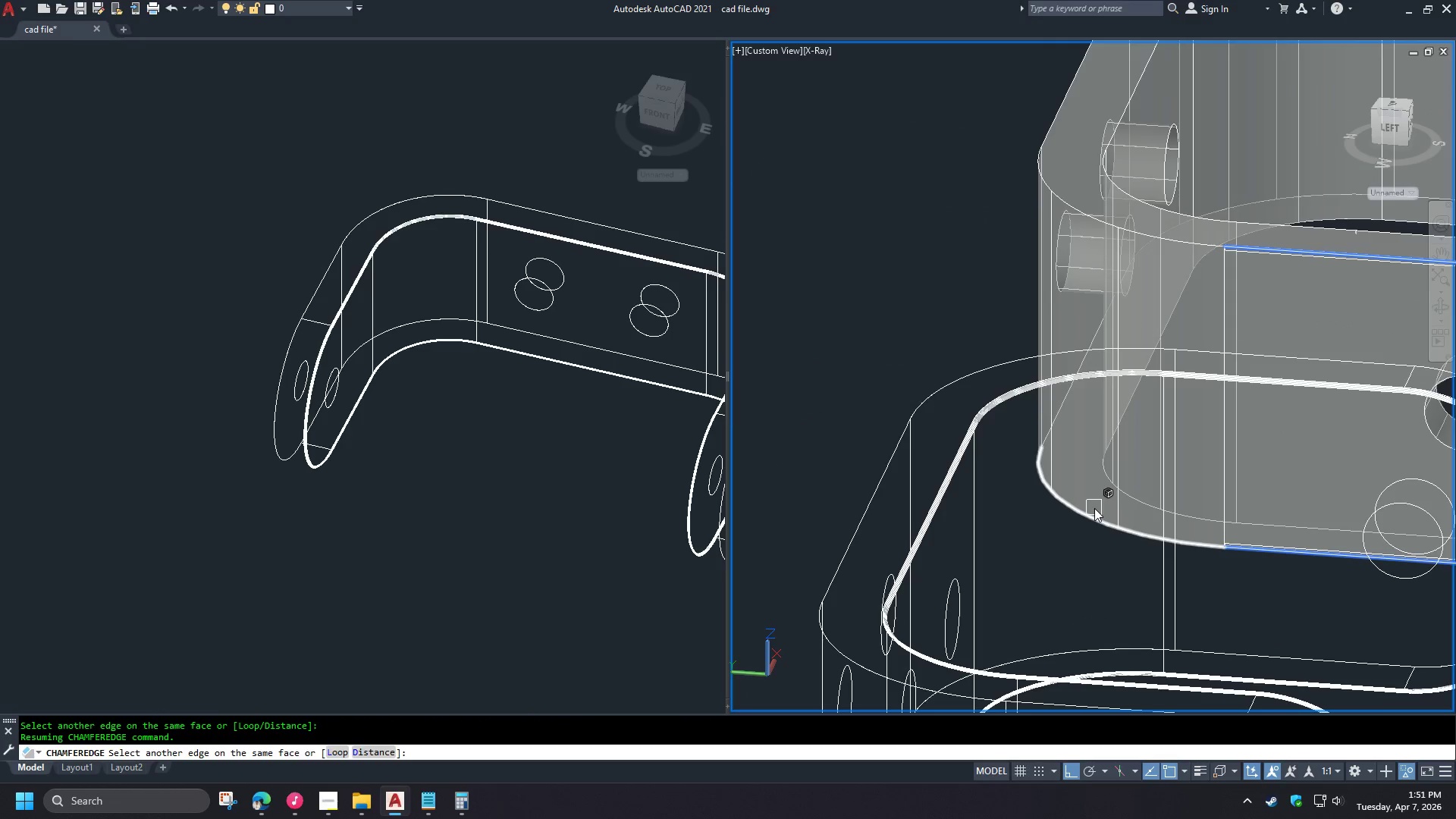 
type(re )
 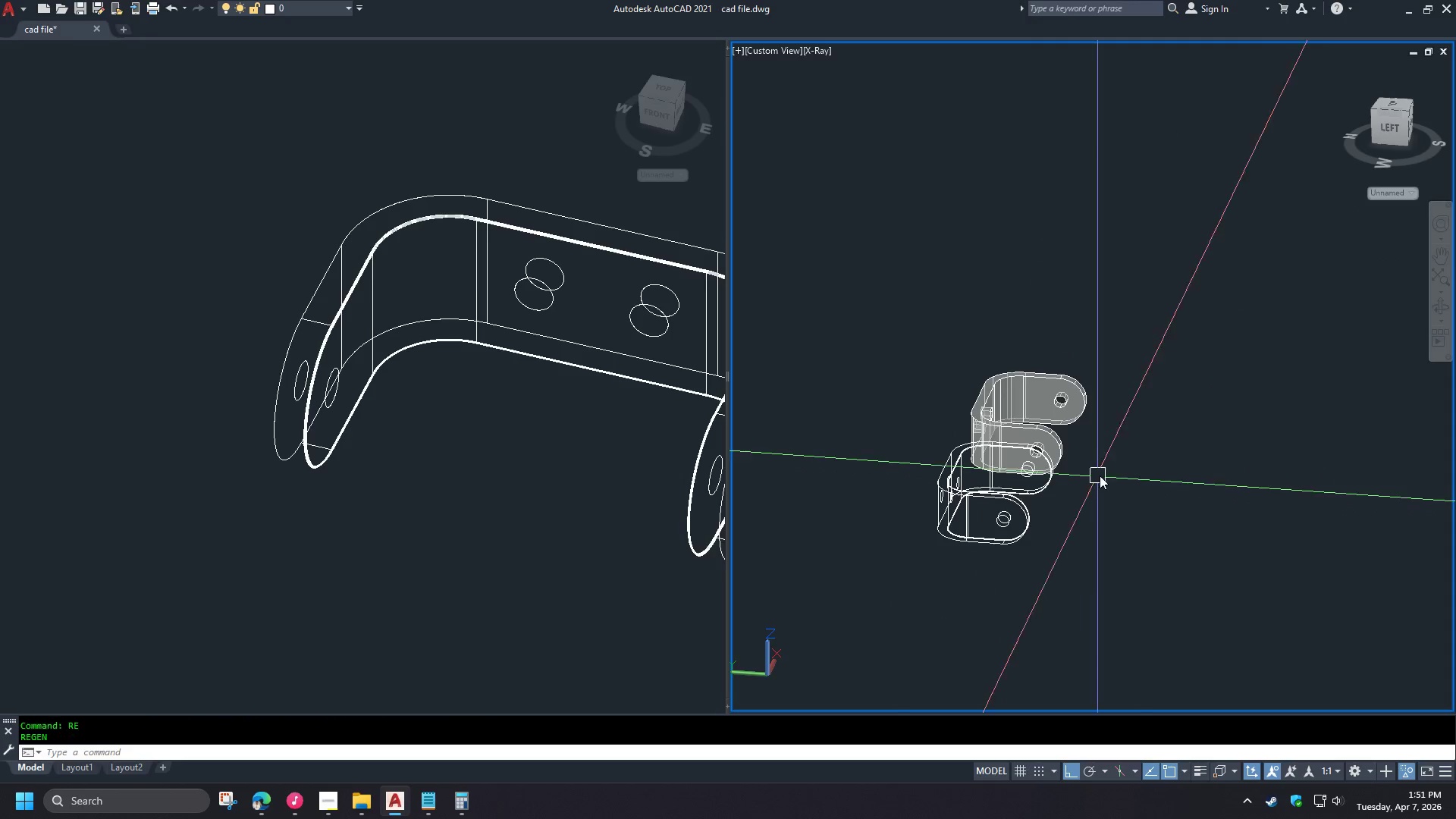 
hold_key(key=ShiftLeft, duration=1.52)
 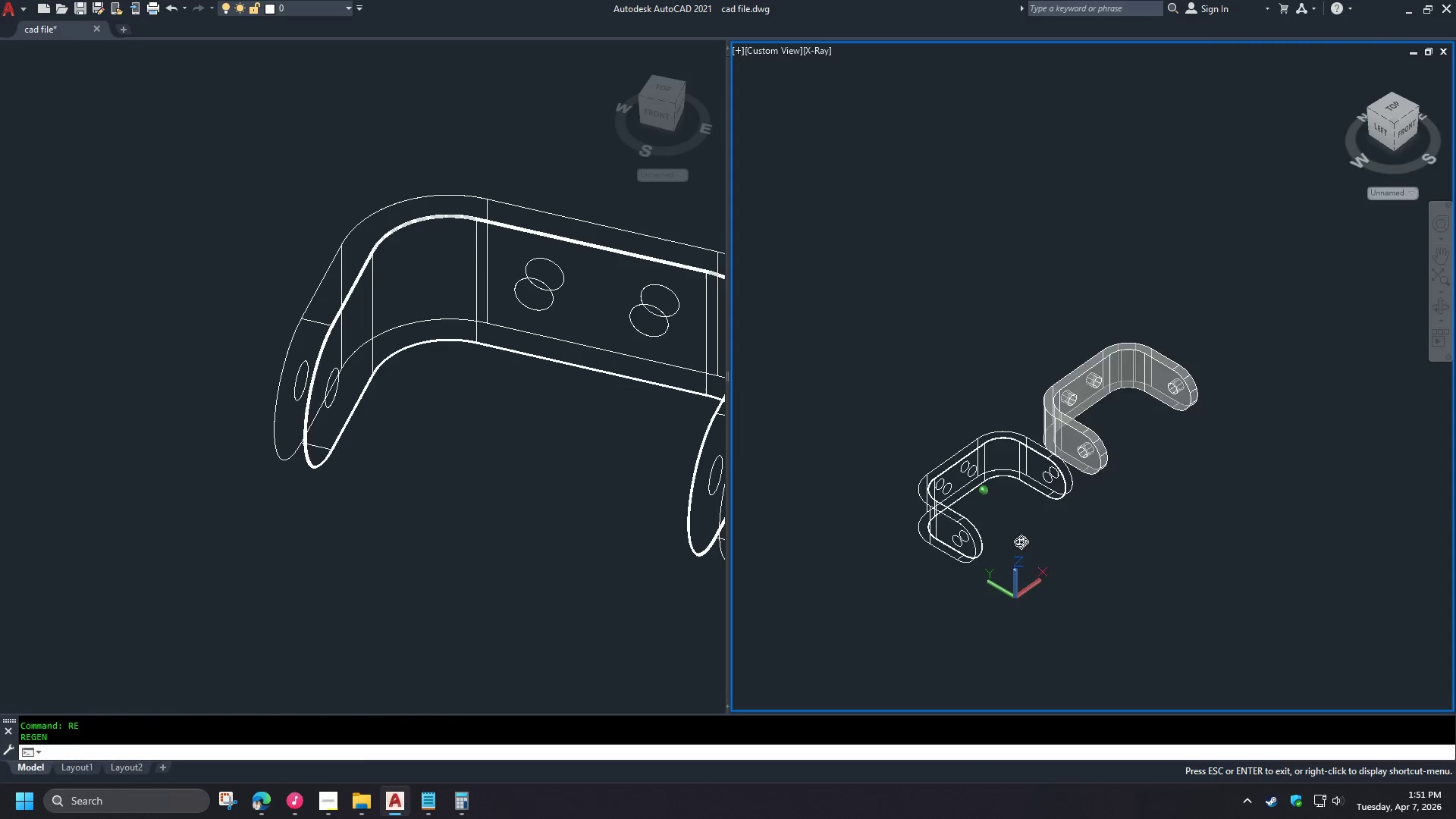 
scroll: coordinate [999, 496], scroll_direction: down, amount: 1.0
 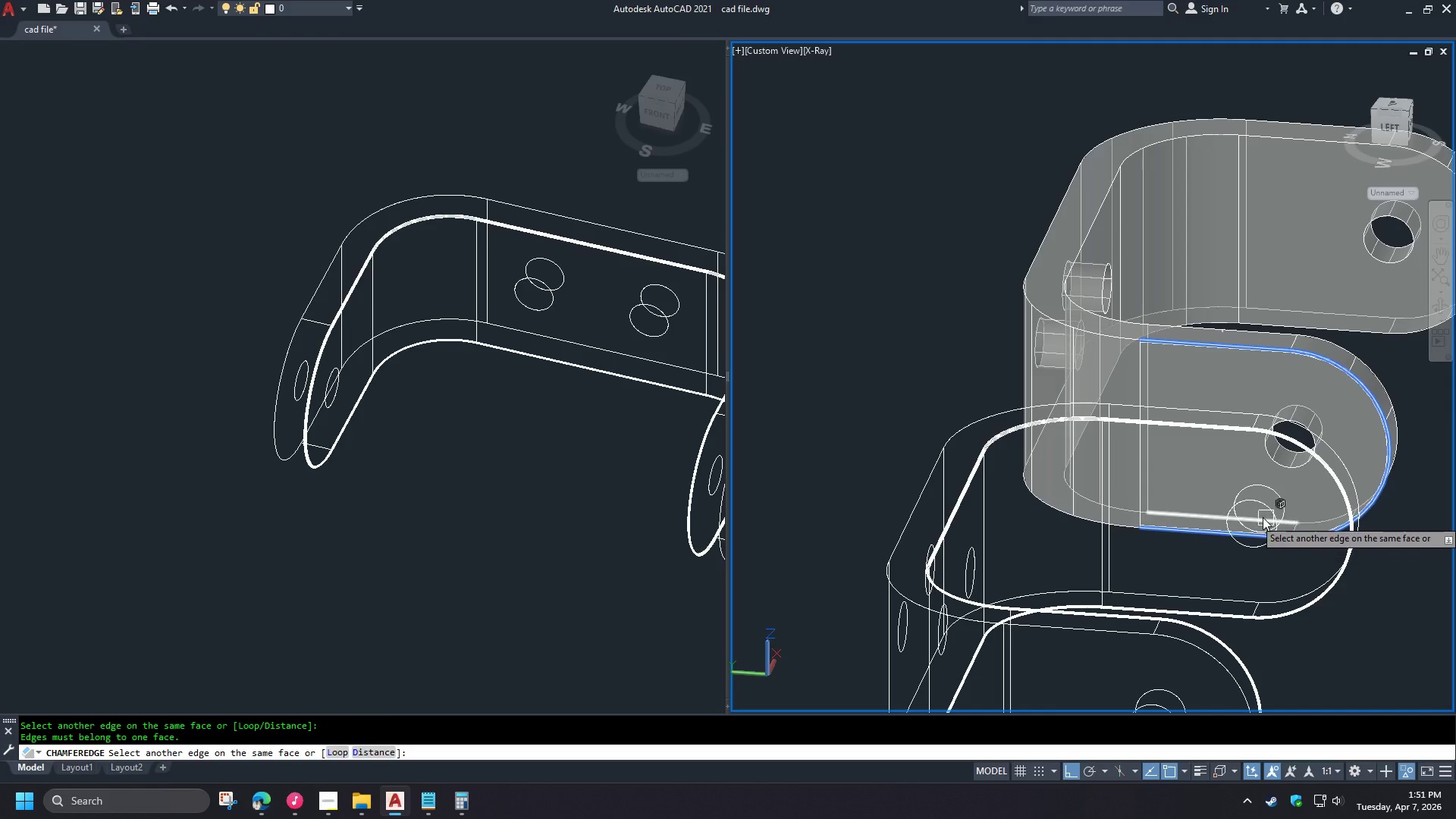 
hold_key(key=ShiftLeft, duration=0.98)
 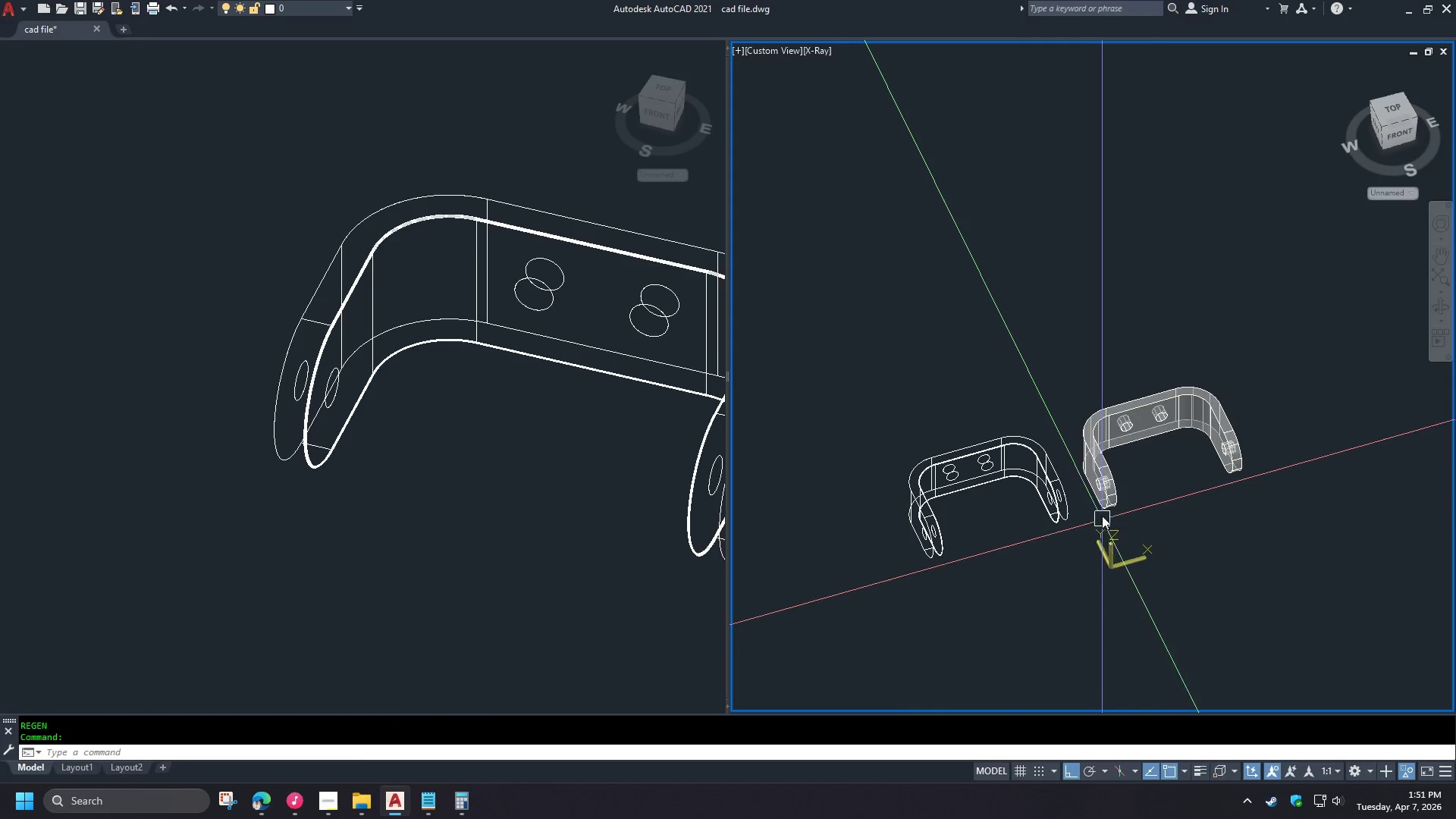 
scroll: coordinate [941, 451], scroll_direction: down, amount: 3.0
 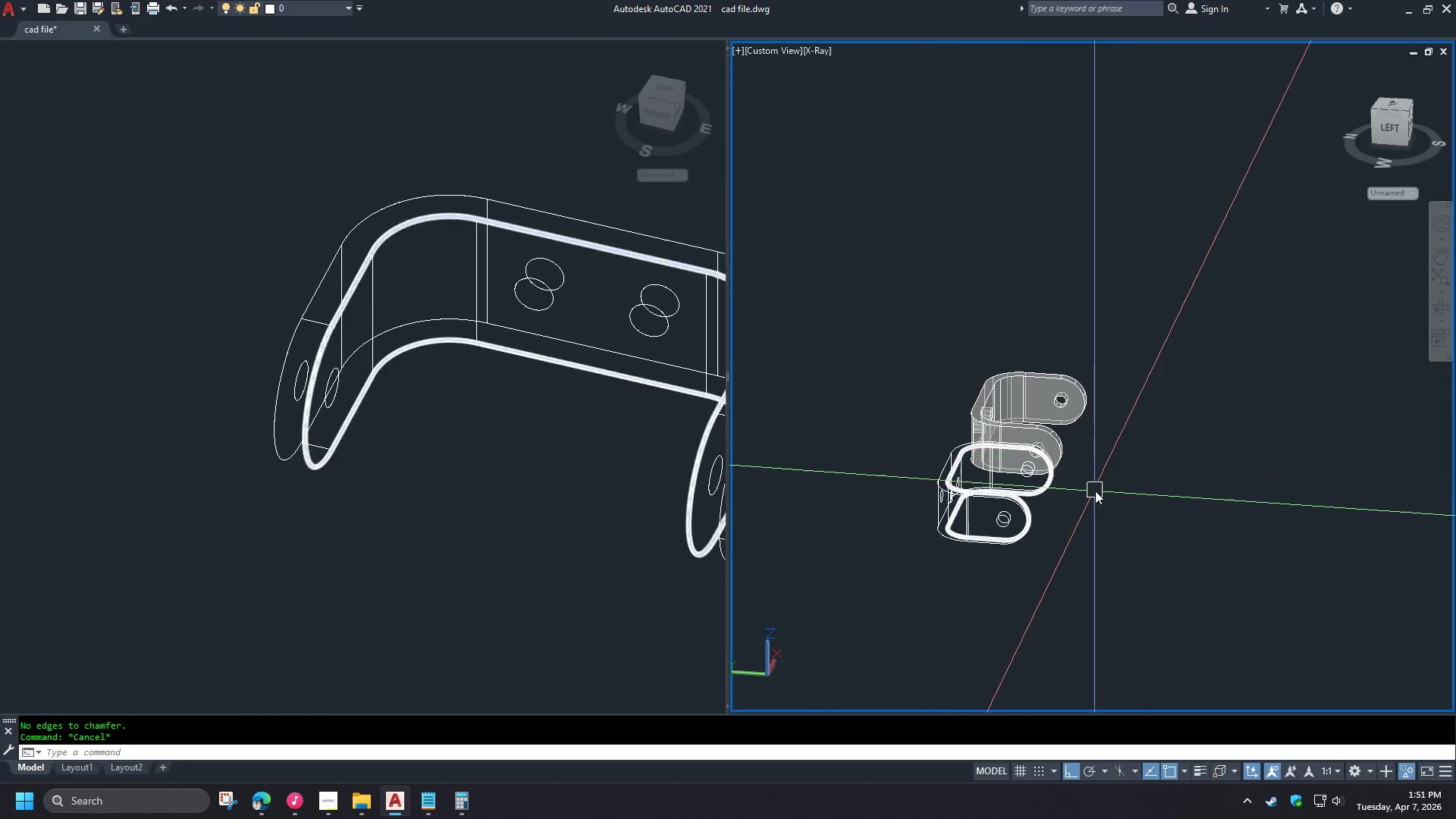 
scroll: coordinate [1078, 507], scroll_direction: up, amount: 2.0
 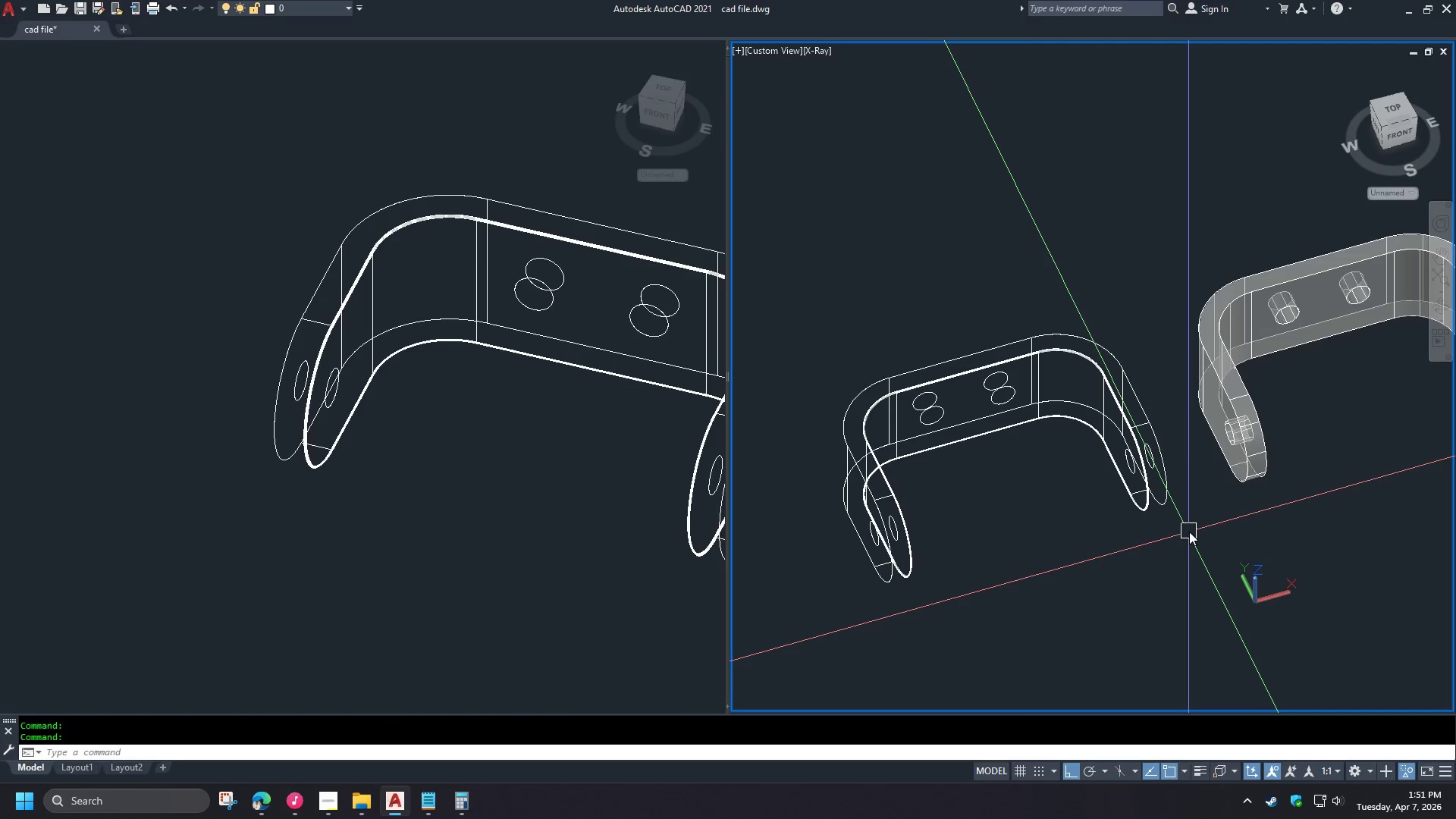 
left_click([962, 483])
 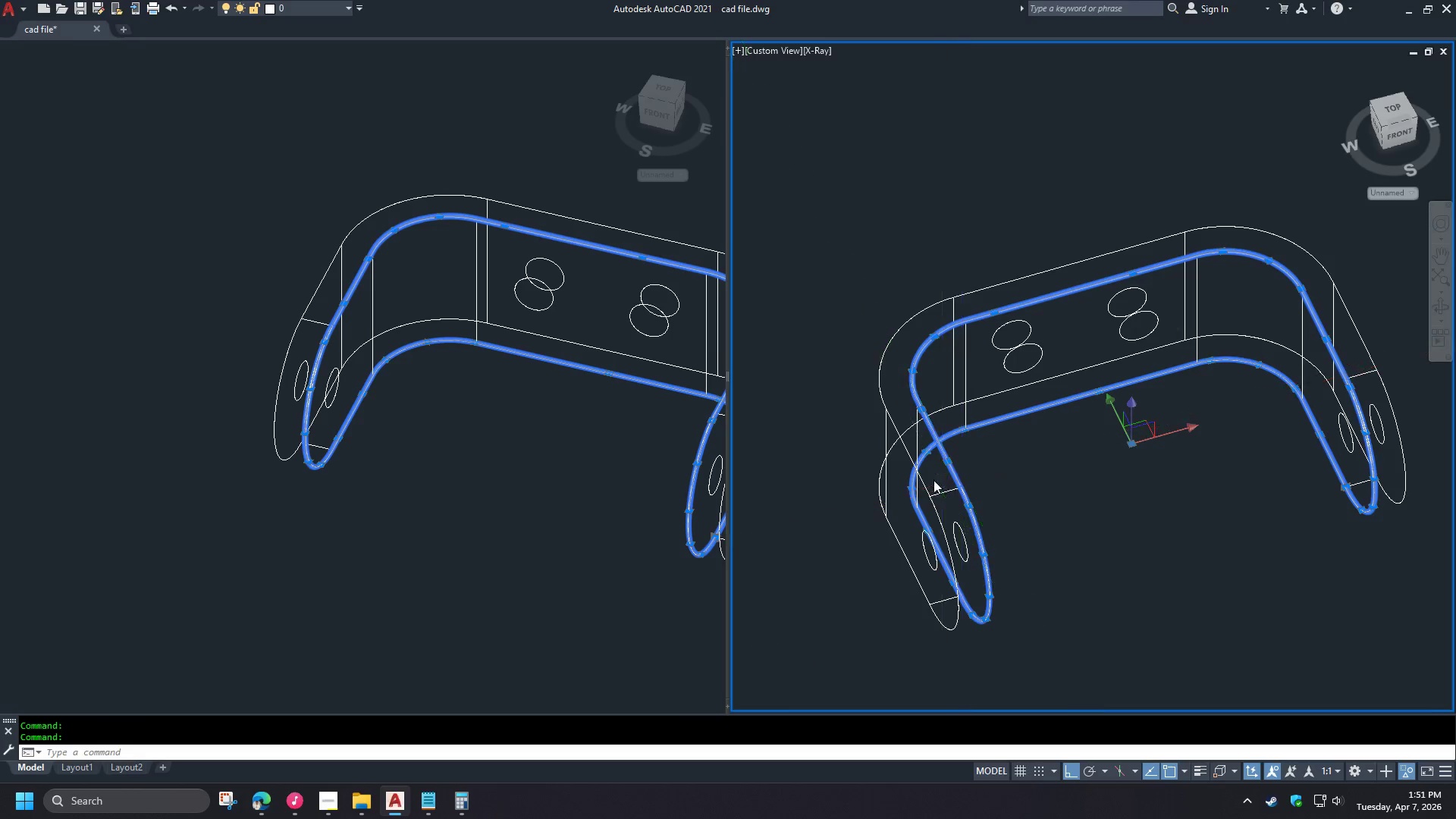 
scroll: coordinate [871, 494], scroll_direction: up, amount: 4.0
 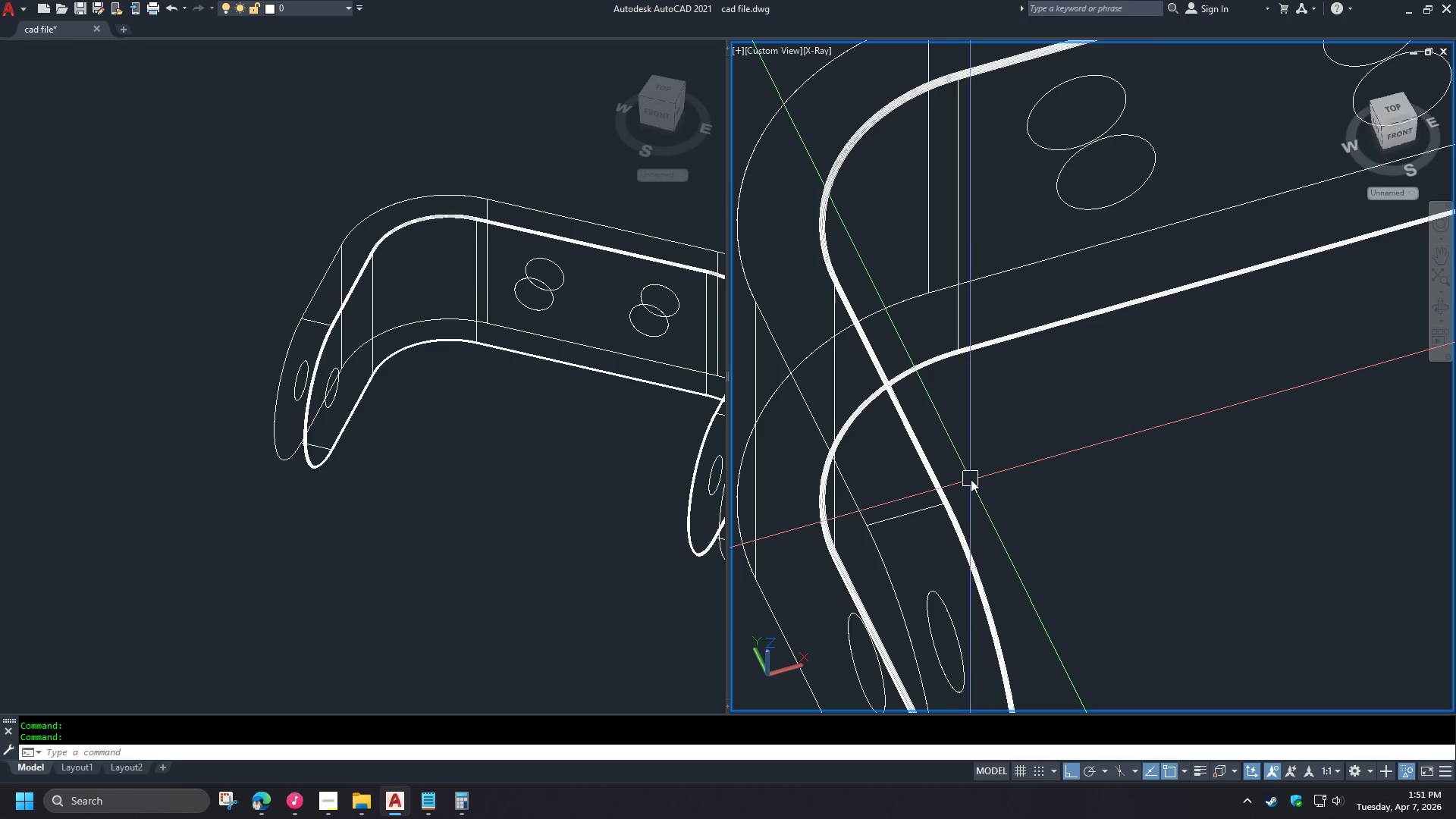 
key(C)
 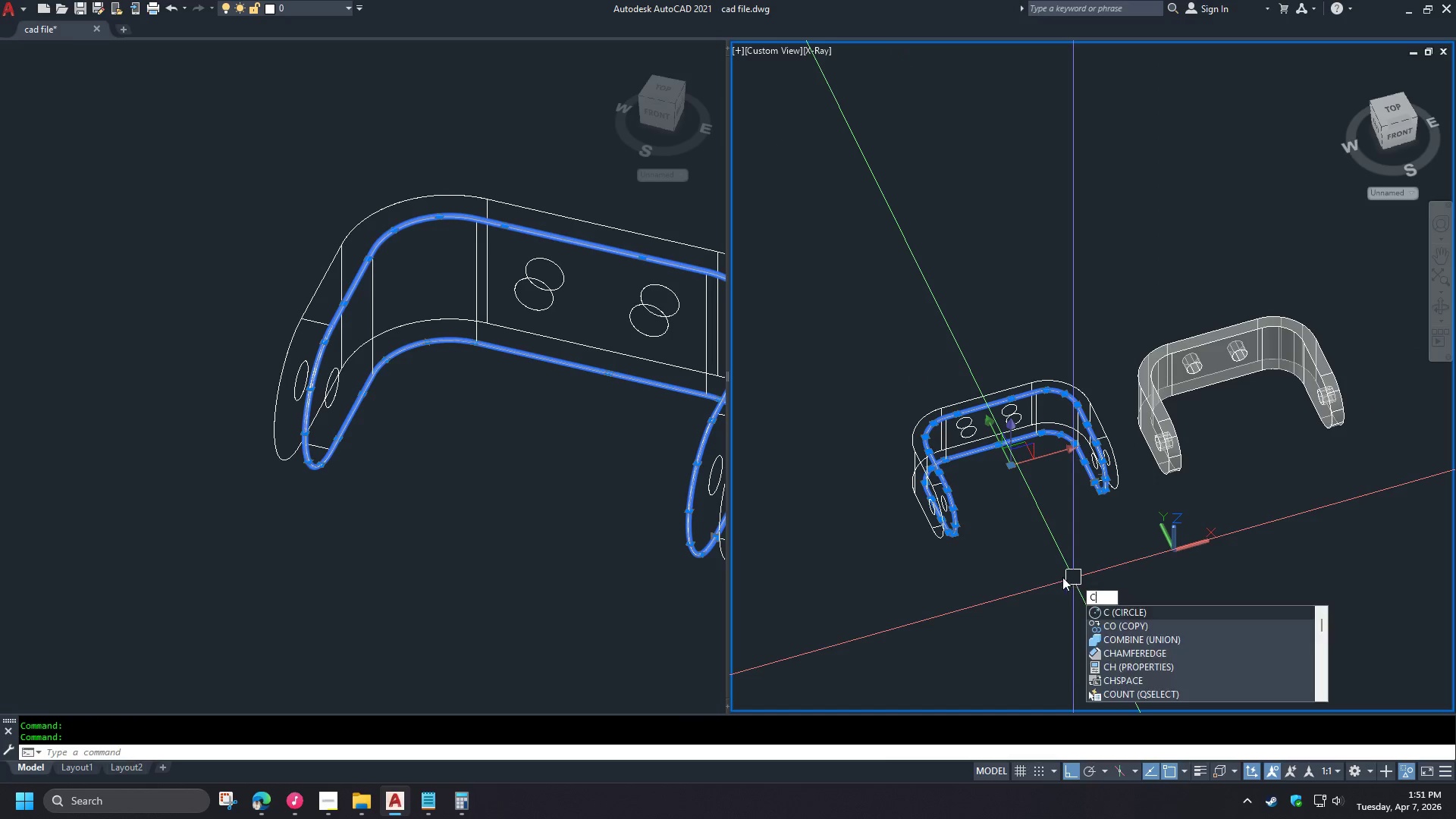 
scroll: coordinate [970, 479], scroll_direction: down, amount: 2.0
 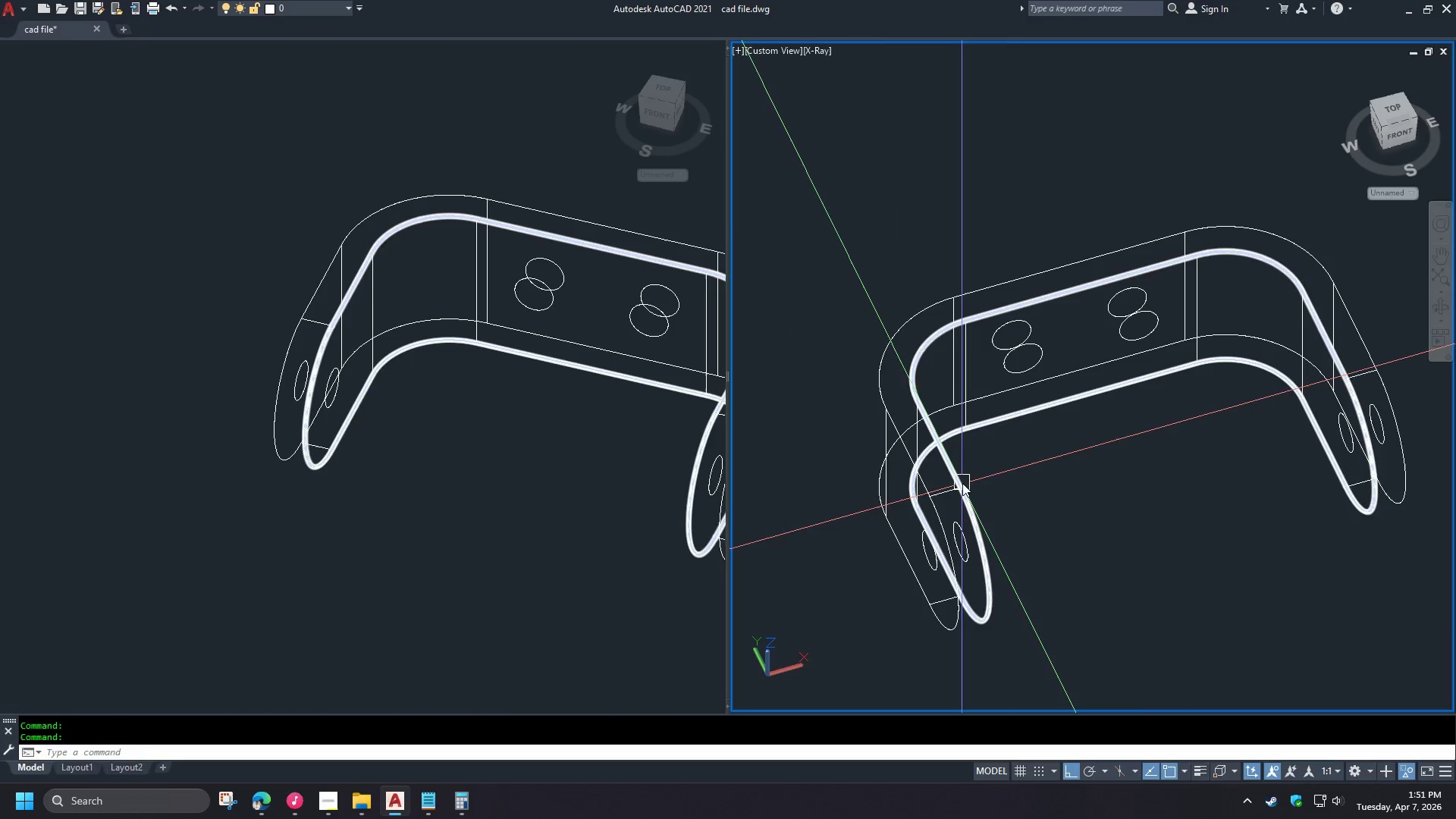 
key(O)
 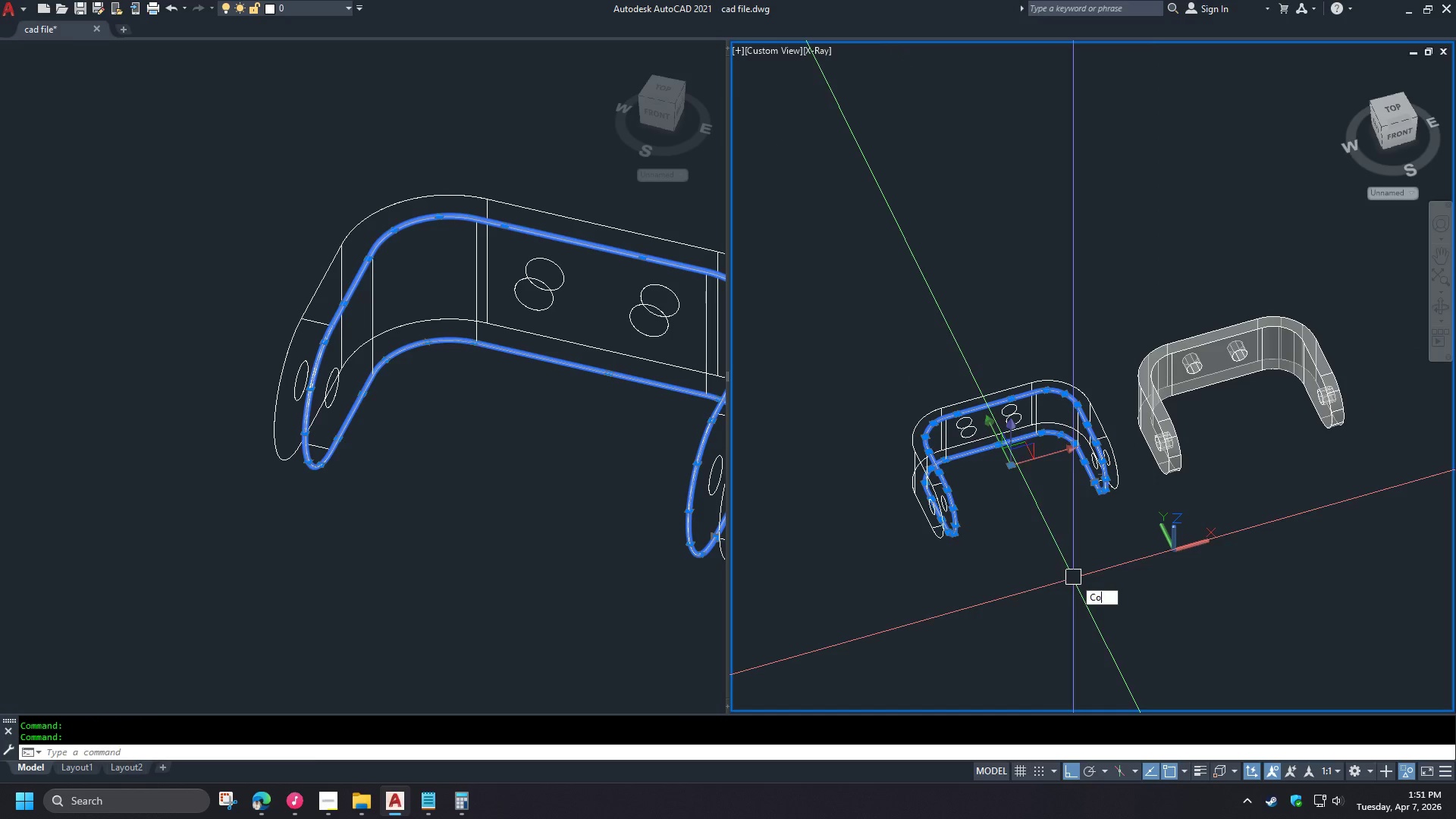 
key(Space)
 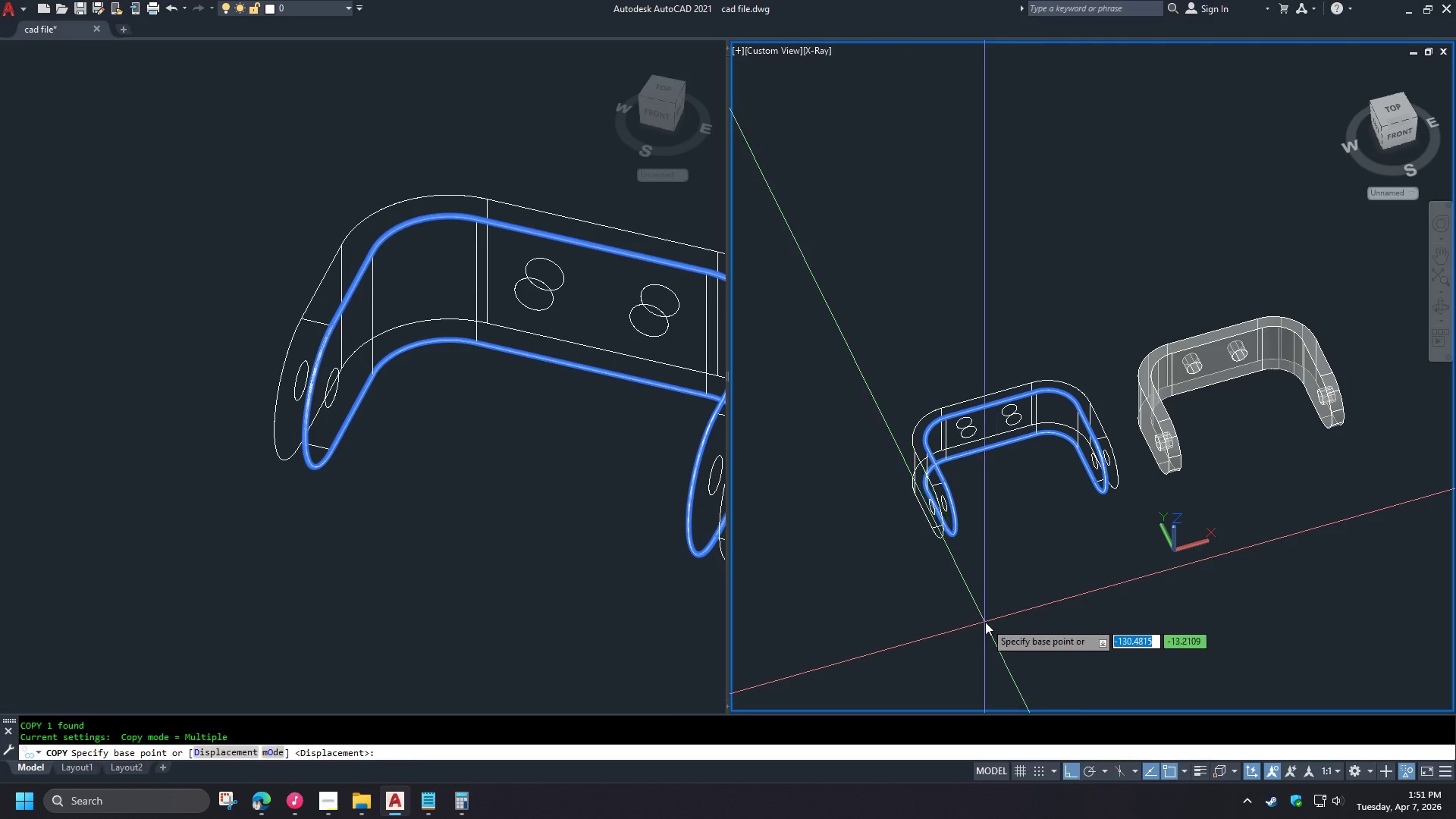 
left_click_drag(start_coordinate=[985, 622], to_coordinate=[993, 622])
 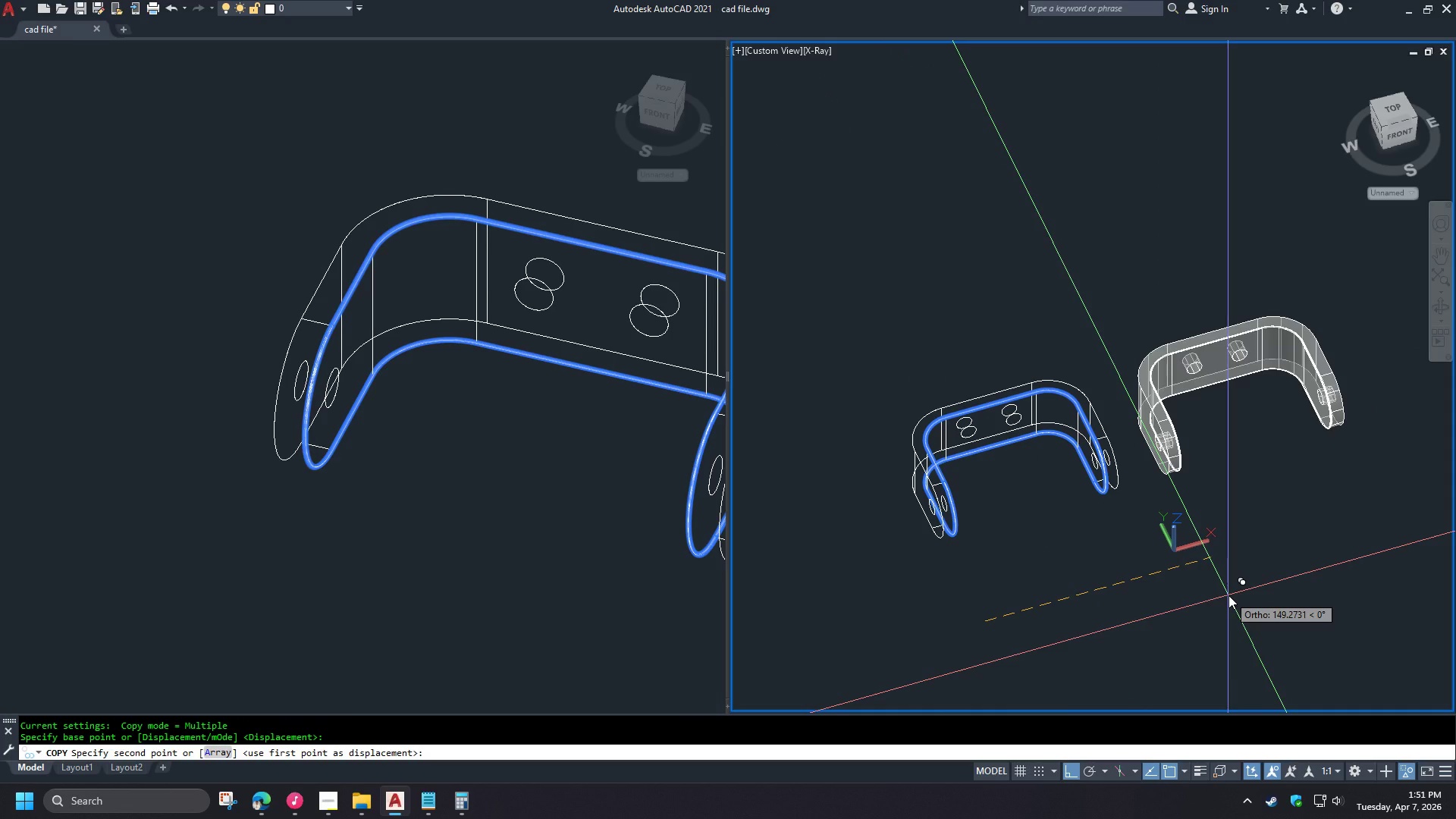 
scroll: coordinate [934, 480], scroll_direction: down, amount: 2.0
 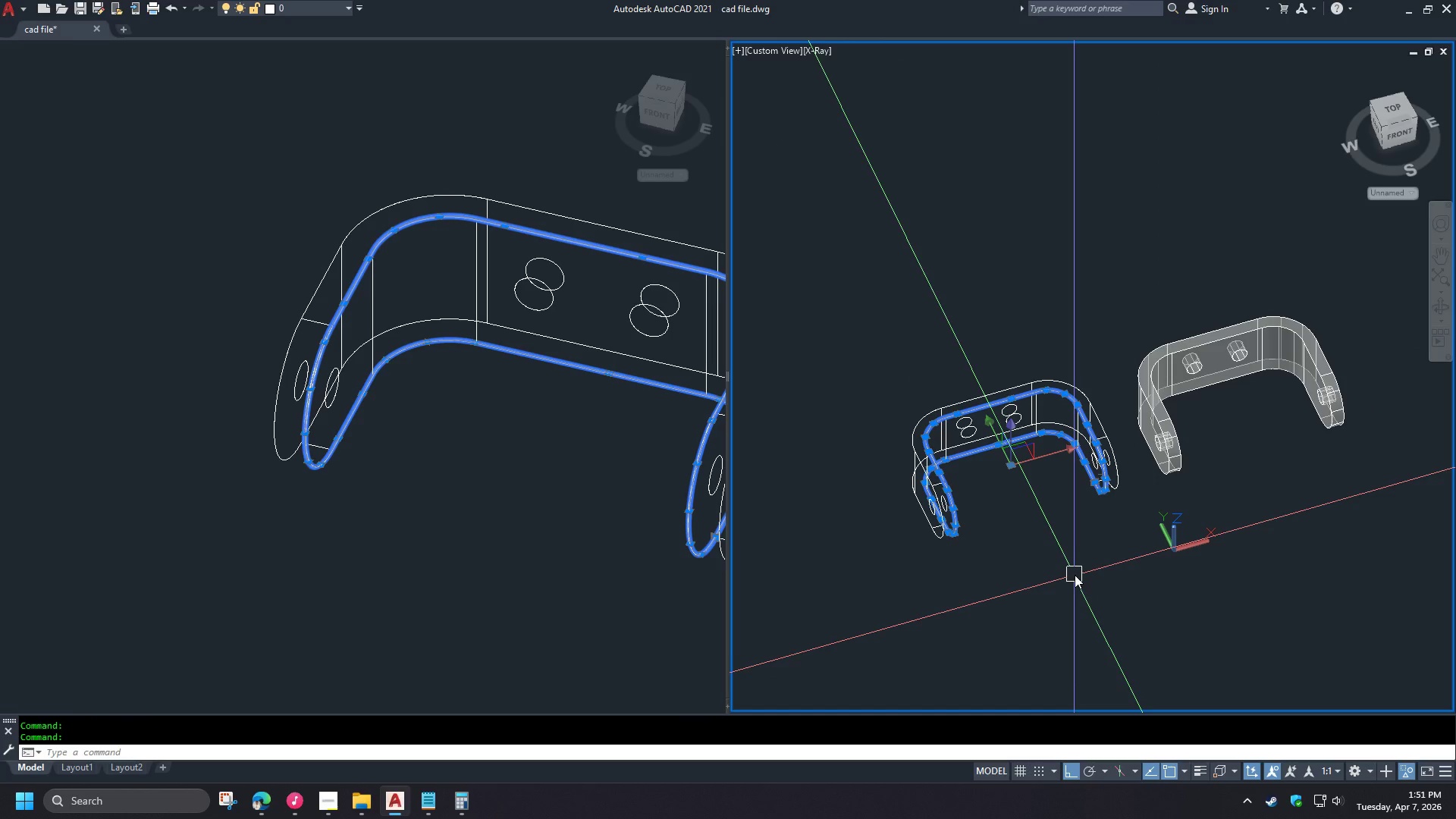 
type(150  su )
 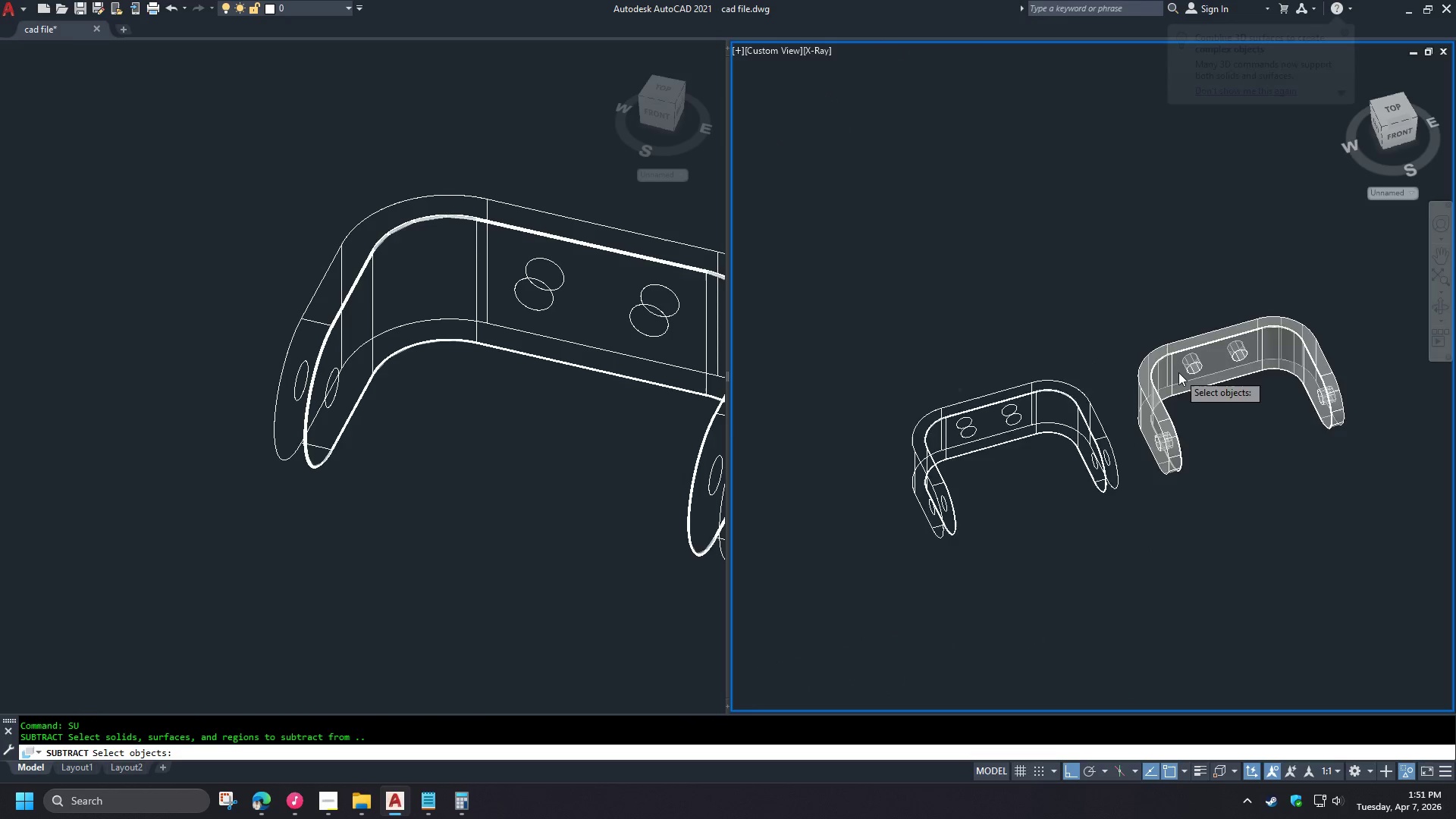 
left_click([1108, 431])
 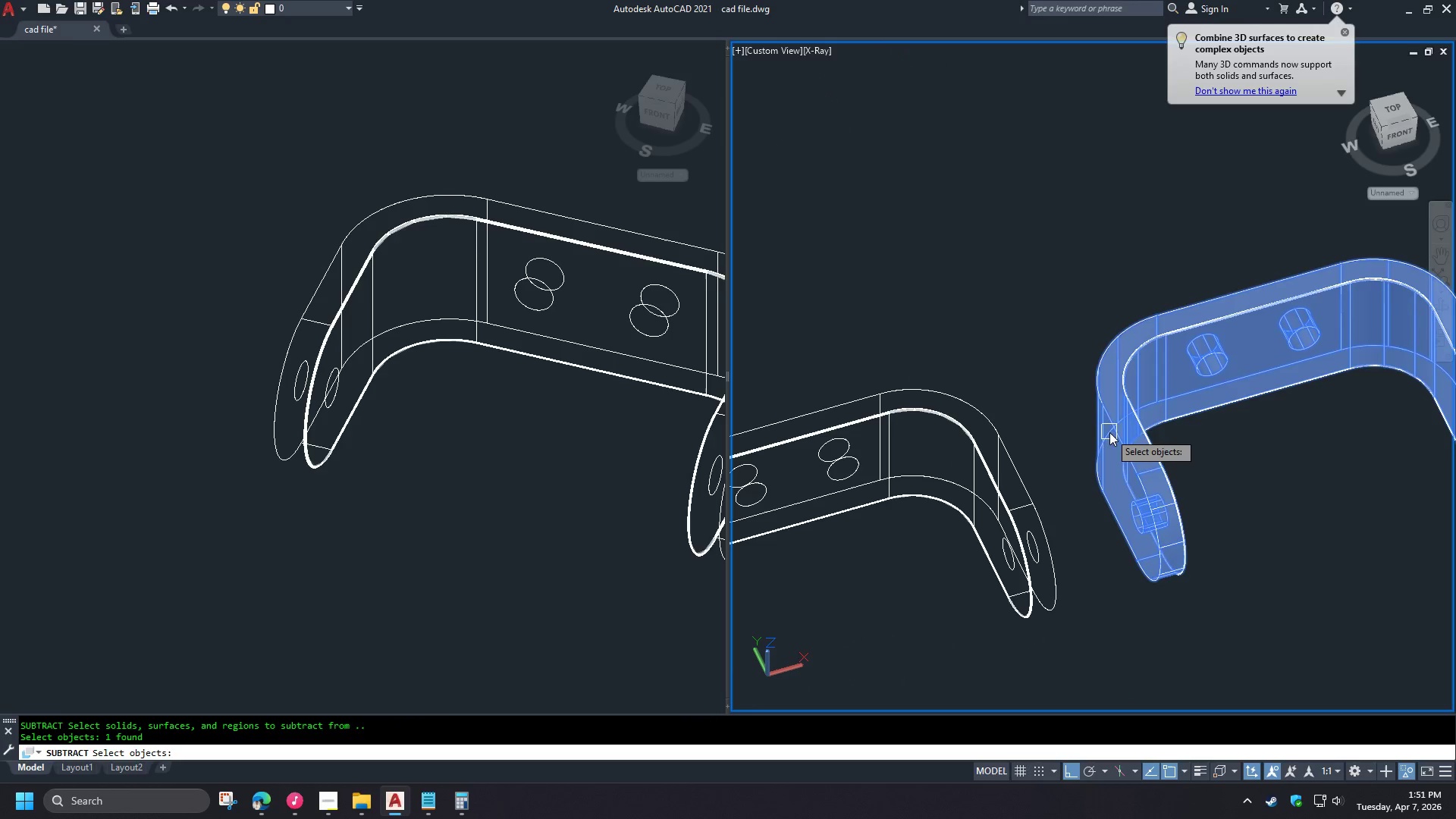 
key(Space)
 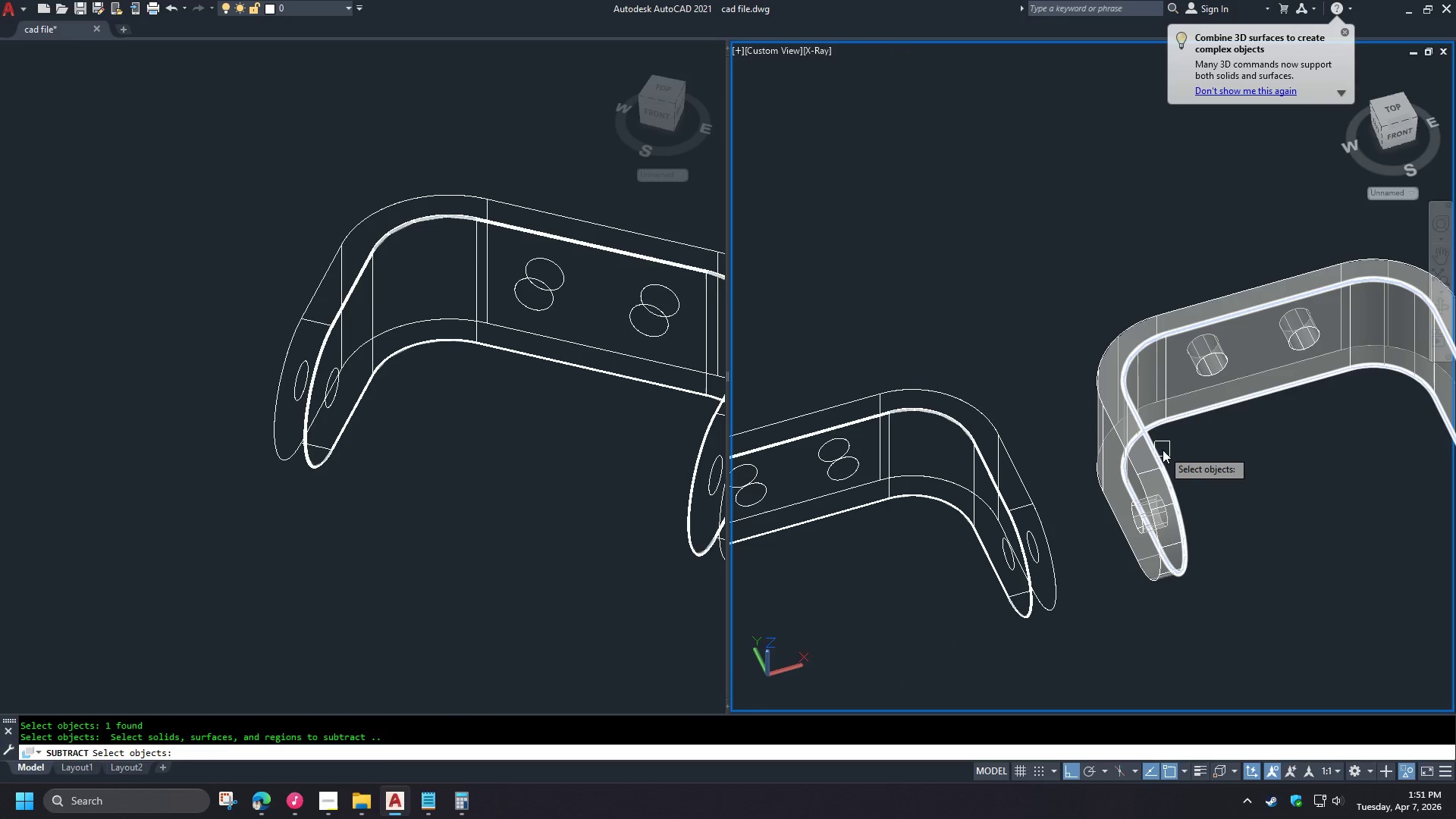 
left_click([1163, 450])
 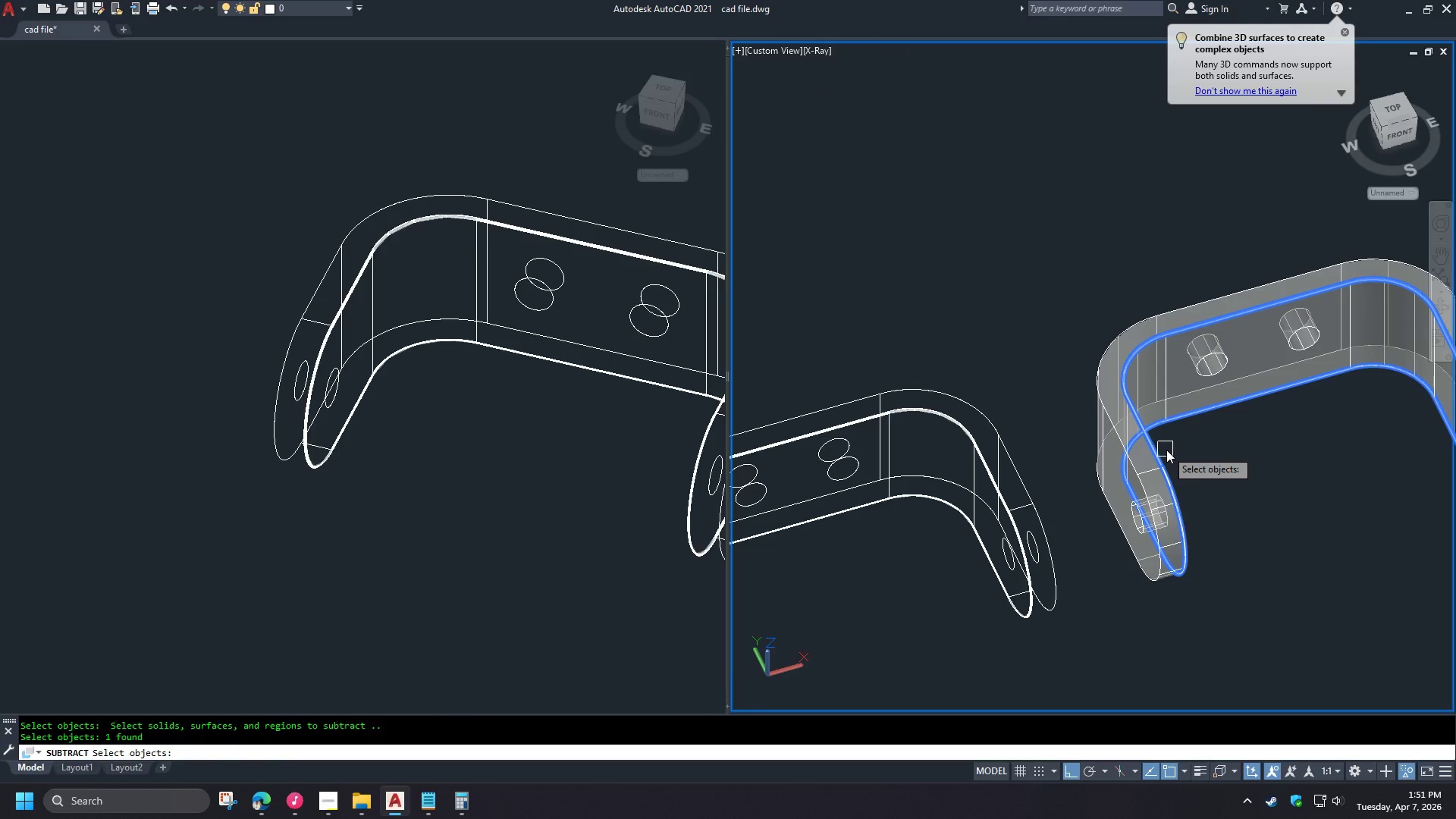 
key(Space)
 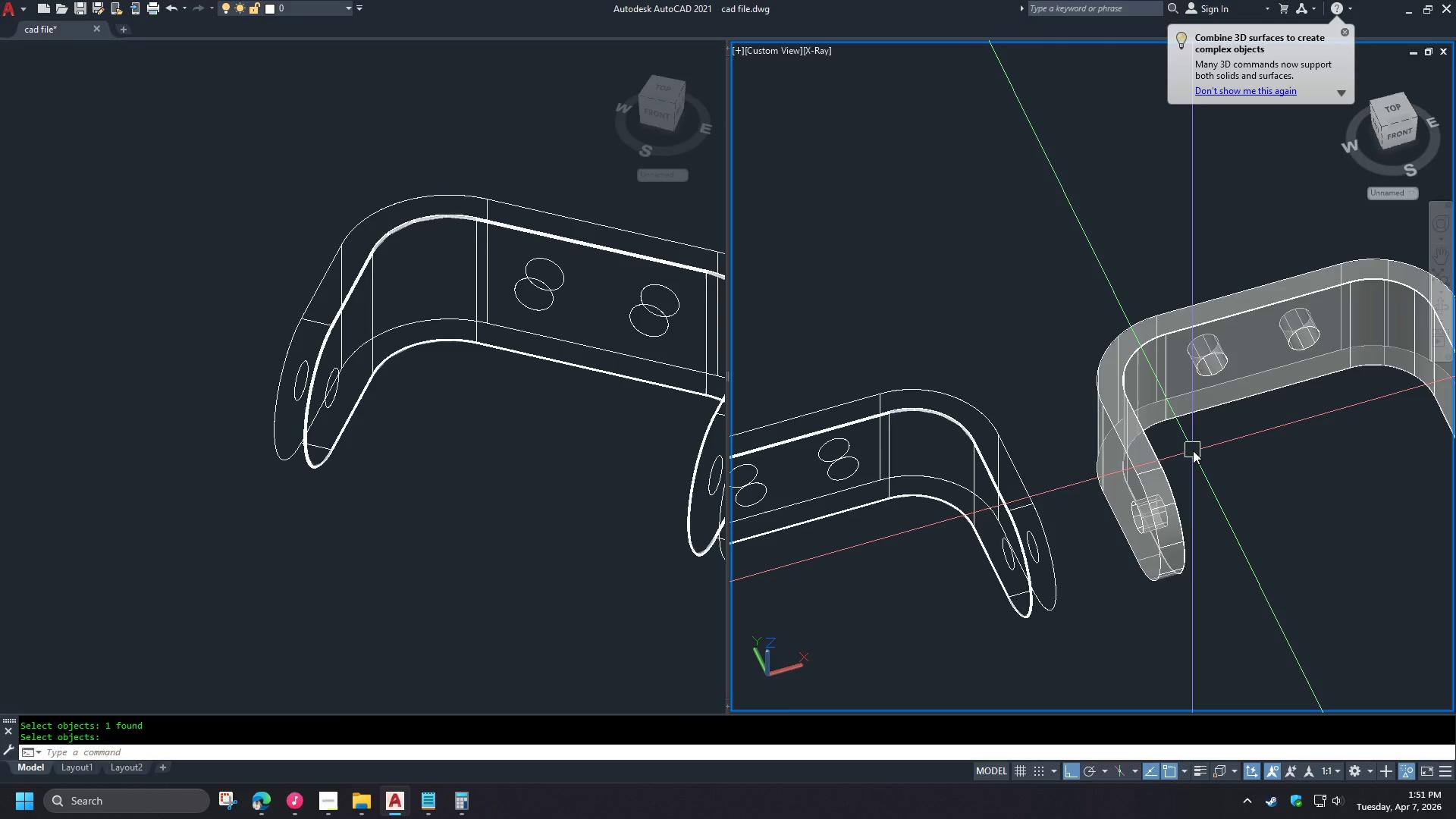 
scroll: coordinate [1176, 372], scroll_direction: up, amount: 2.0
 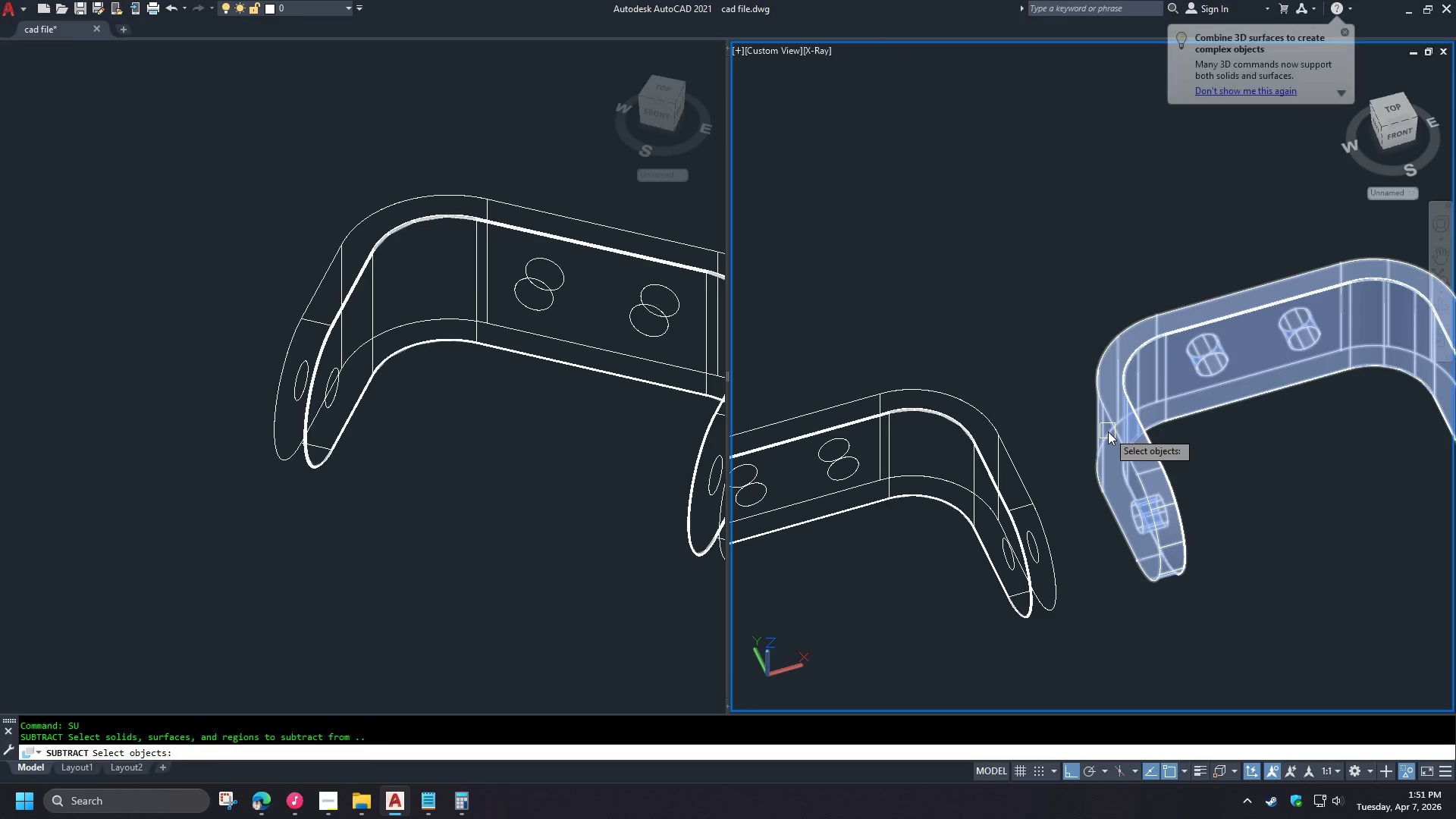 
hold_key(key=ShiftLeft, duration=1.08)
 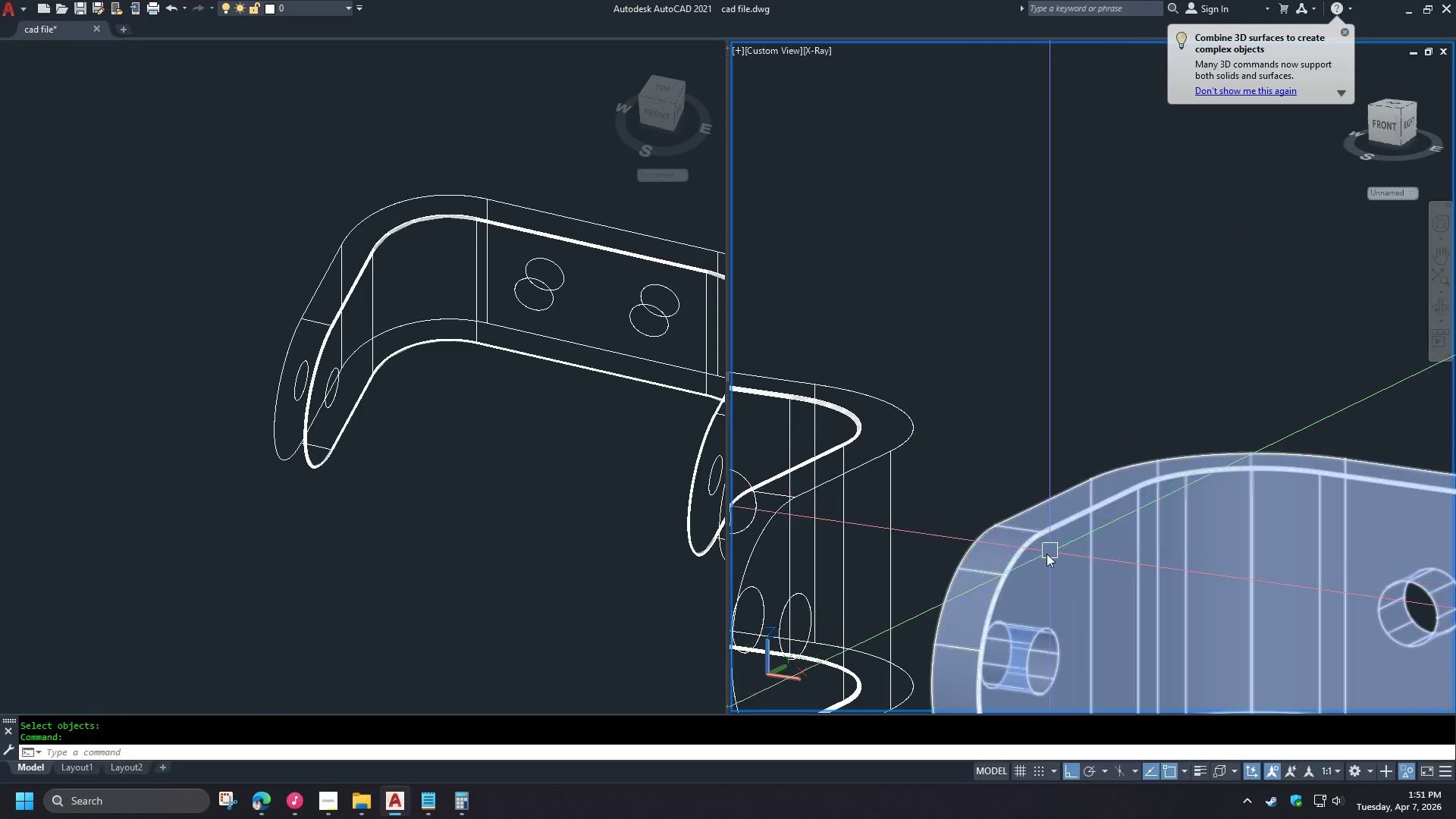 
scroll: coordinate [1193, 450], scroll_direction: up, amount: 2.0
 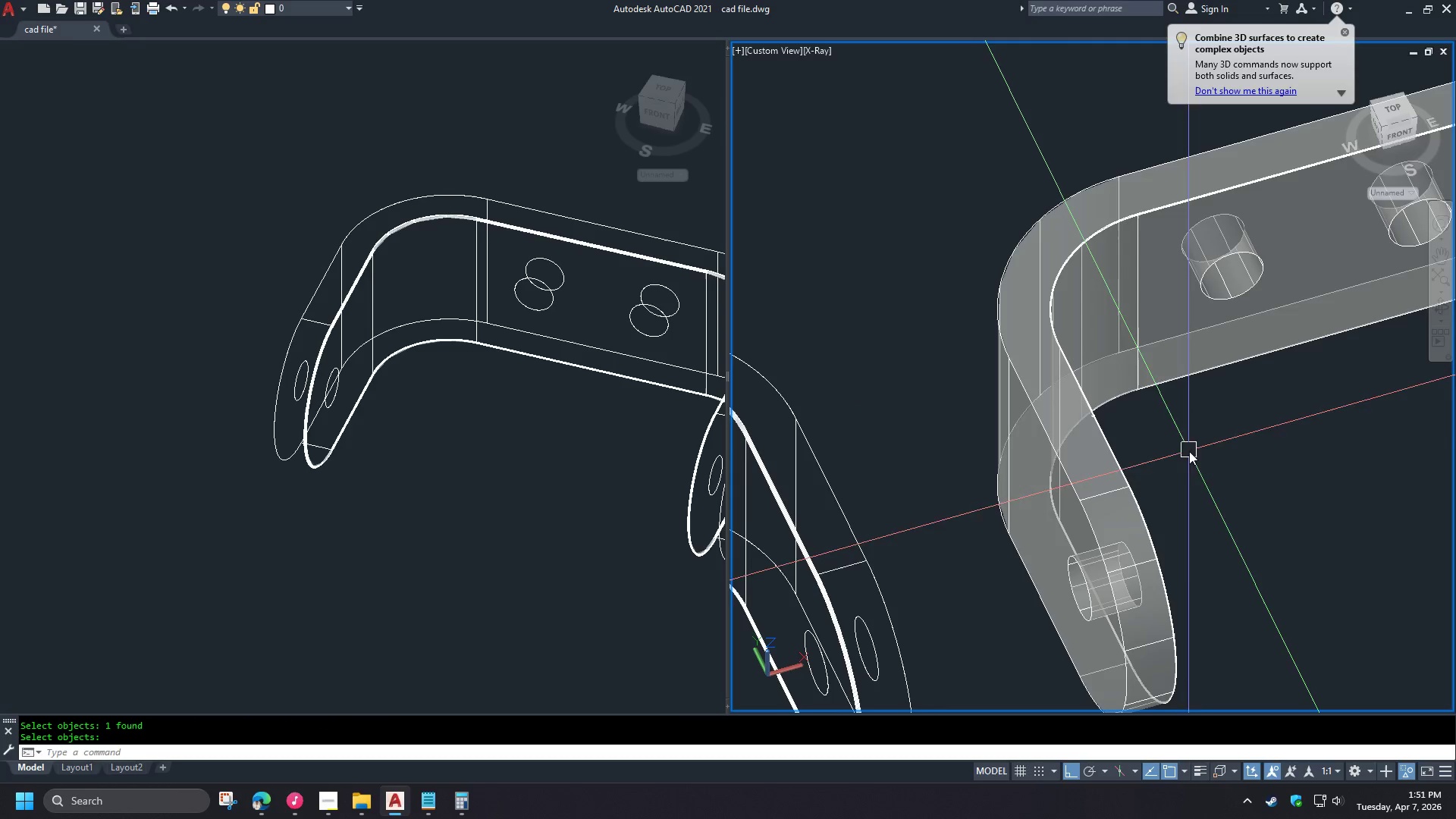 
hold_key(key=ShiftLeft, duration=1.19)
 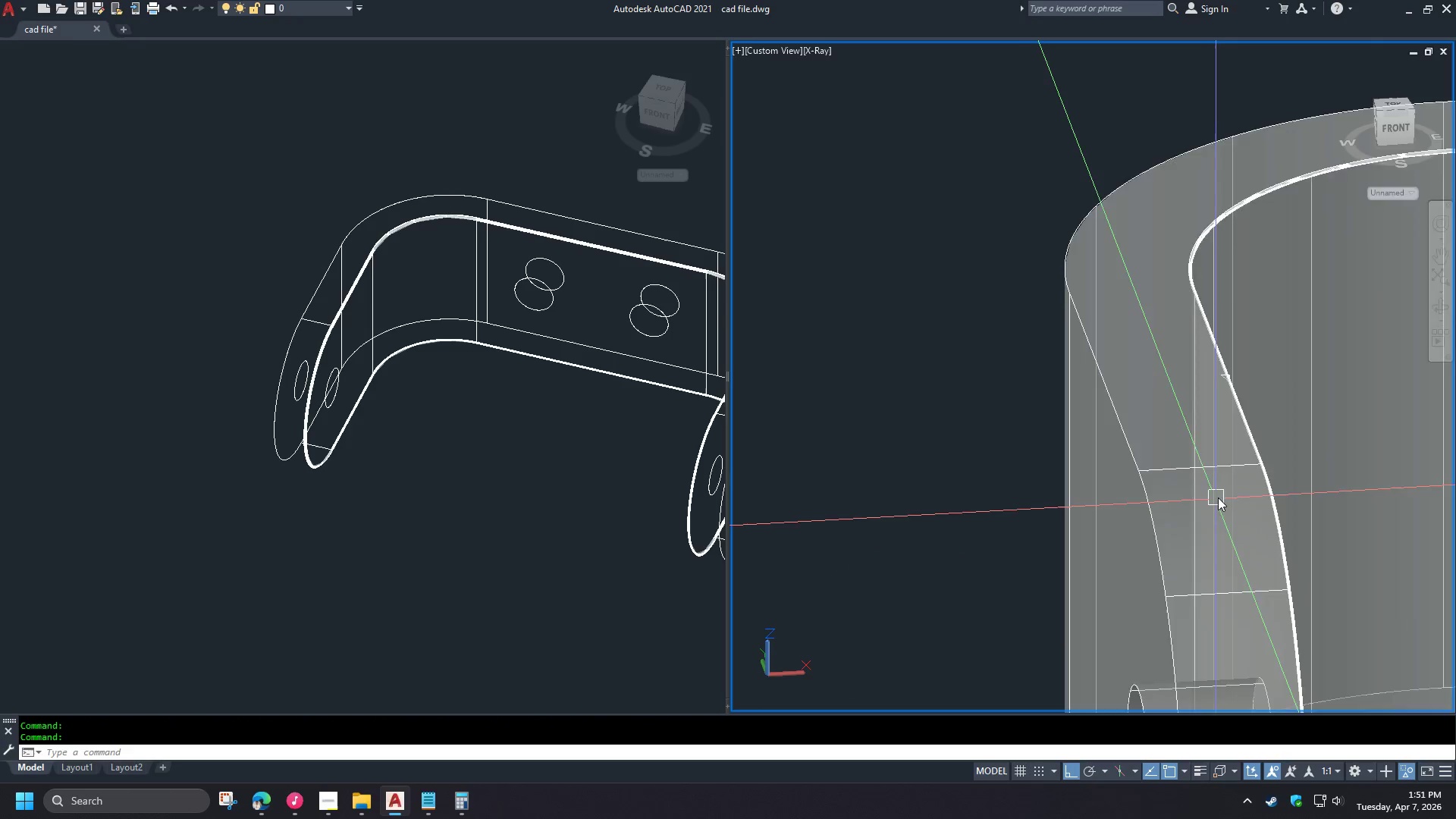 
scroll: coordinate [1003, 483], scroll_direction: up, amount: 9.0
 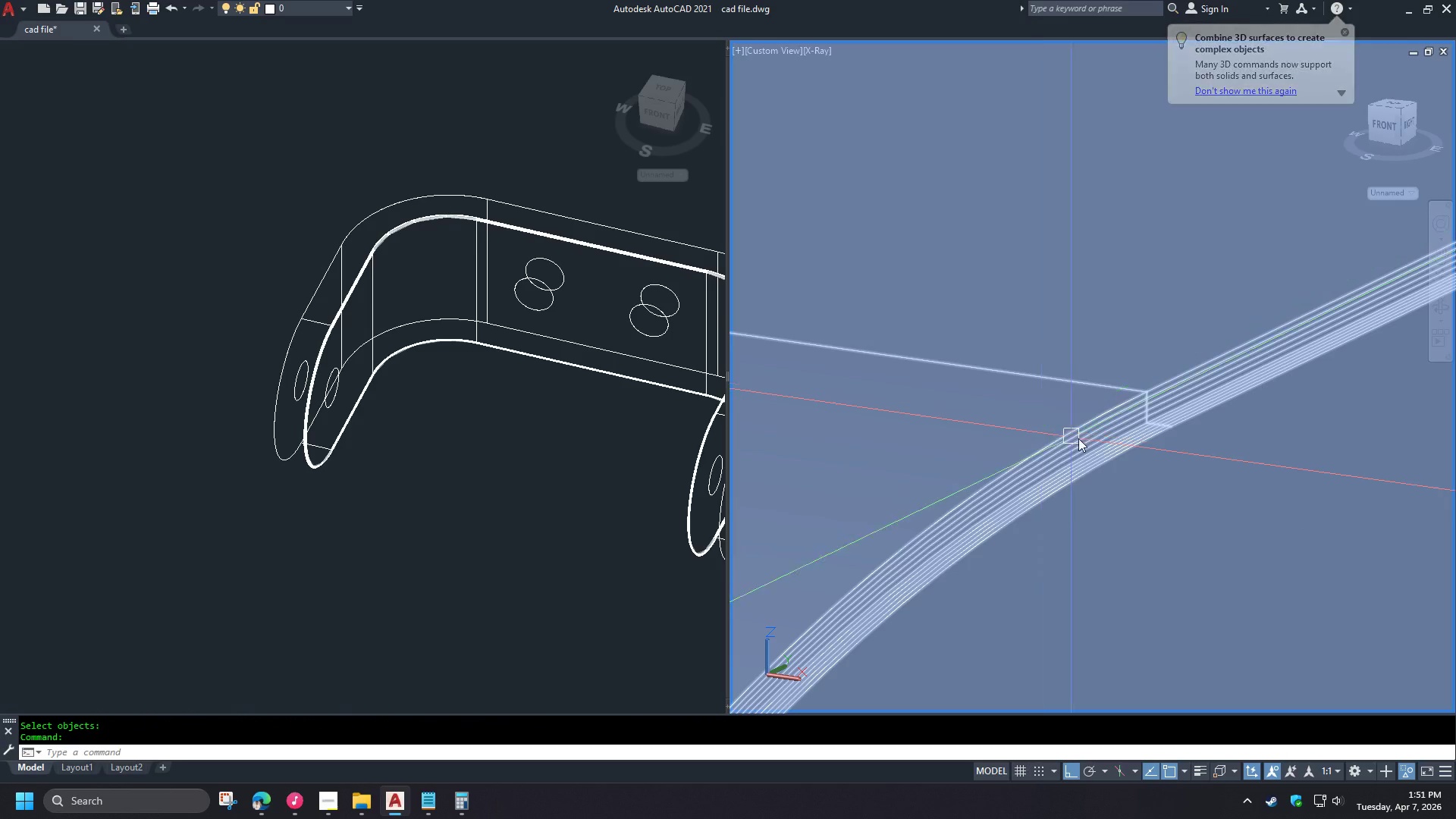 
key(Control+Z)
 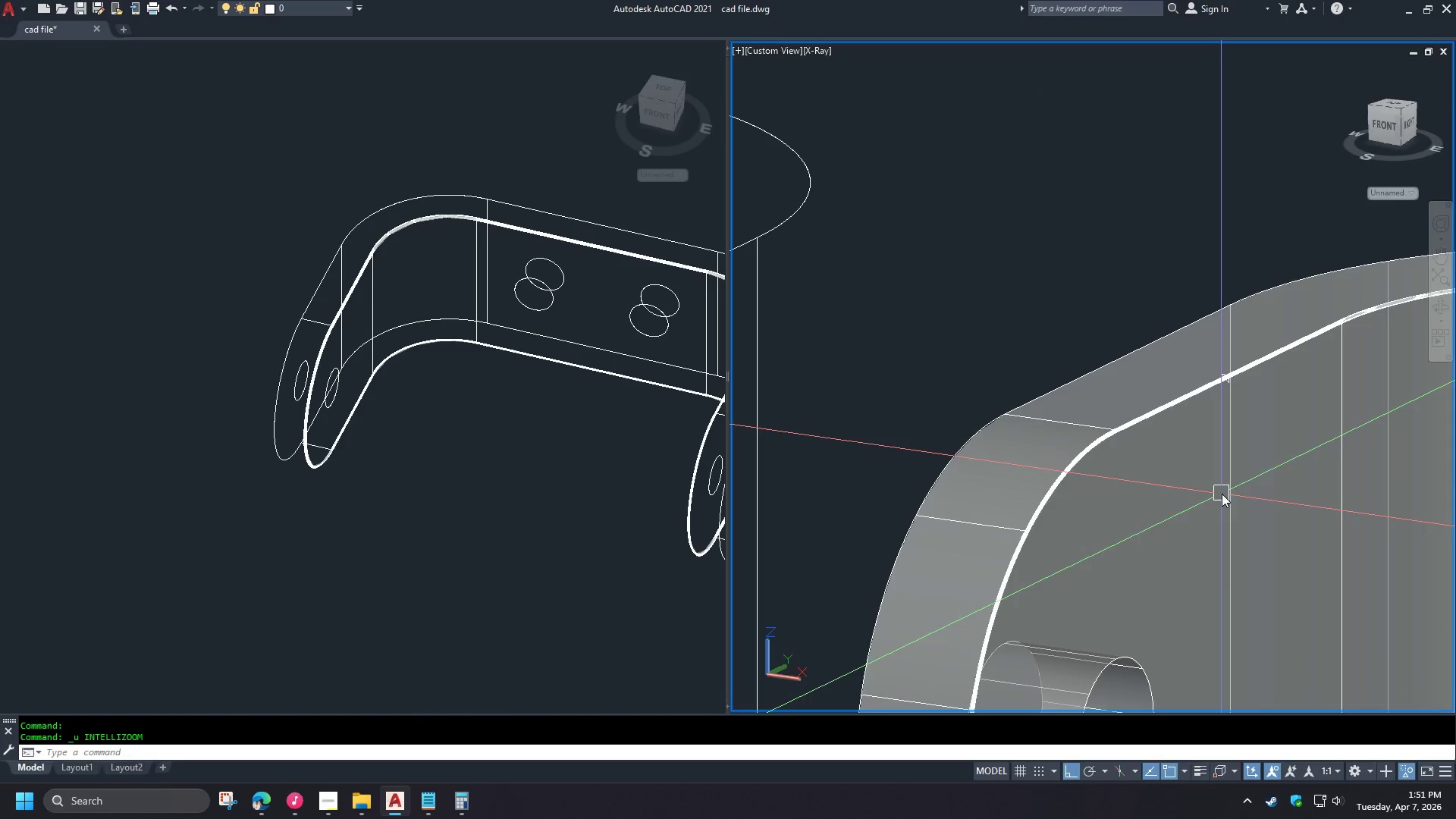 
key(Control+Z)
 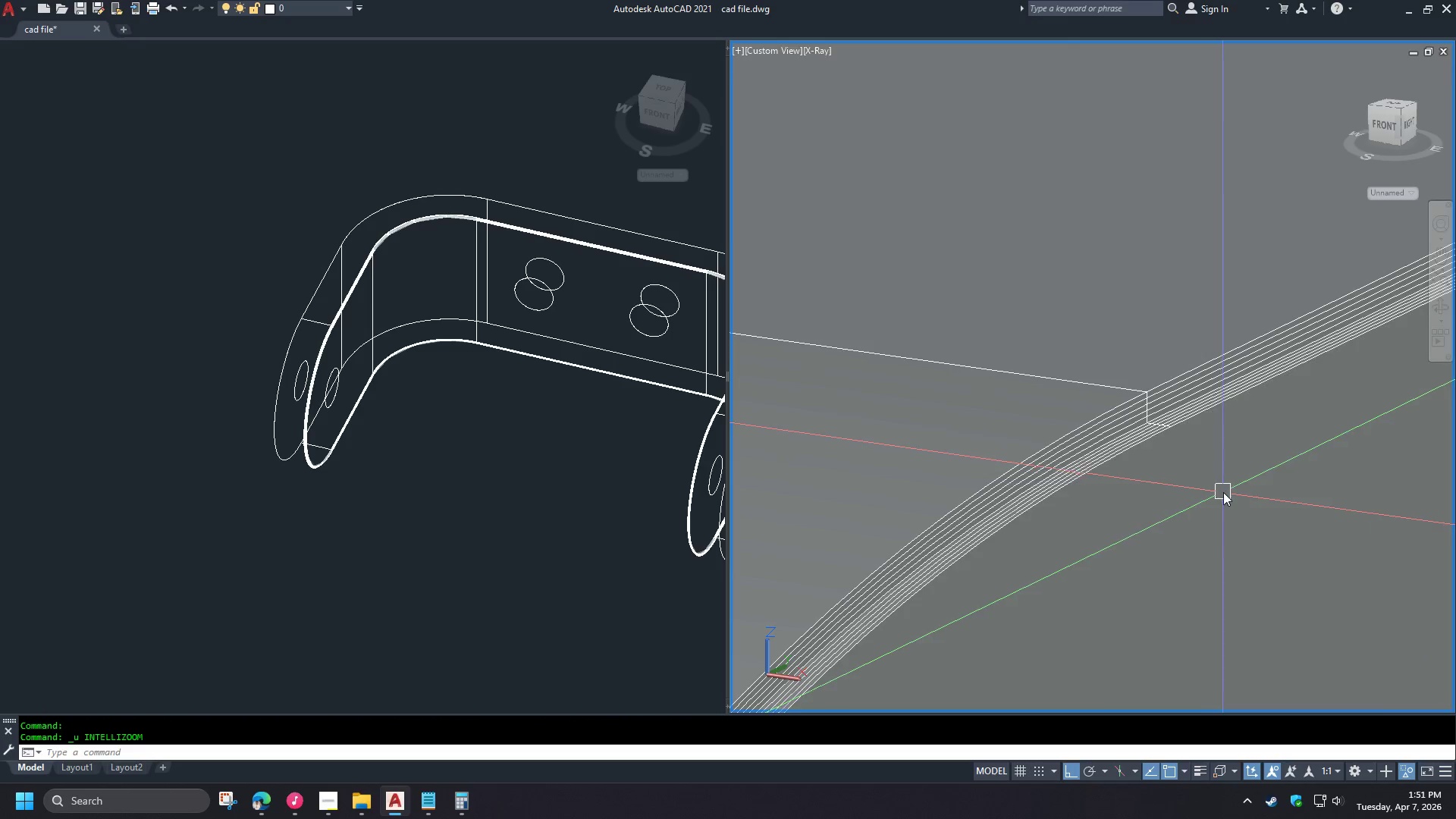 
key(Control+Z)
 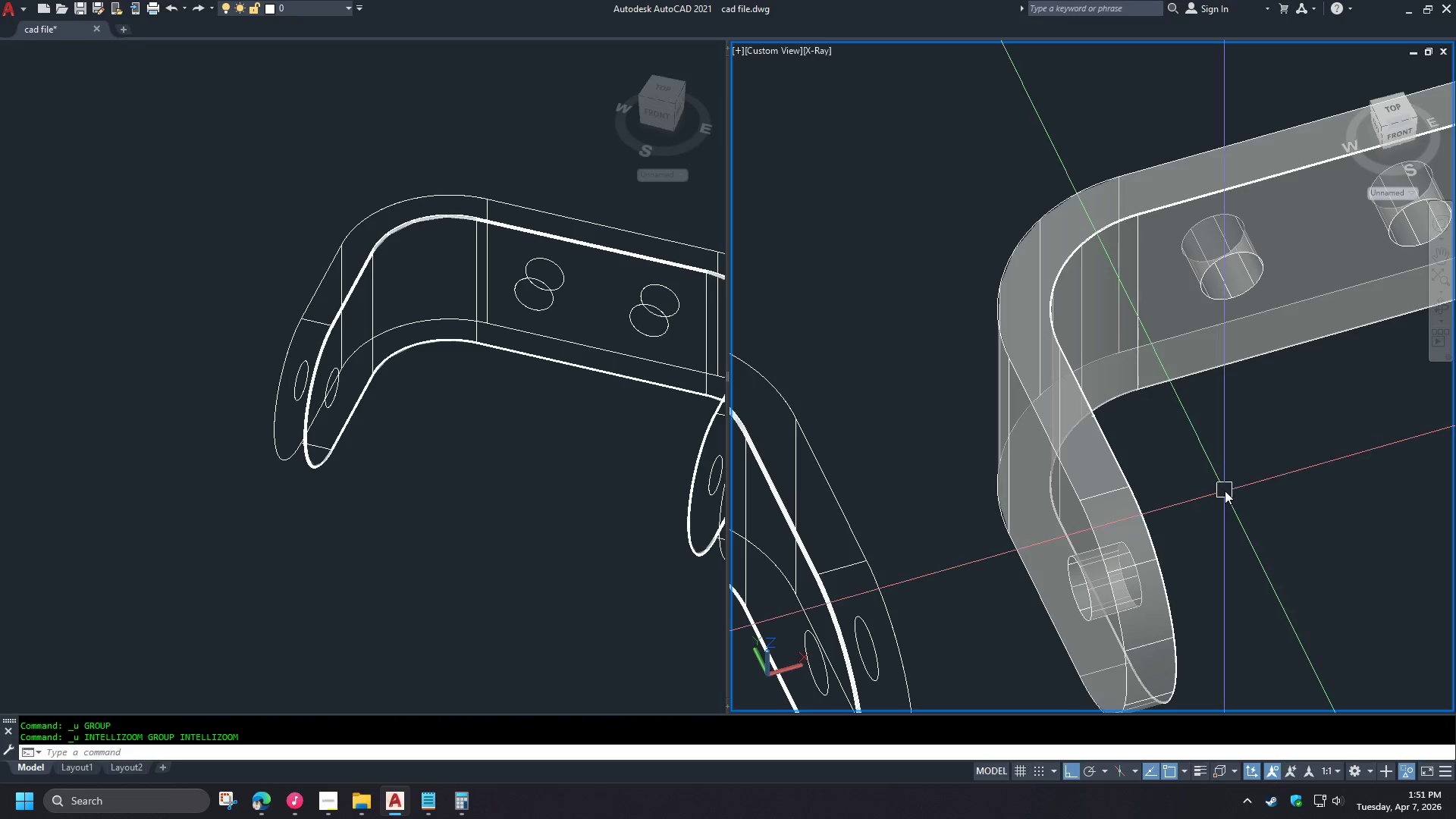 
key(Control+Z)
 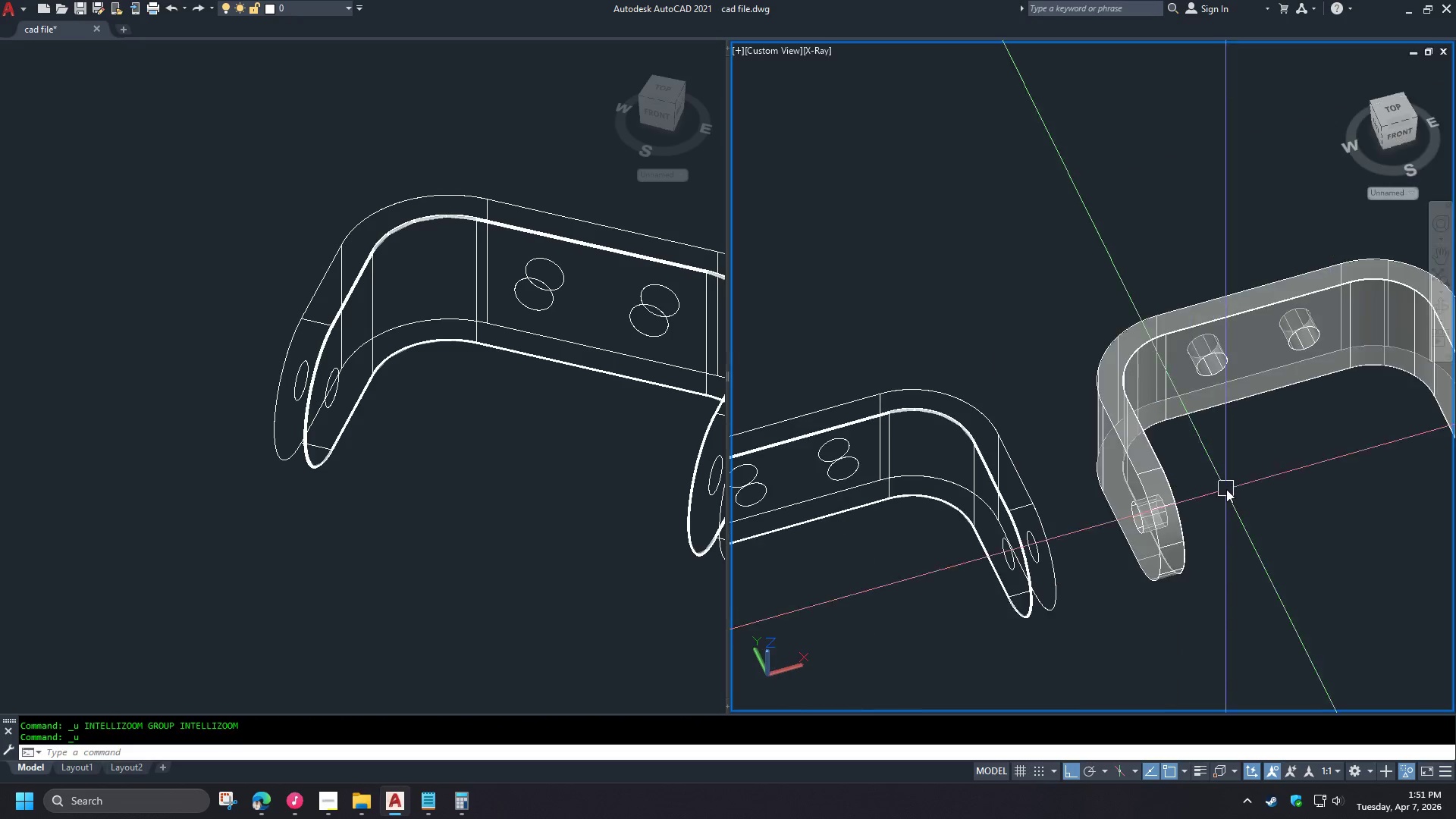 
scroll: coordinate [1112, 429], scroll_direction: down, amount: 5.0
 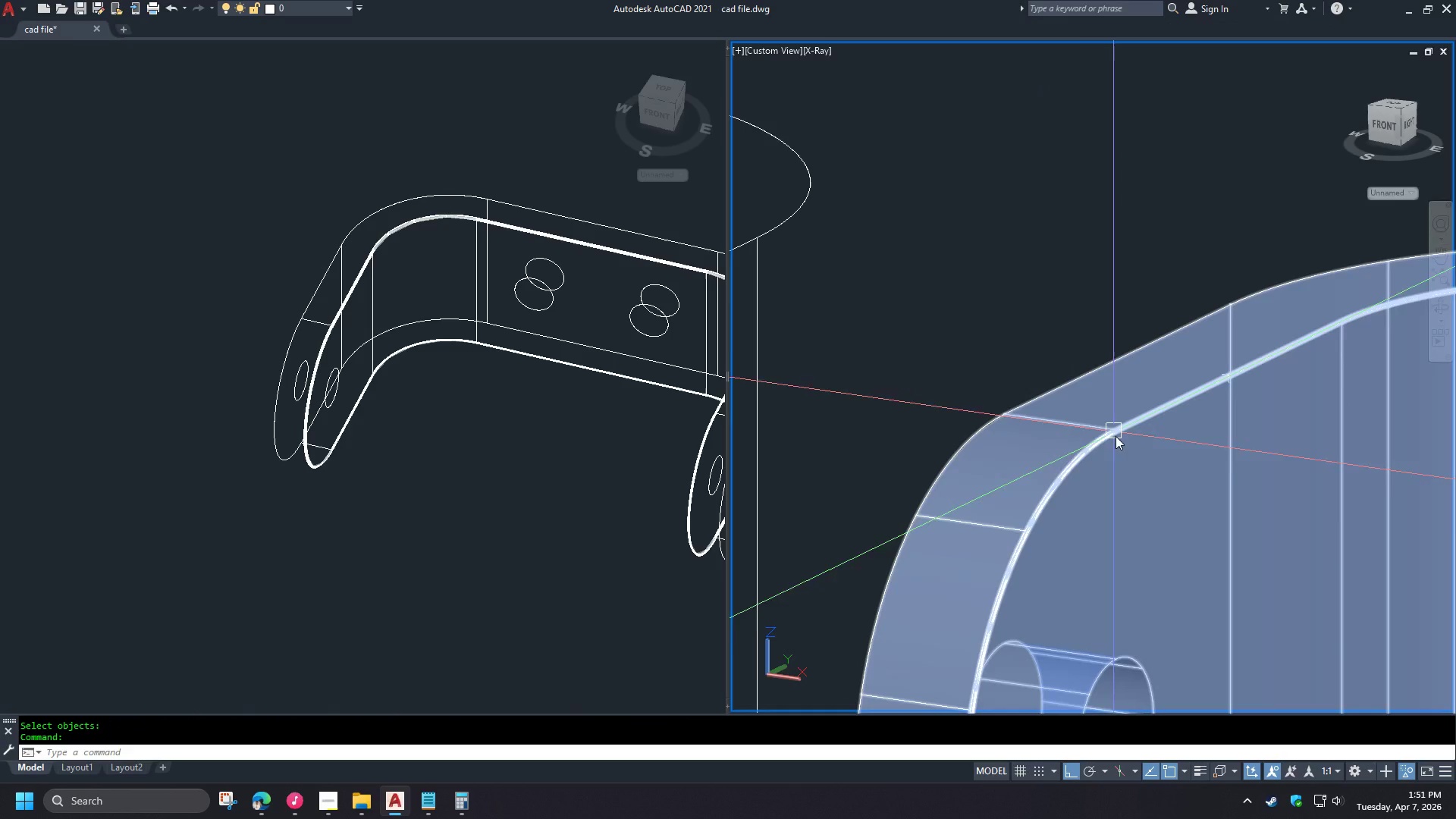 
key(Control+Z)
 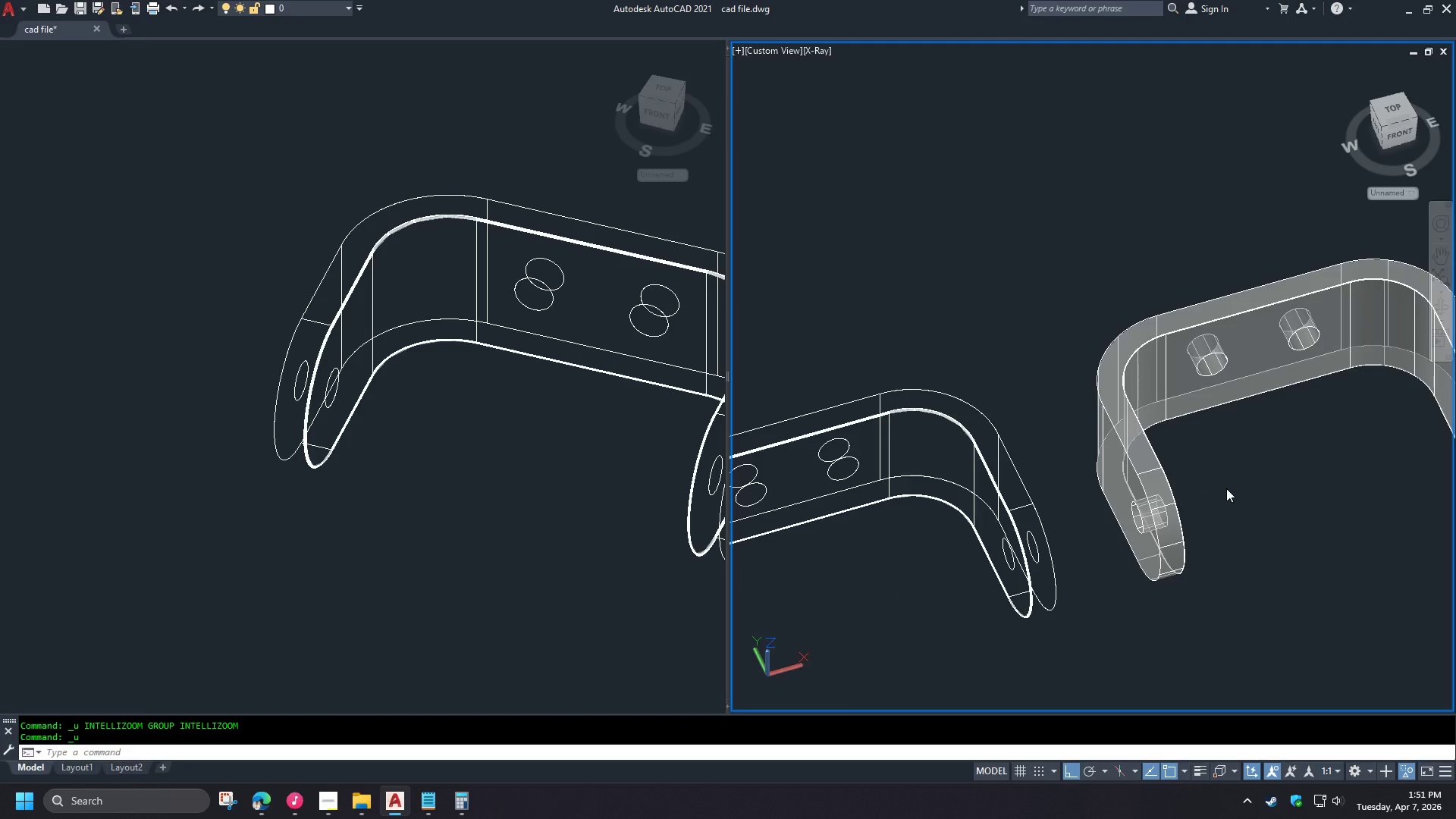 
key(Control+Z)
 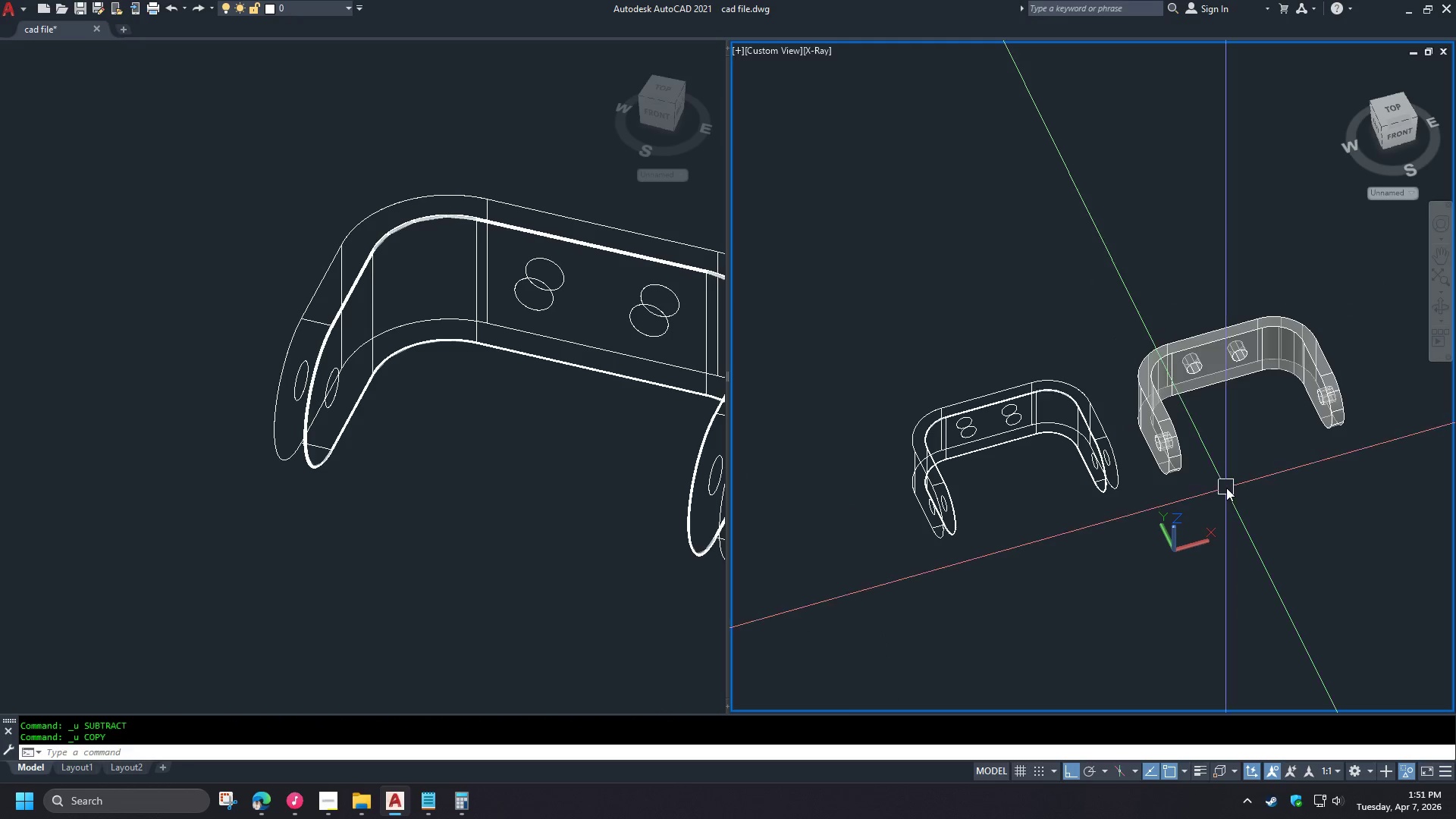 
key(Control+Z)
 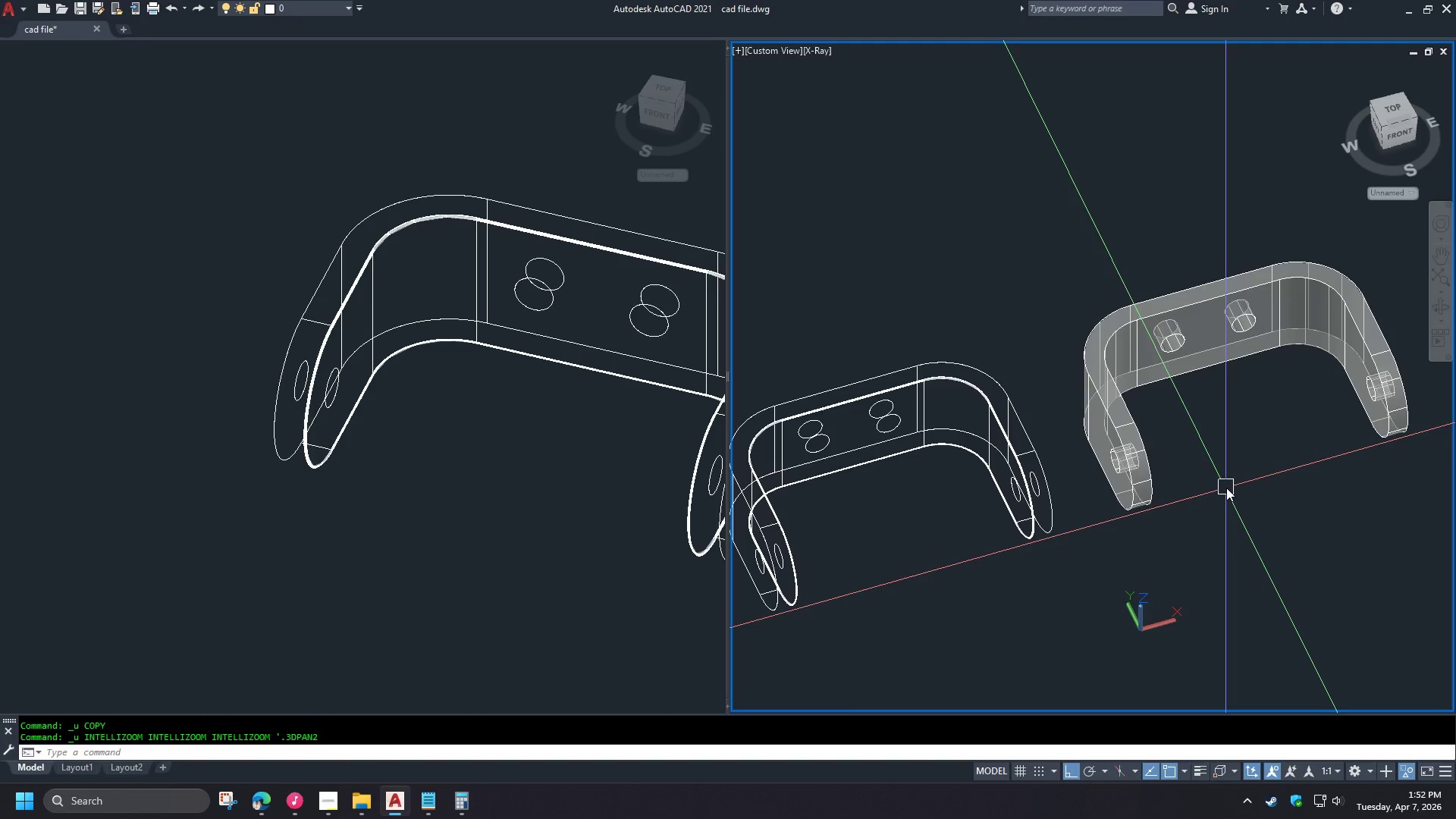 
key(Control+Z)
 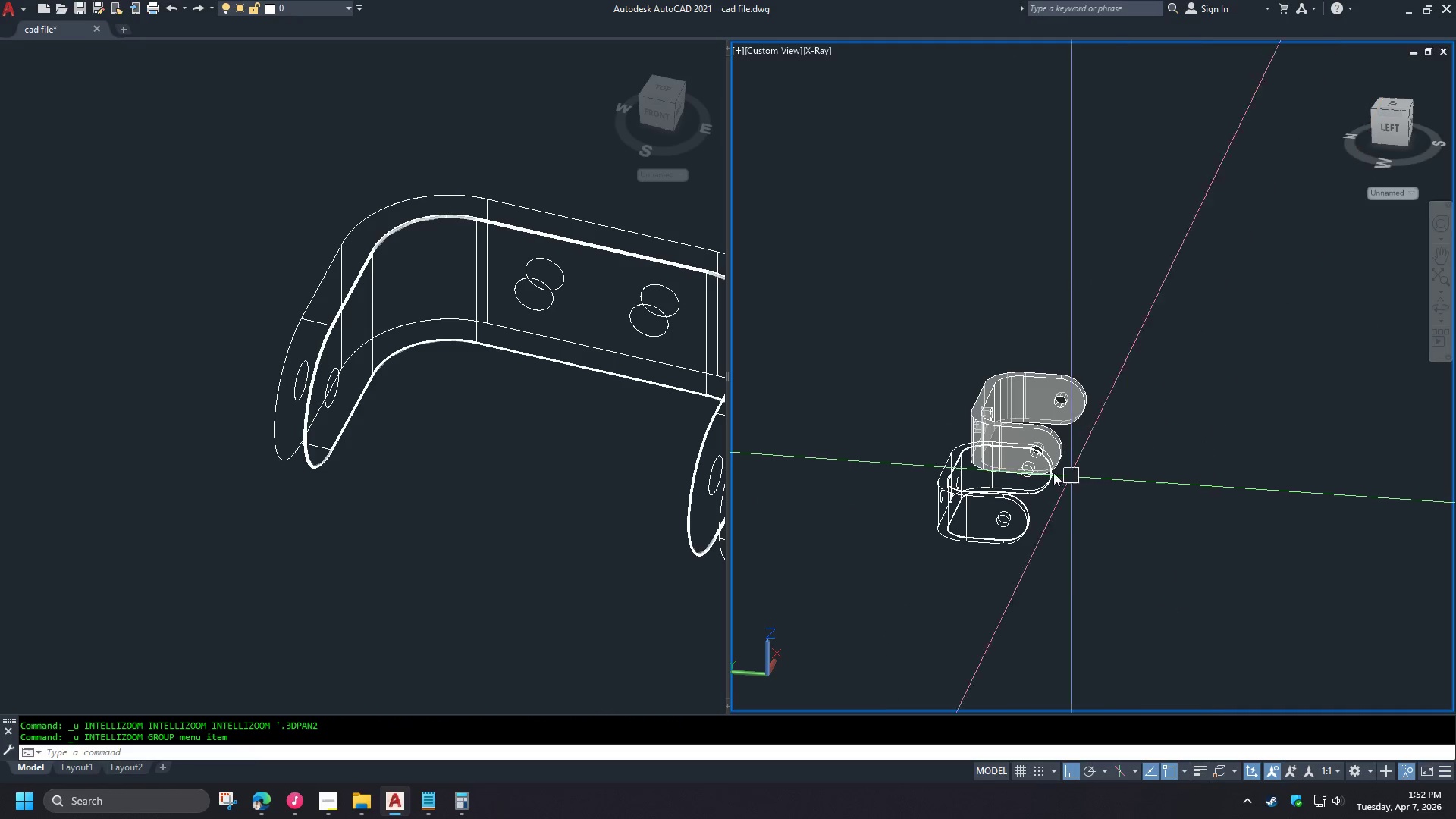 
hold_key(key=ShiftLeft, duration=0.77)
 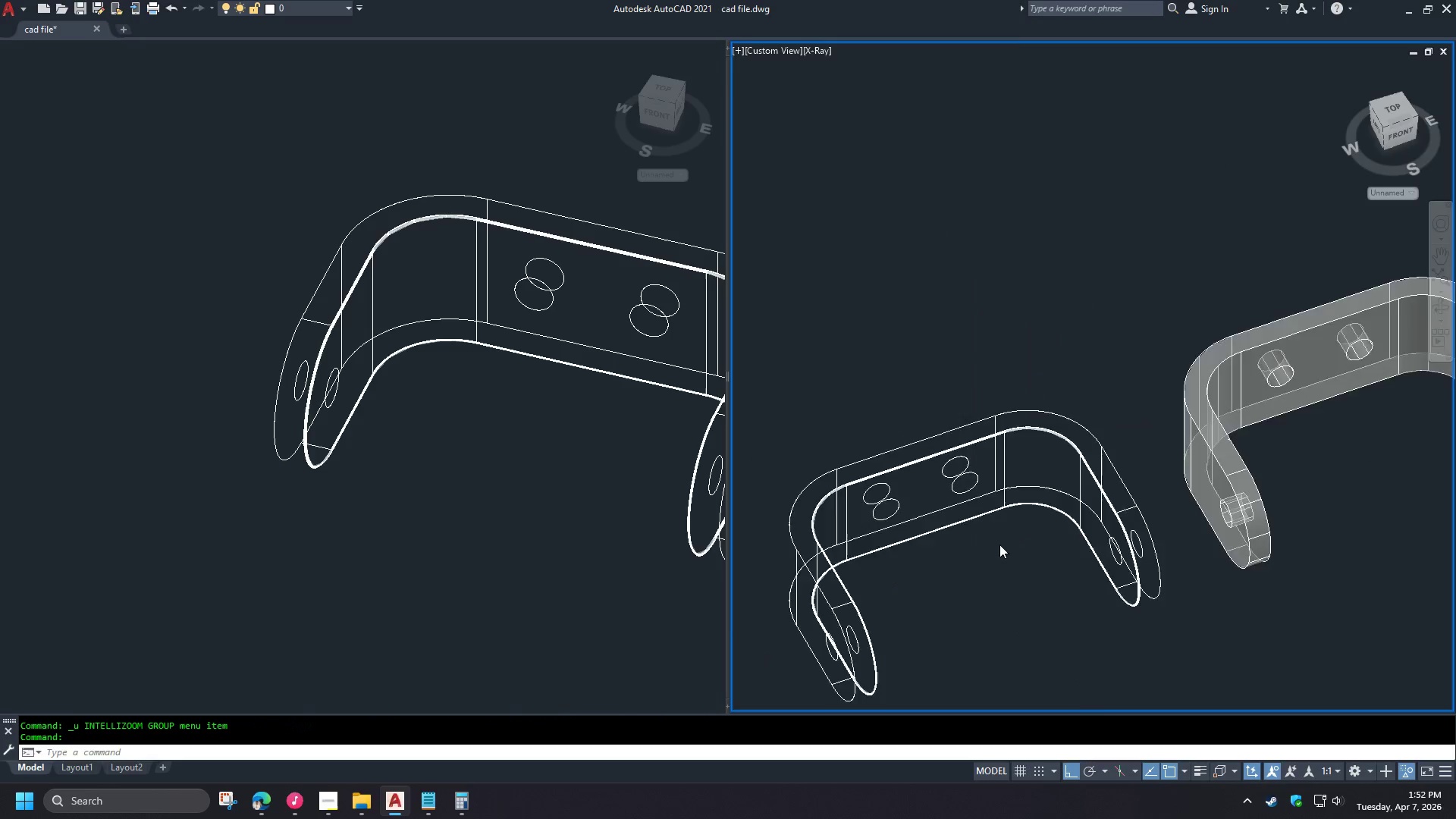 
scroll: coordinate [999, 439], scroll_direction: up, amount: 4.0
 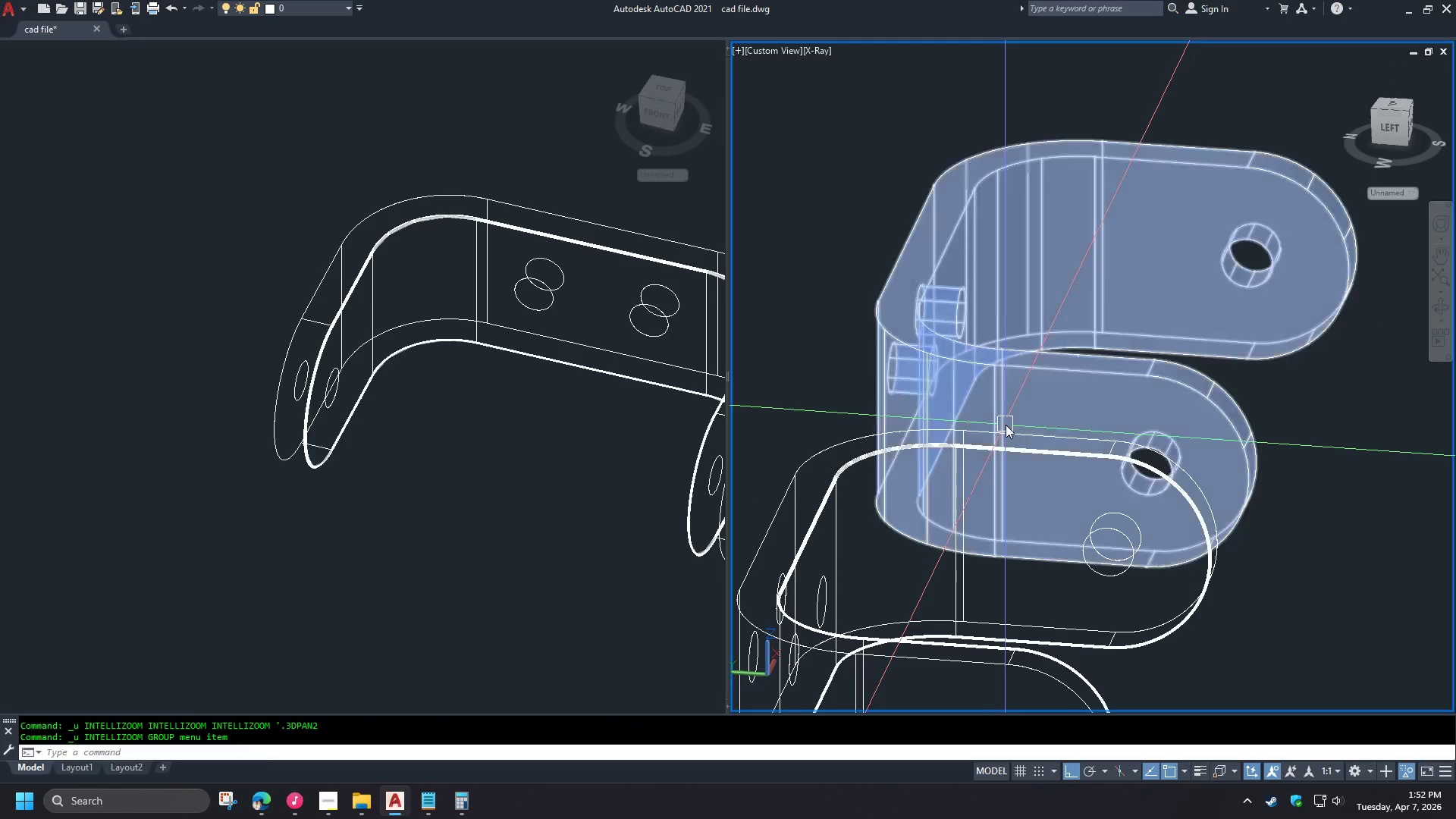 
left_click([824, 447])
 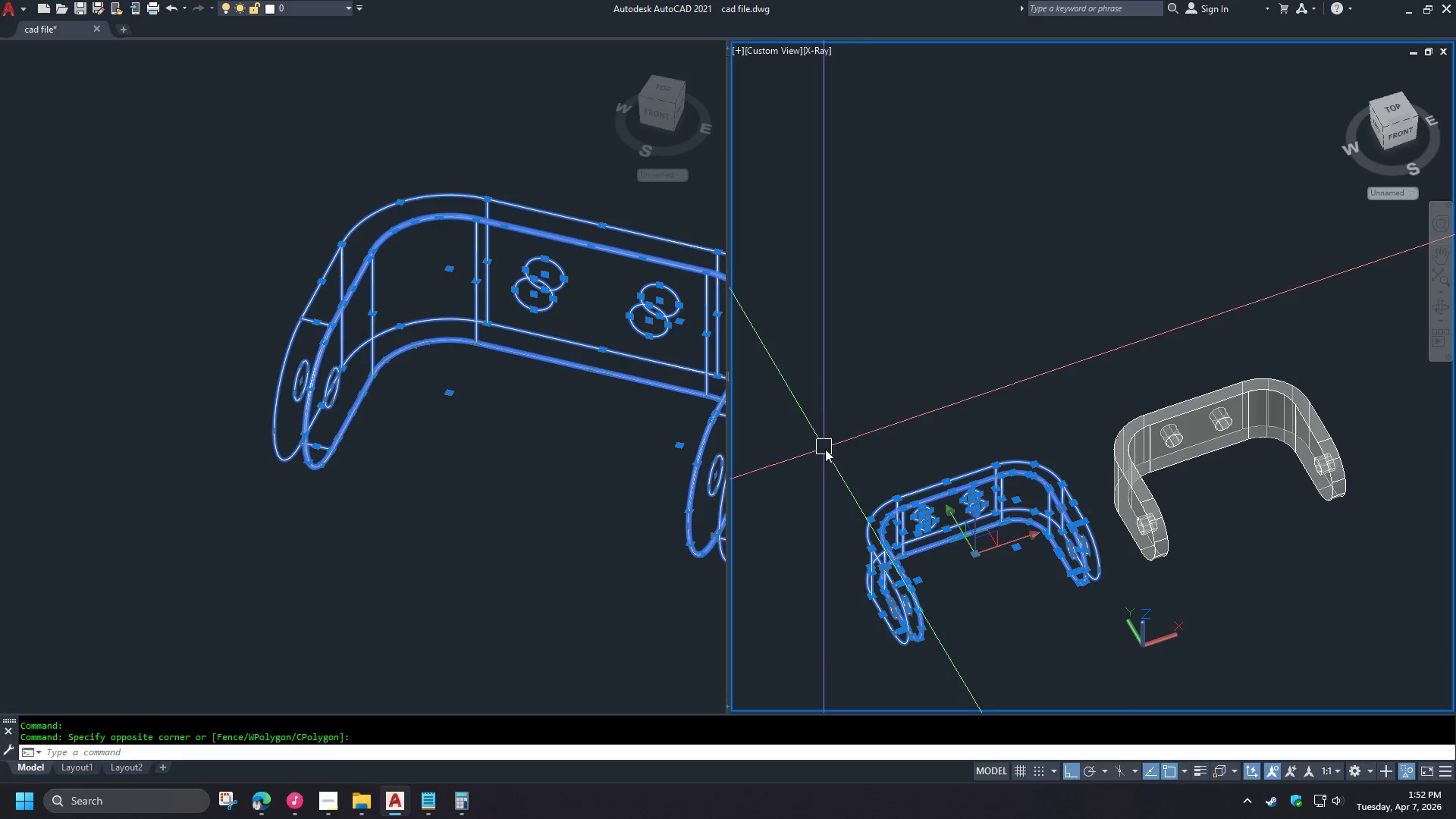 
key(E)
 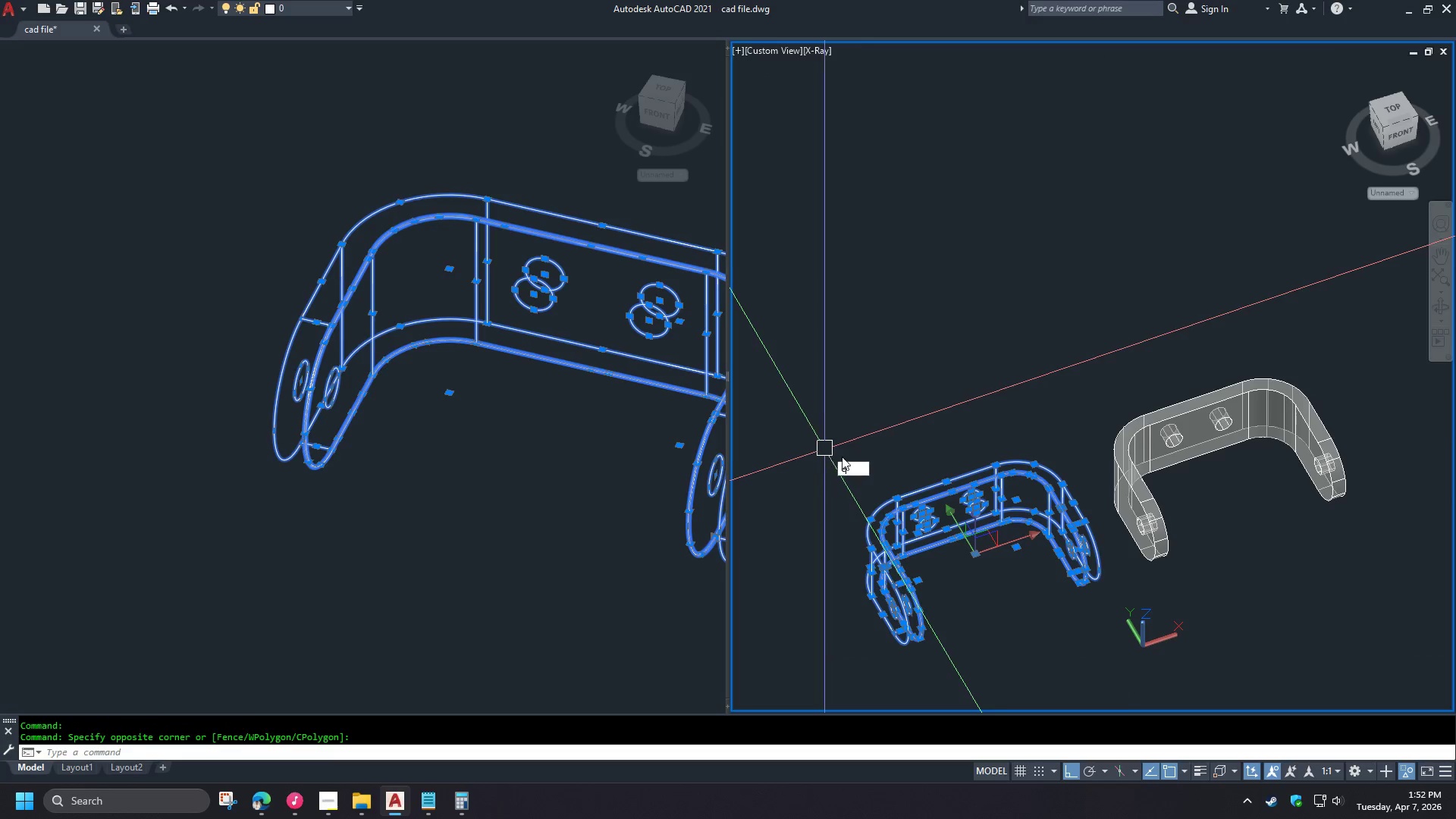 
scroll: coordinate [1012, 428], scroll_direction: down, amount: 1.0
 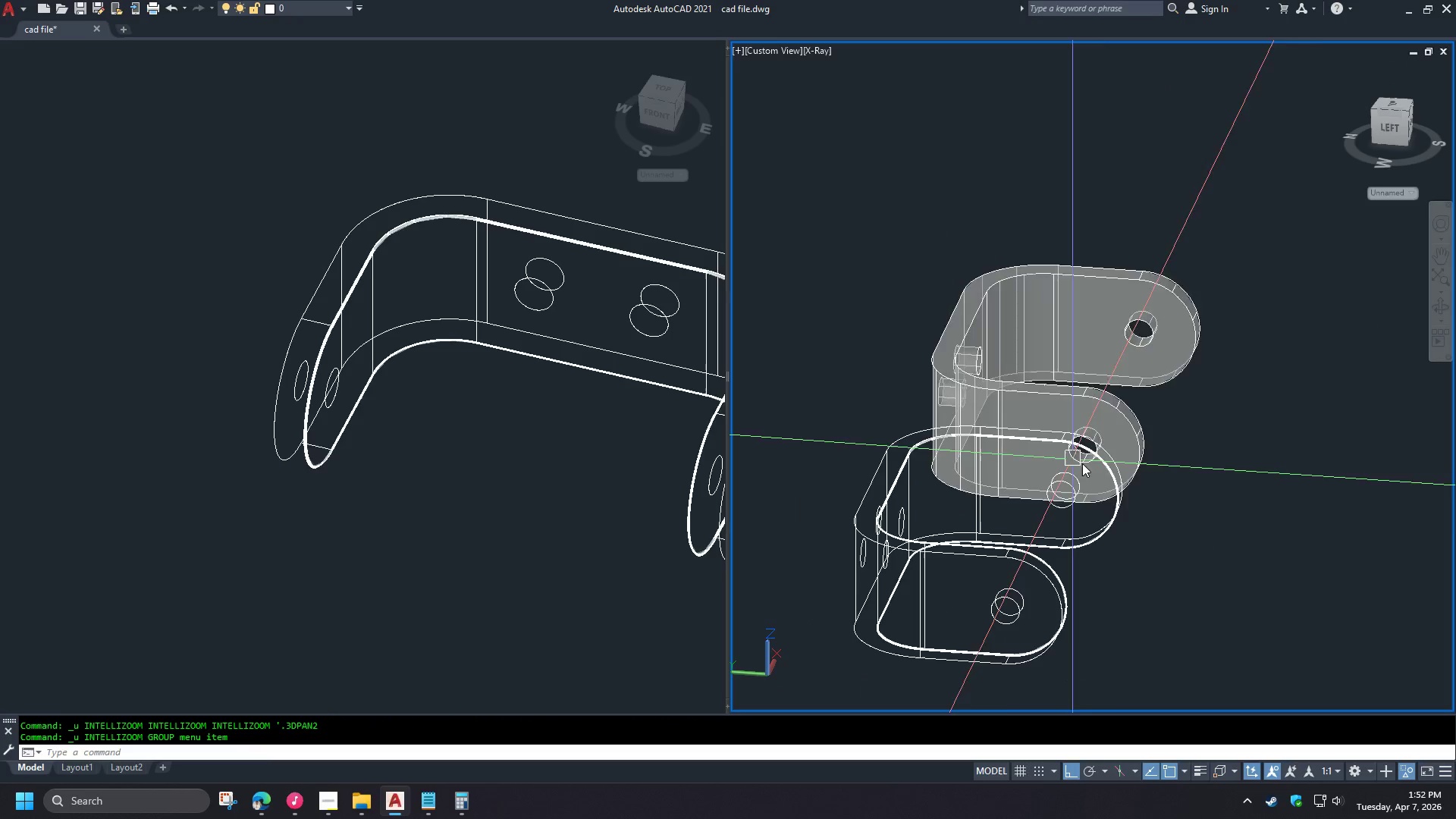 
key(Space)
 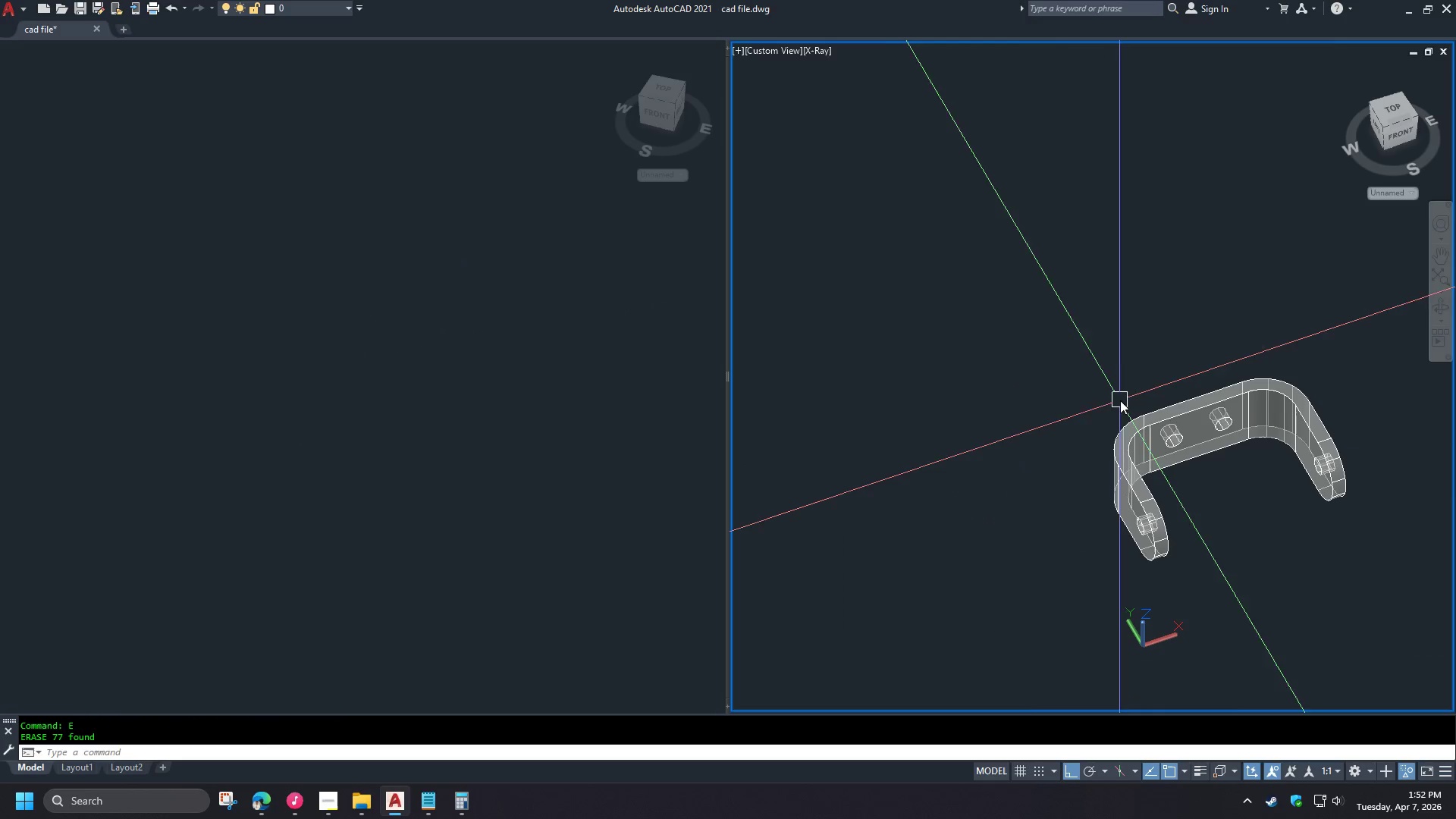 
scroll: coordinate [999, 545], scroll_direction: down, amount: 1.0
 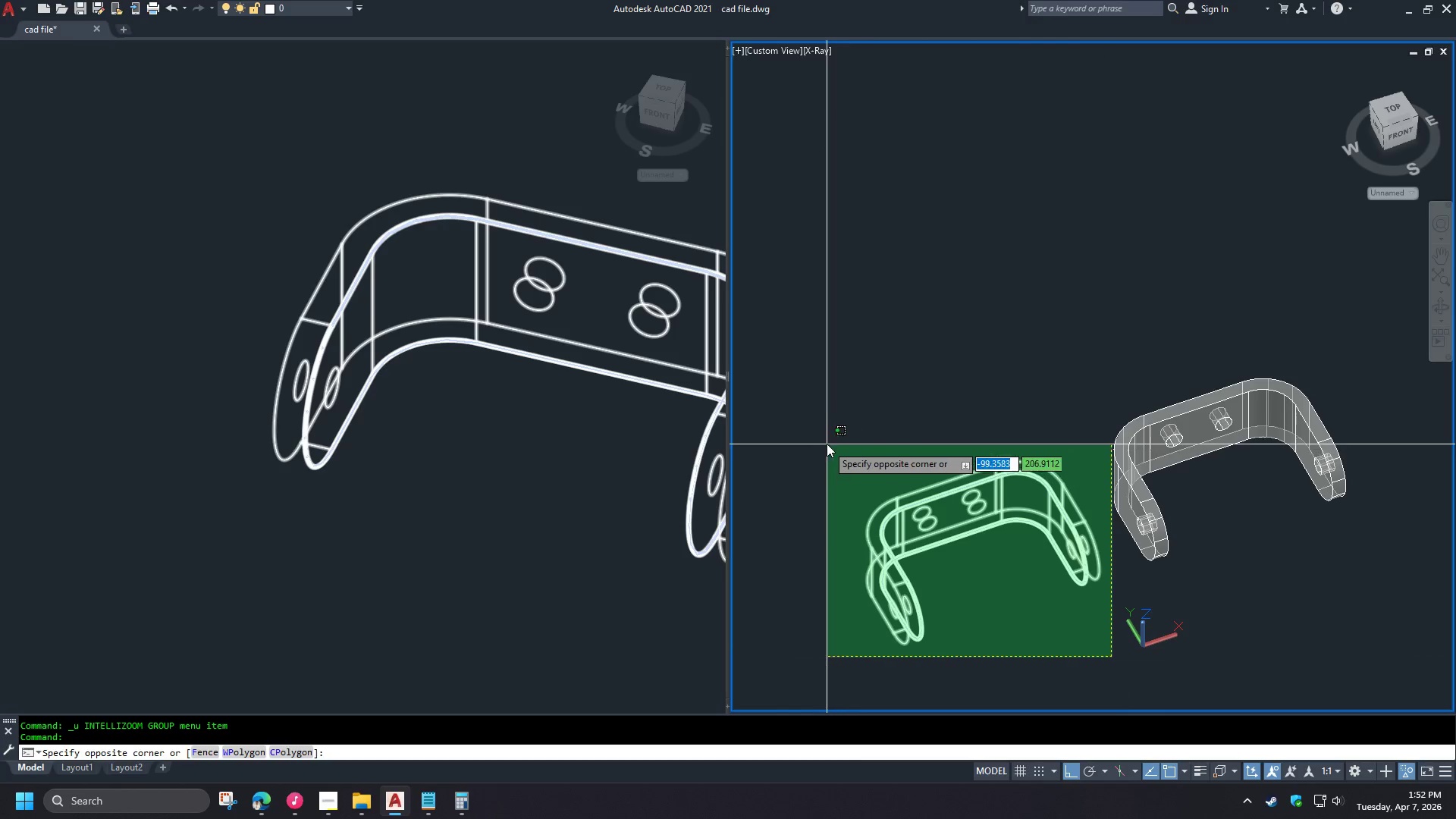 
left_click_drag(start_coordinate=[1031, 393], to_coordinate=[1072, 415])
 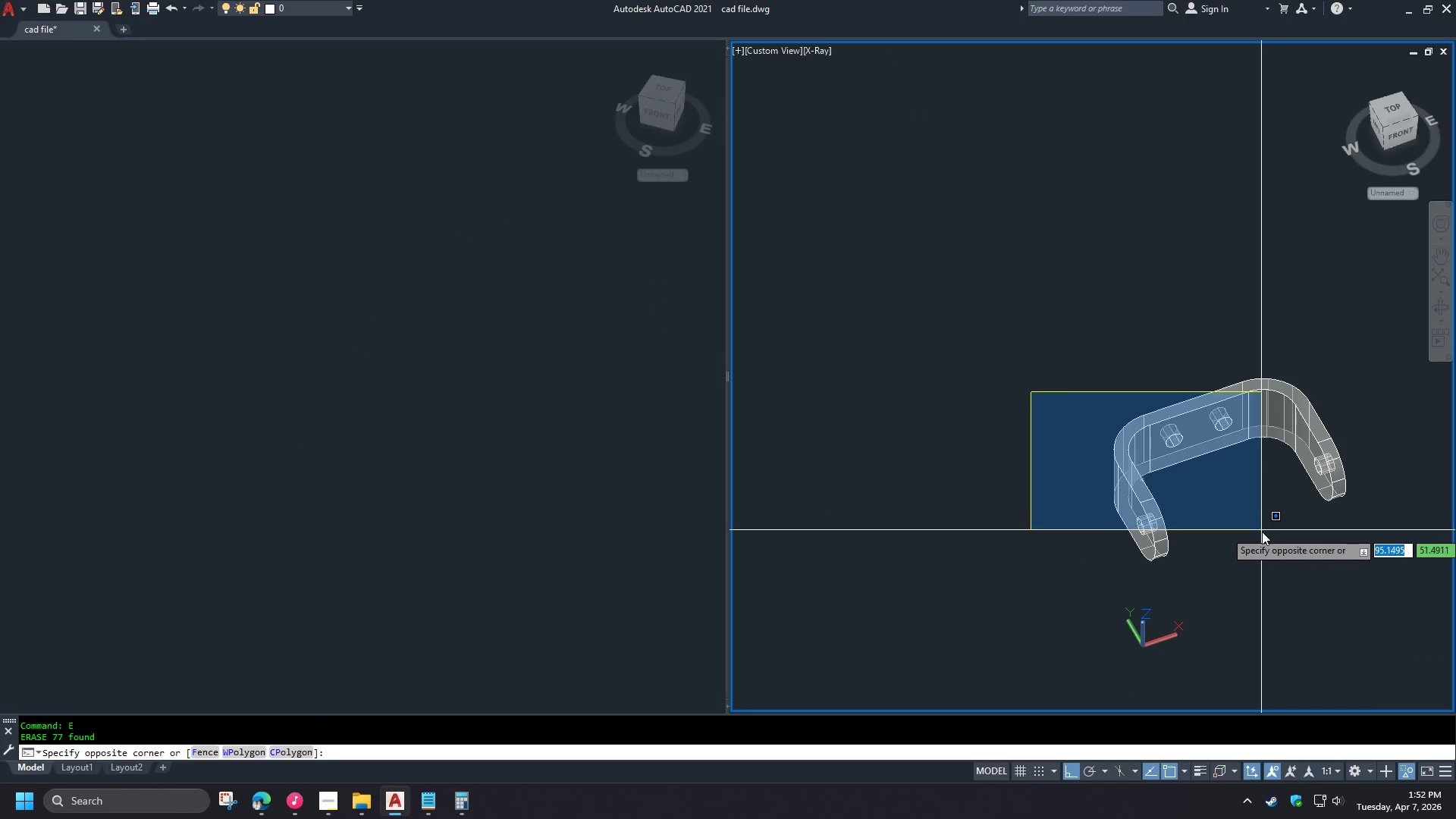 
double_click([1263, 534])
 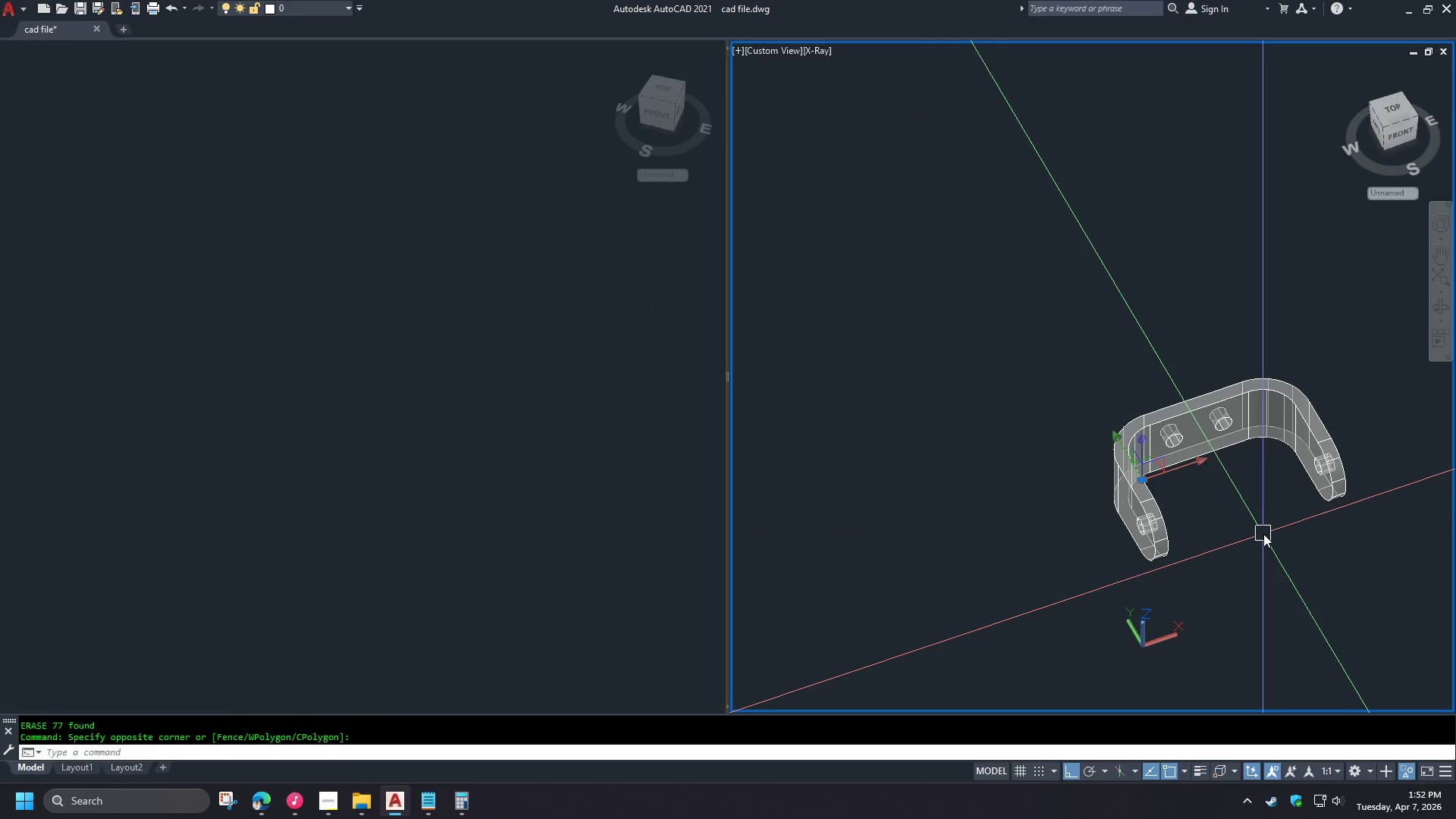 
key(E)
 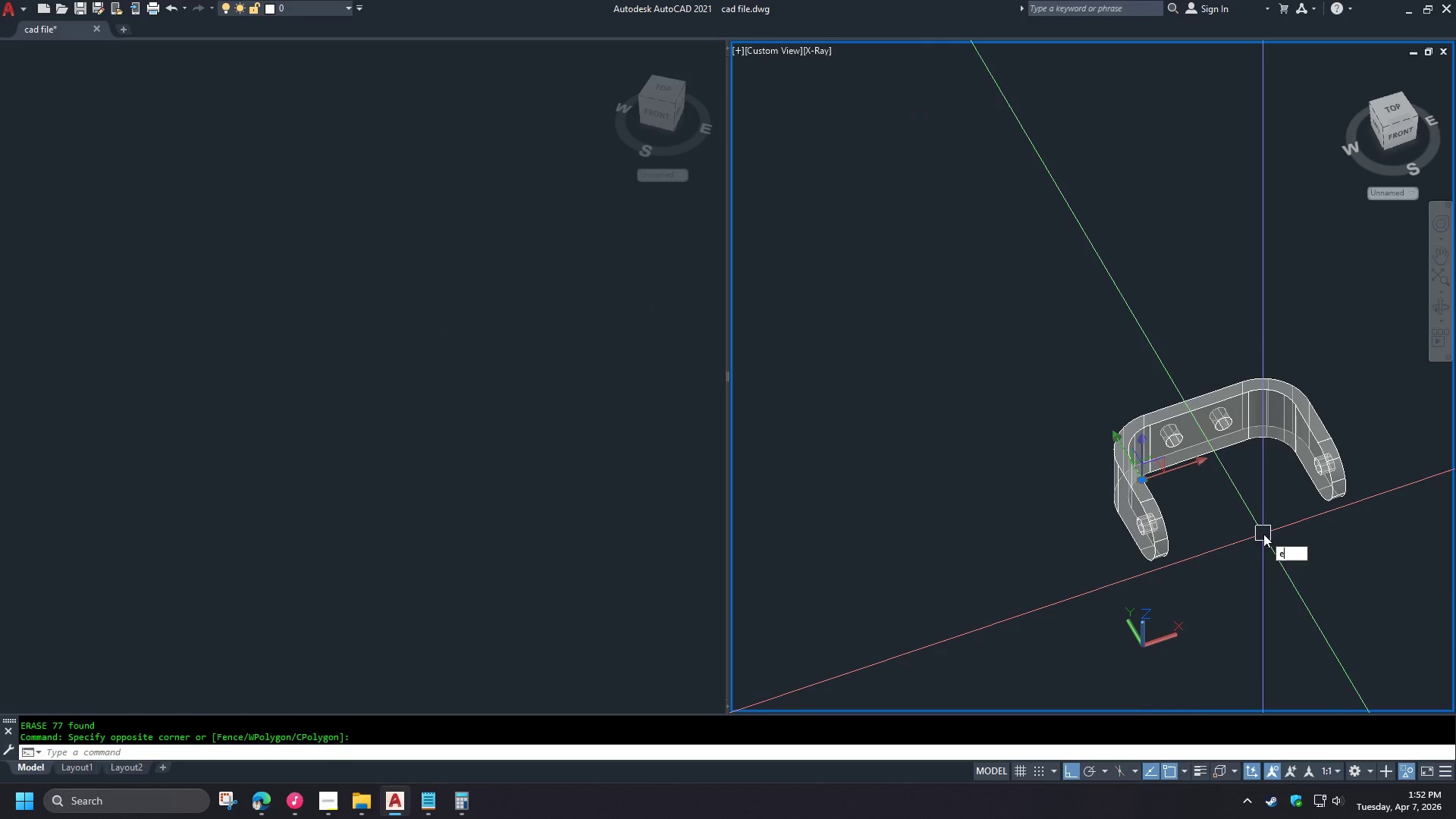 
key(Space)
 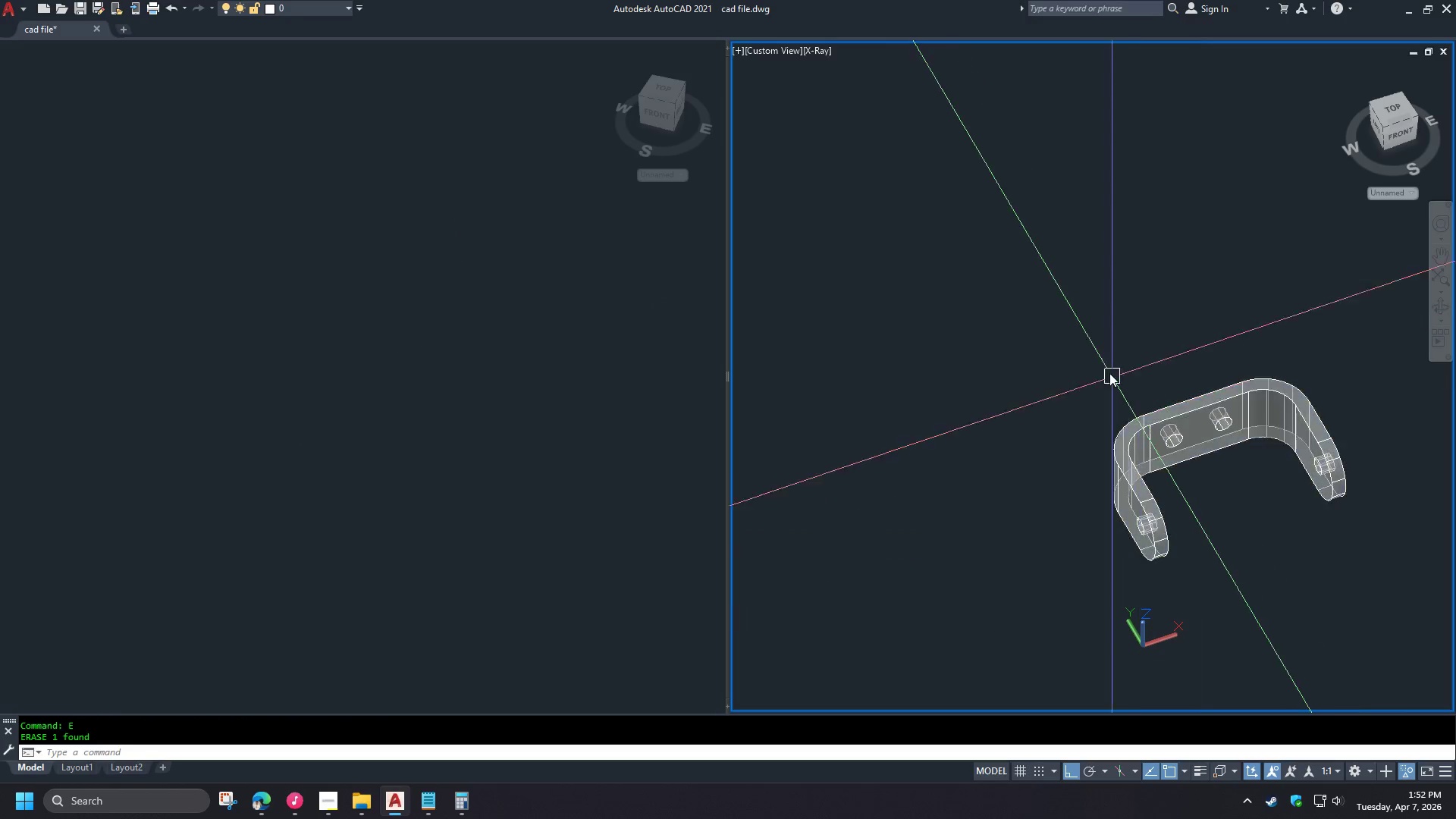 
right_click([1094, 347])
 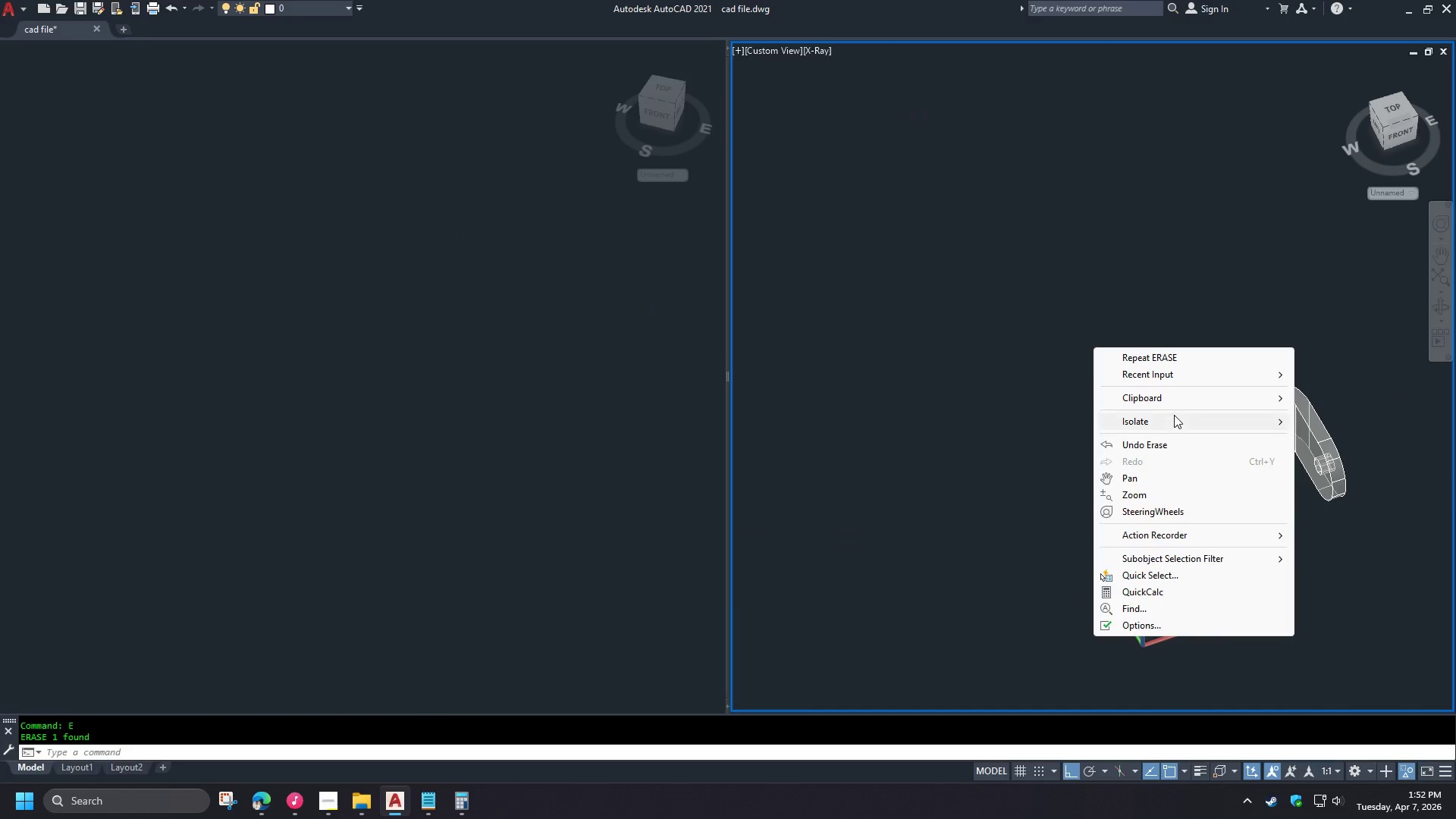 
left_click([1183, 428])
 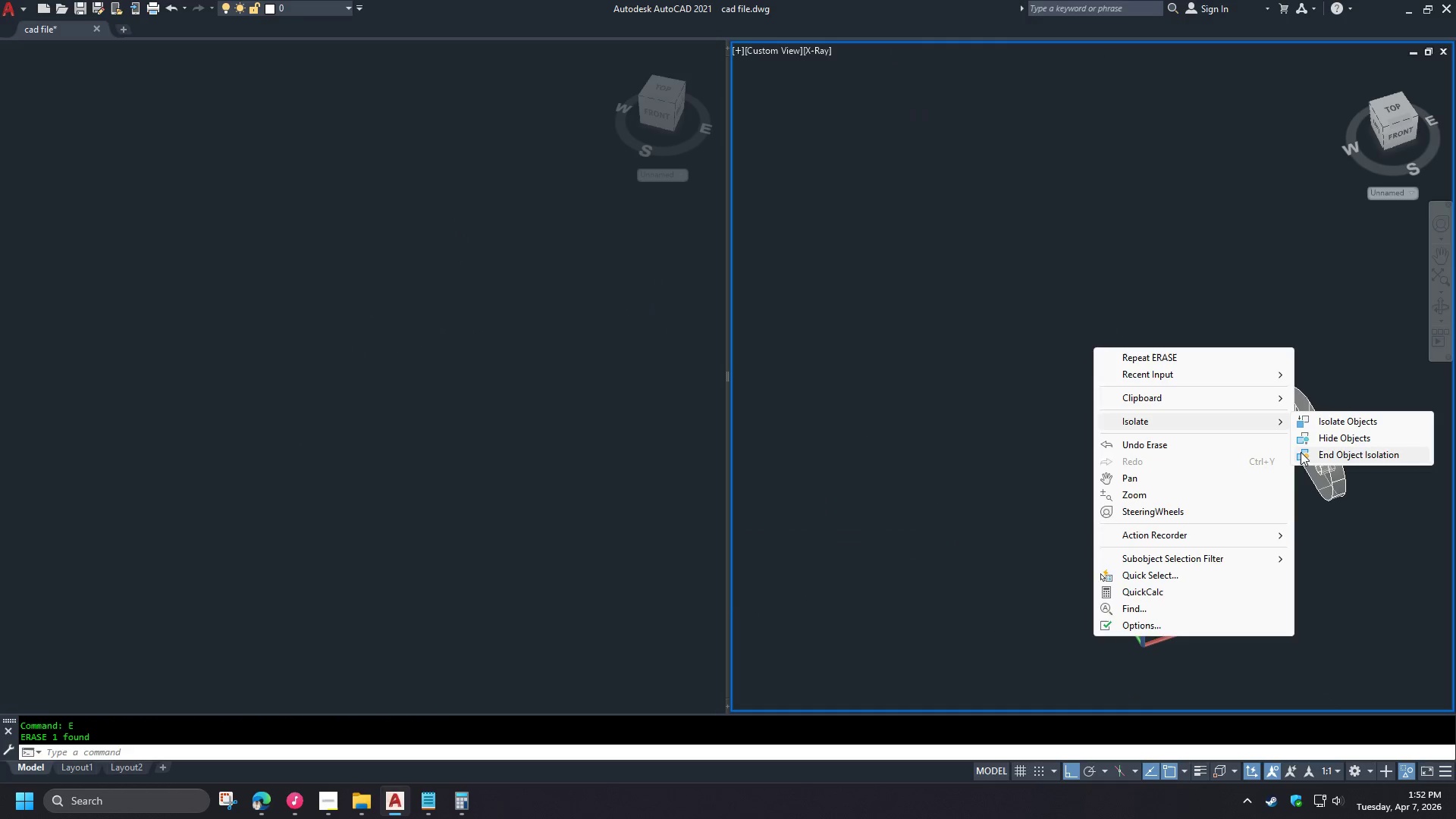 
left_click([1305, 452])
 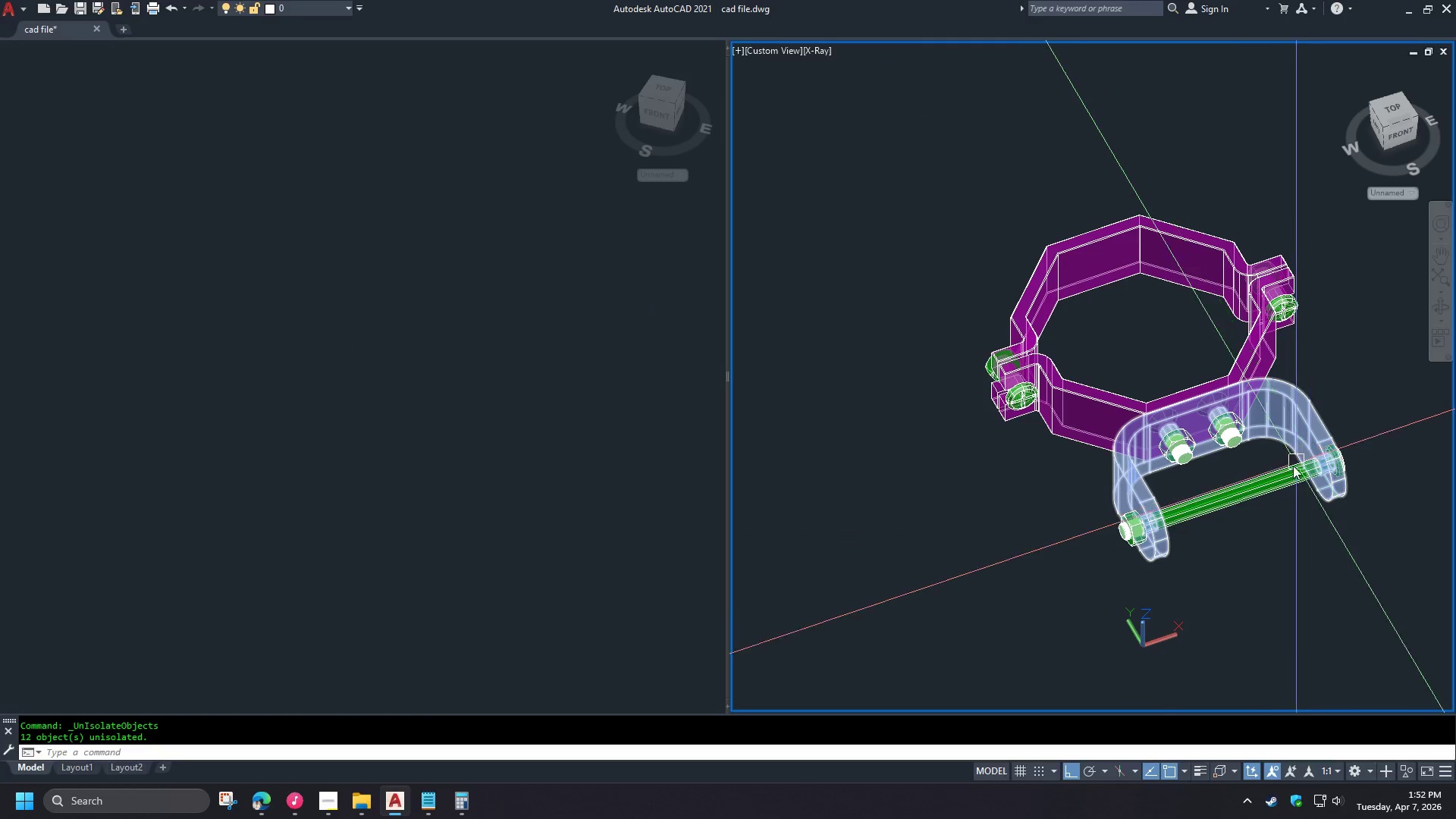 
left_click([995, 476])
 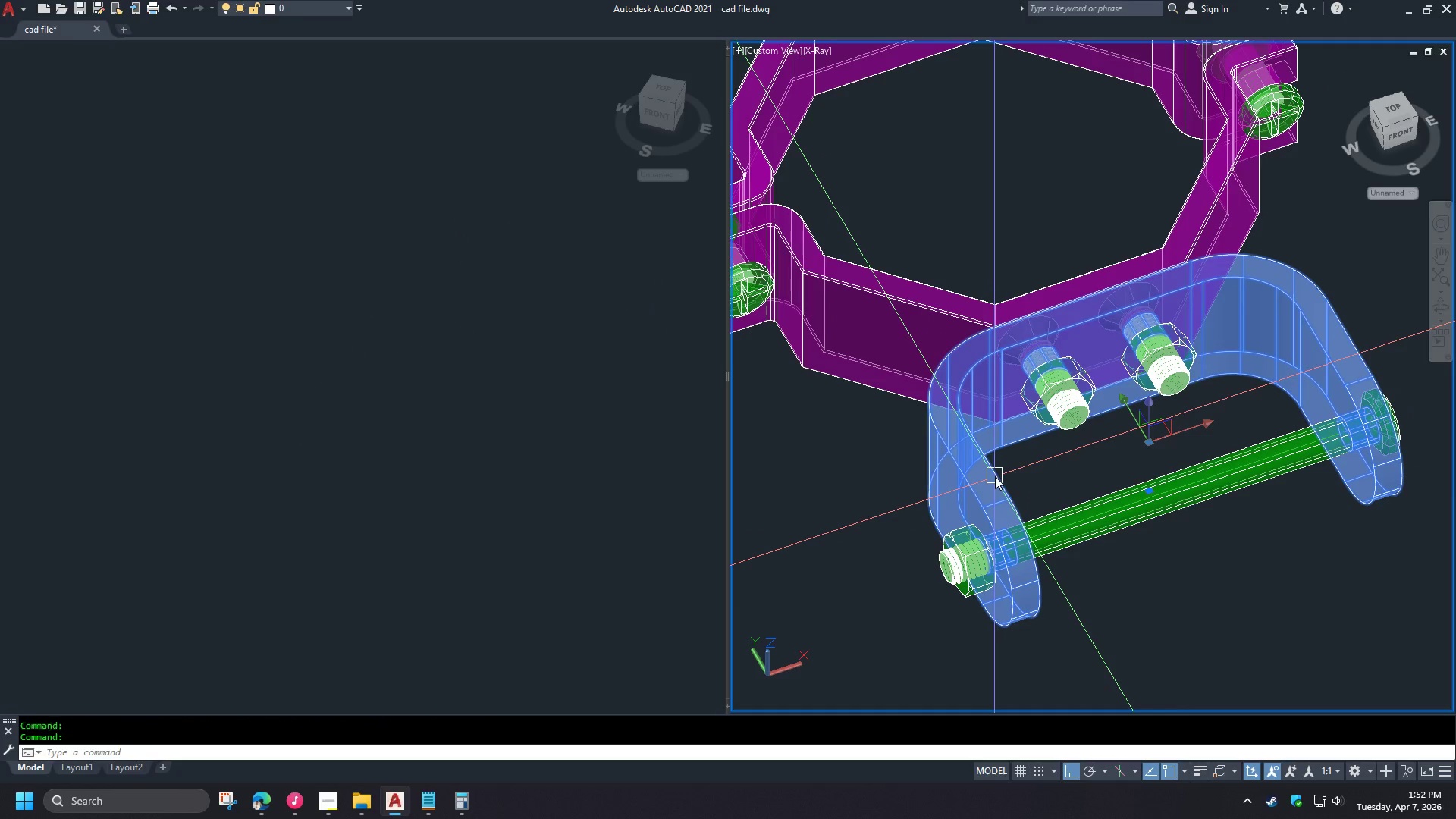 
right_click([995, 476])
 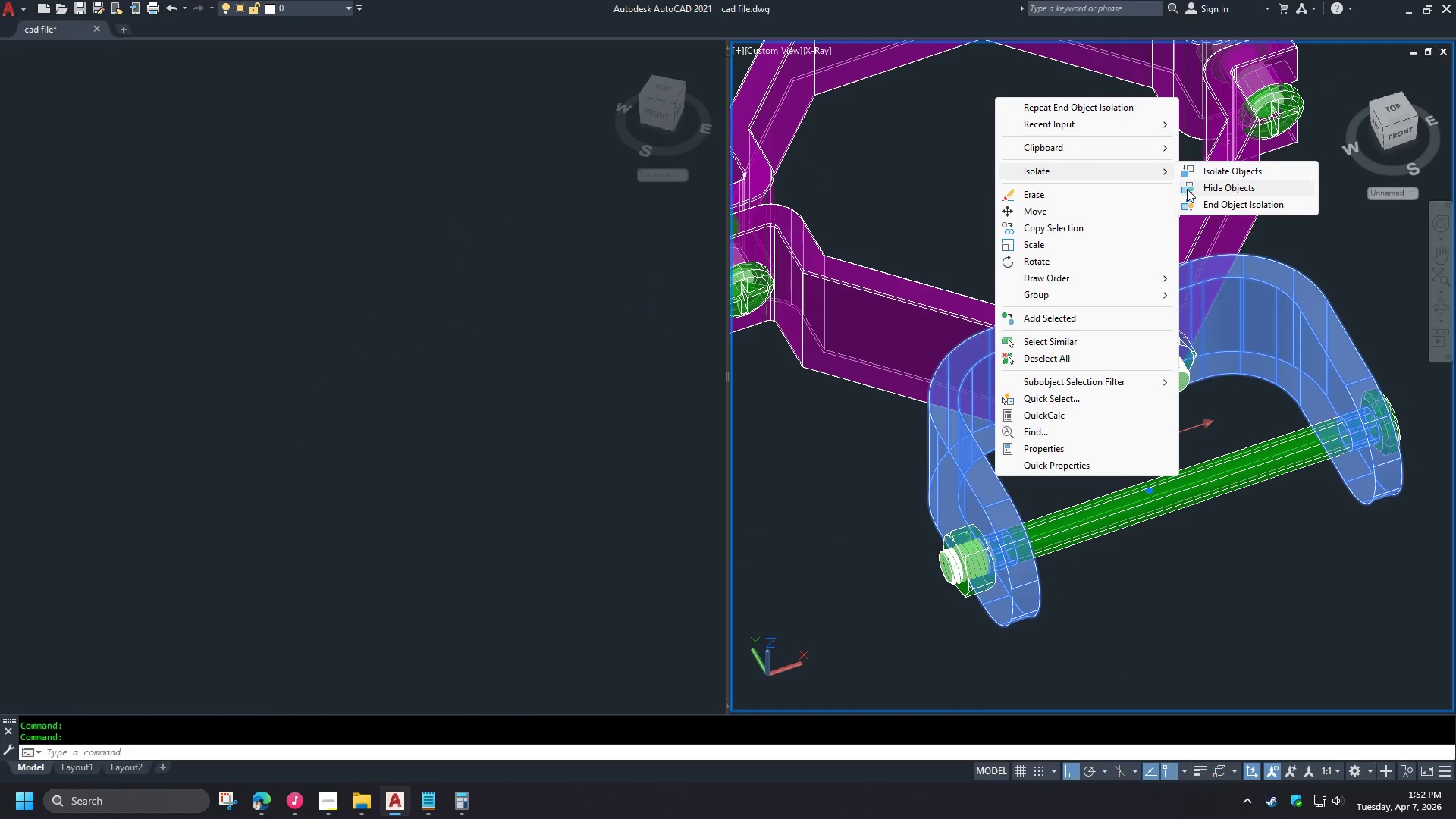 
scroll: coordinate [1206, 460], scroll_direction: up, amount: 2.0
 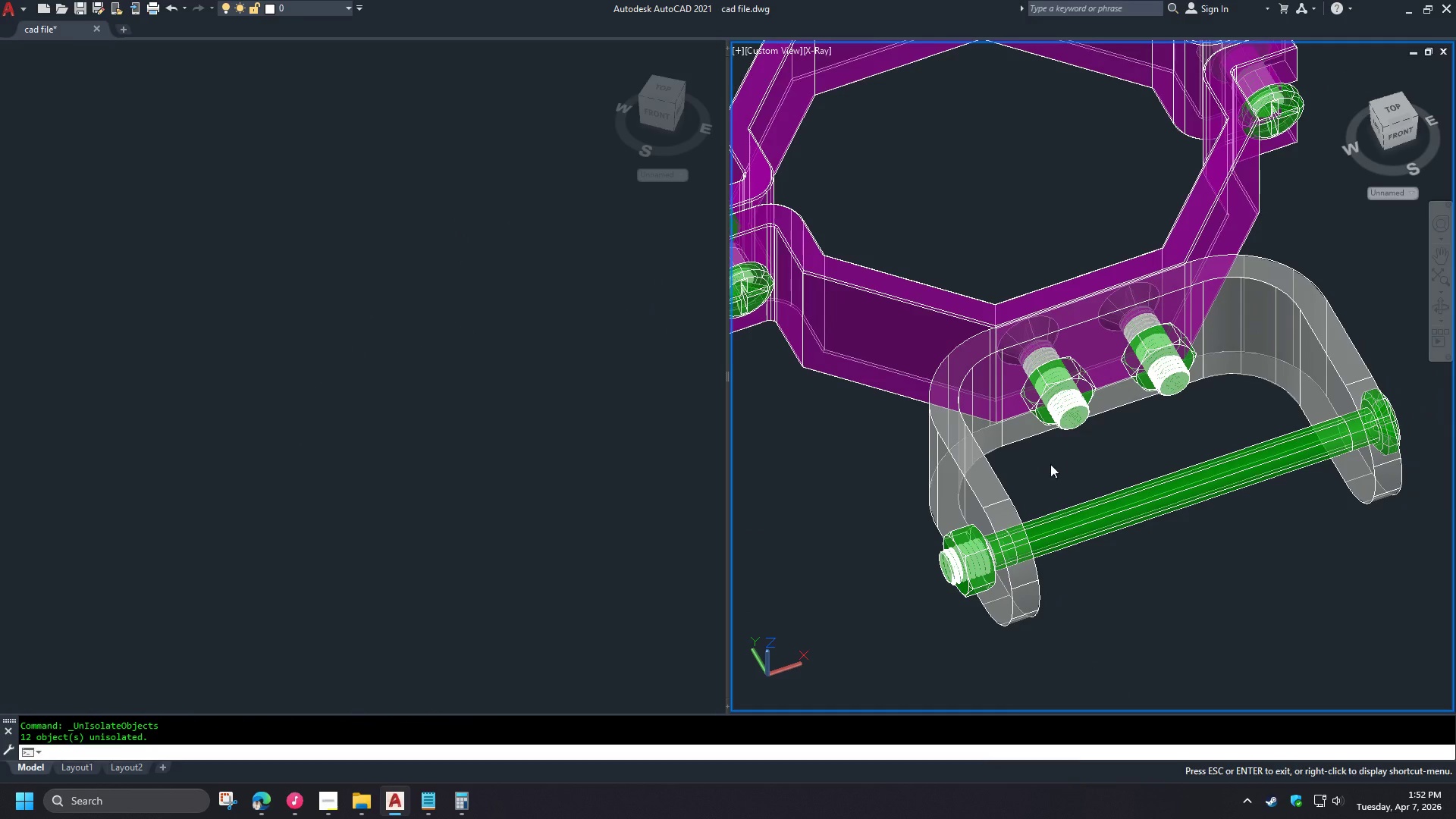 
left_click([1208, 174])
 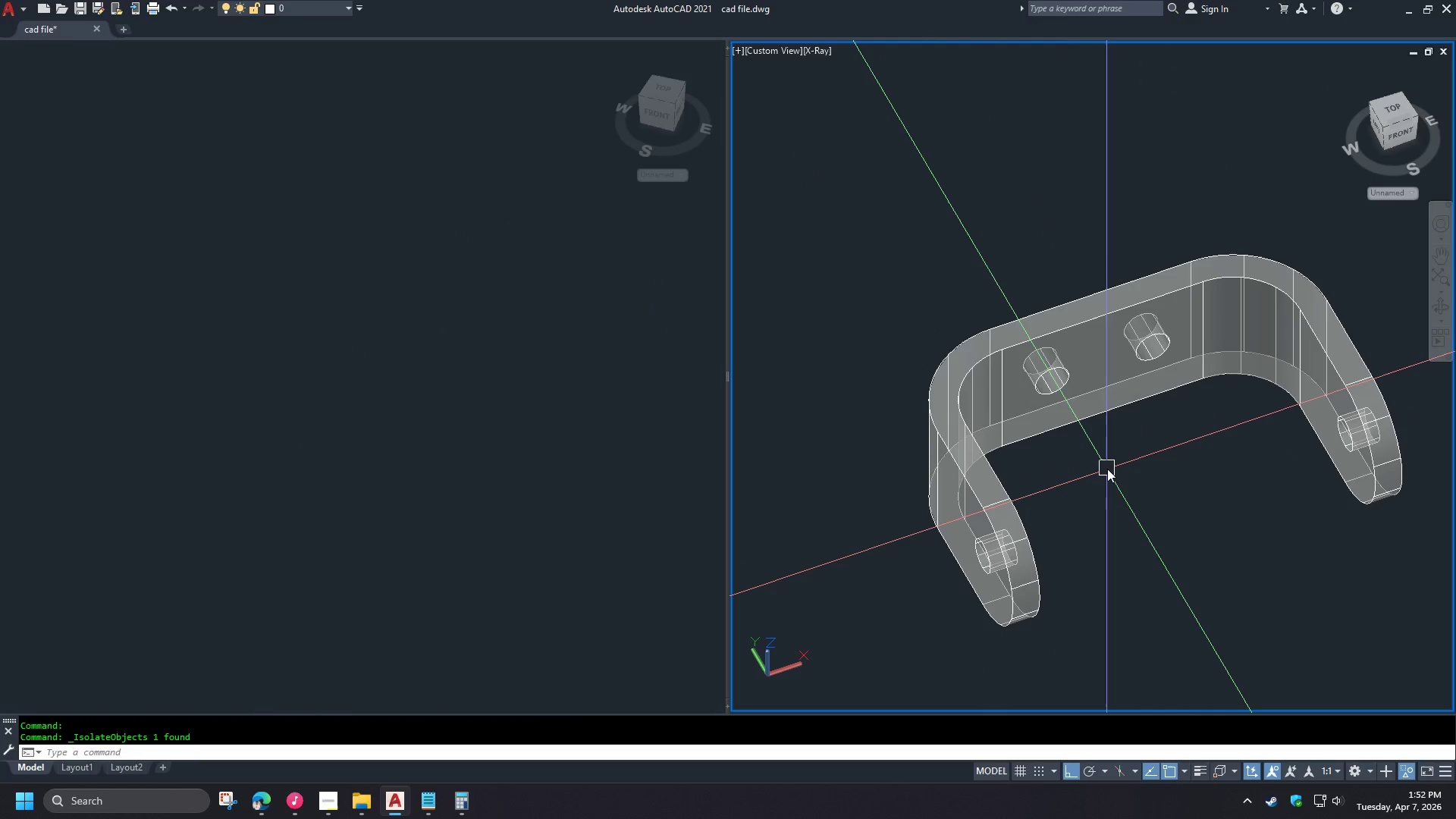 
type(fil)
 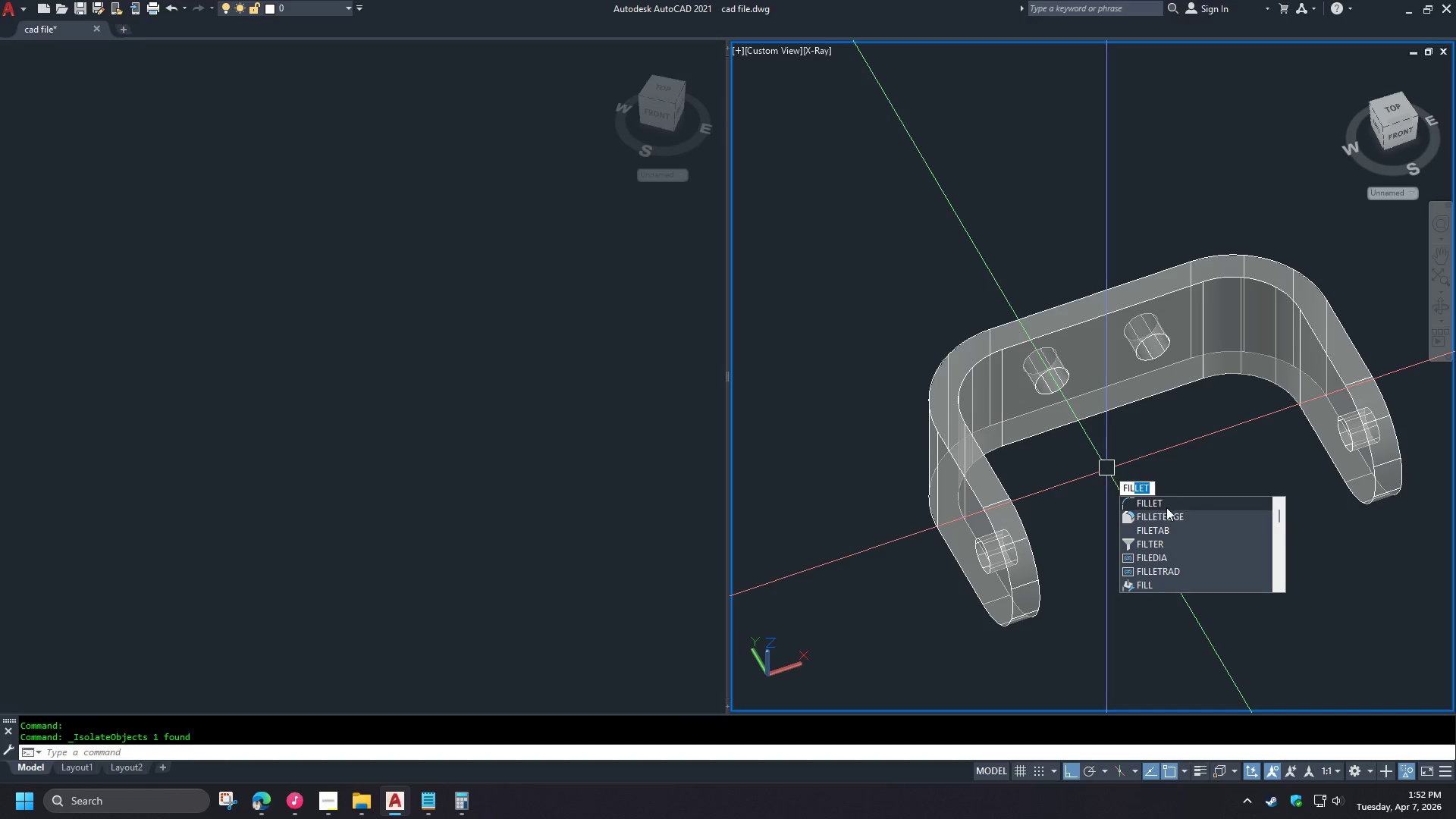 
left_click([1163, 520])
 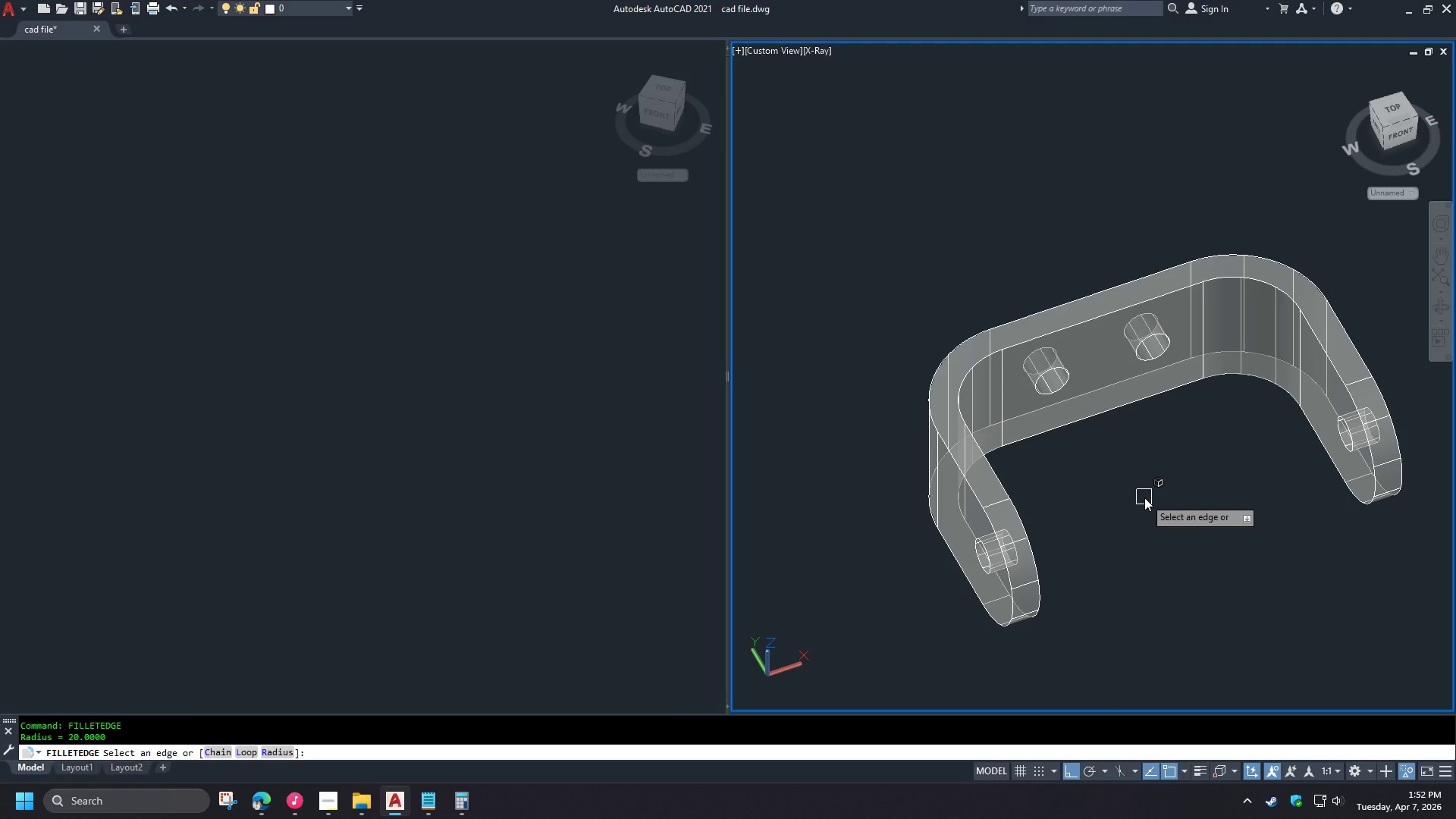 
key(R)
 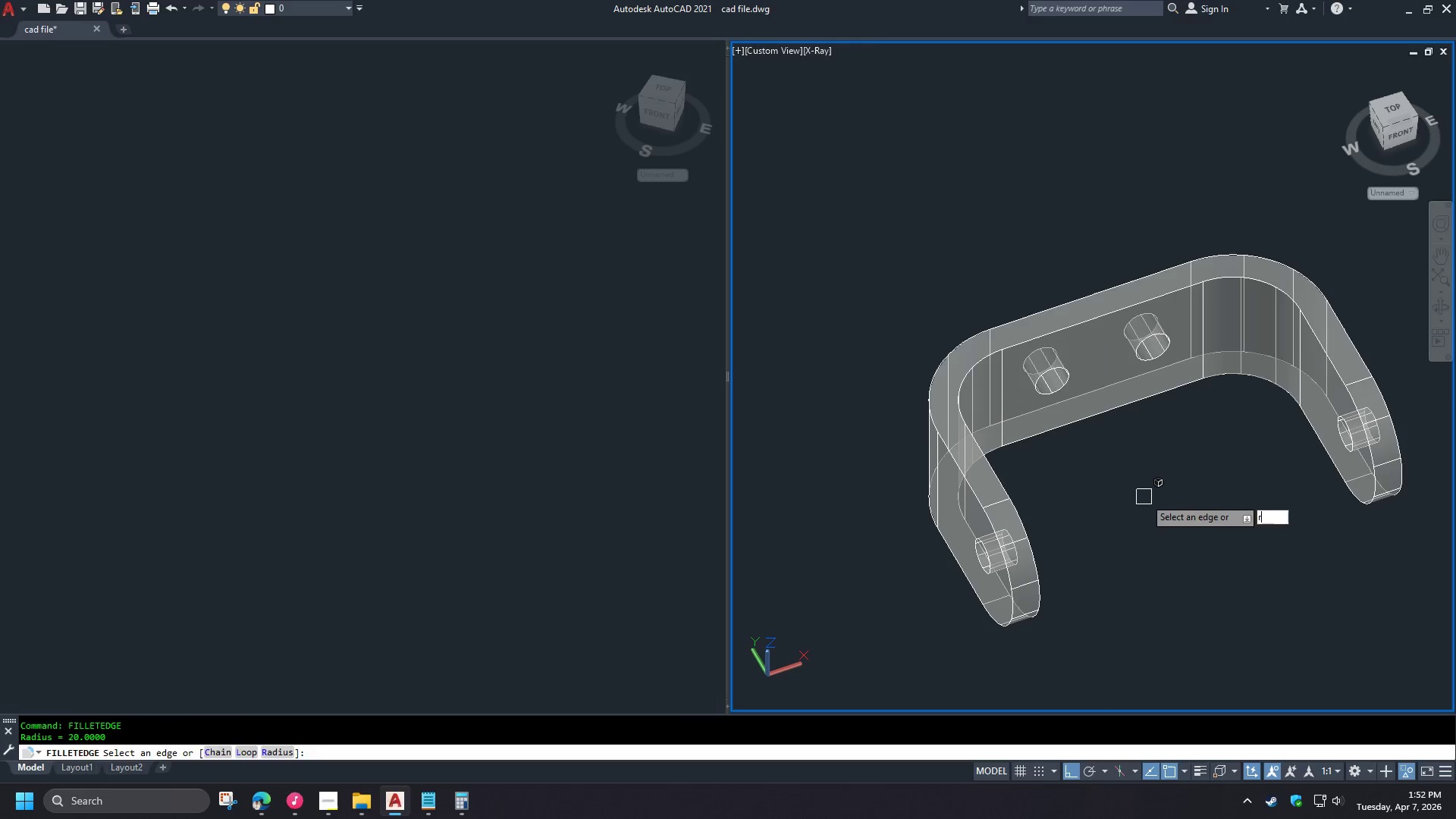 
key(Space)
 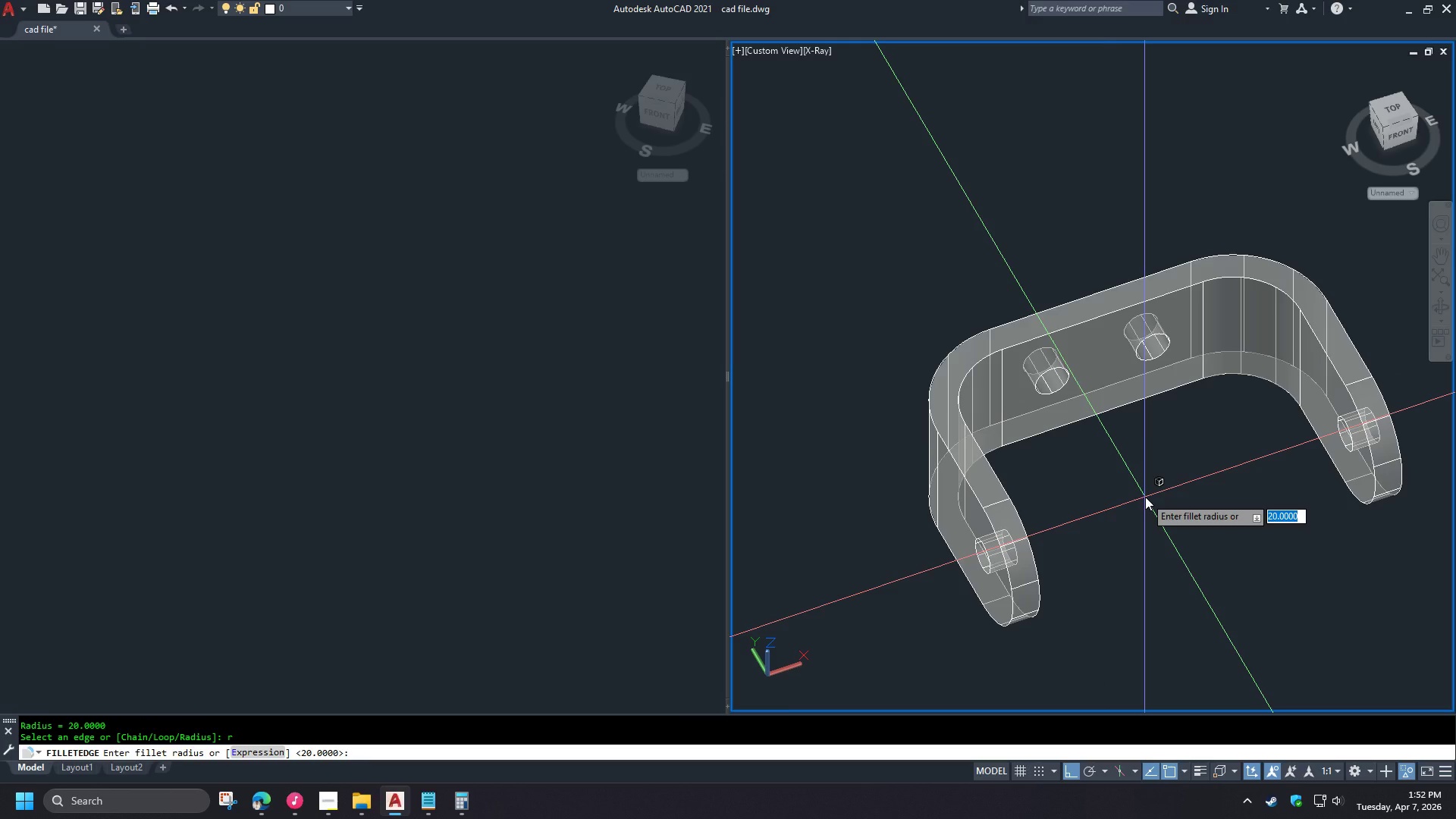 
key(1)
 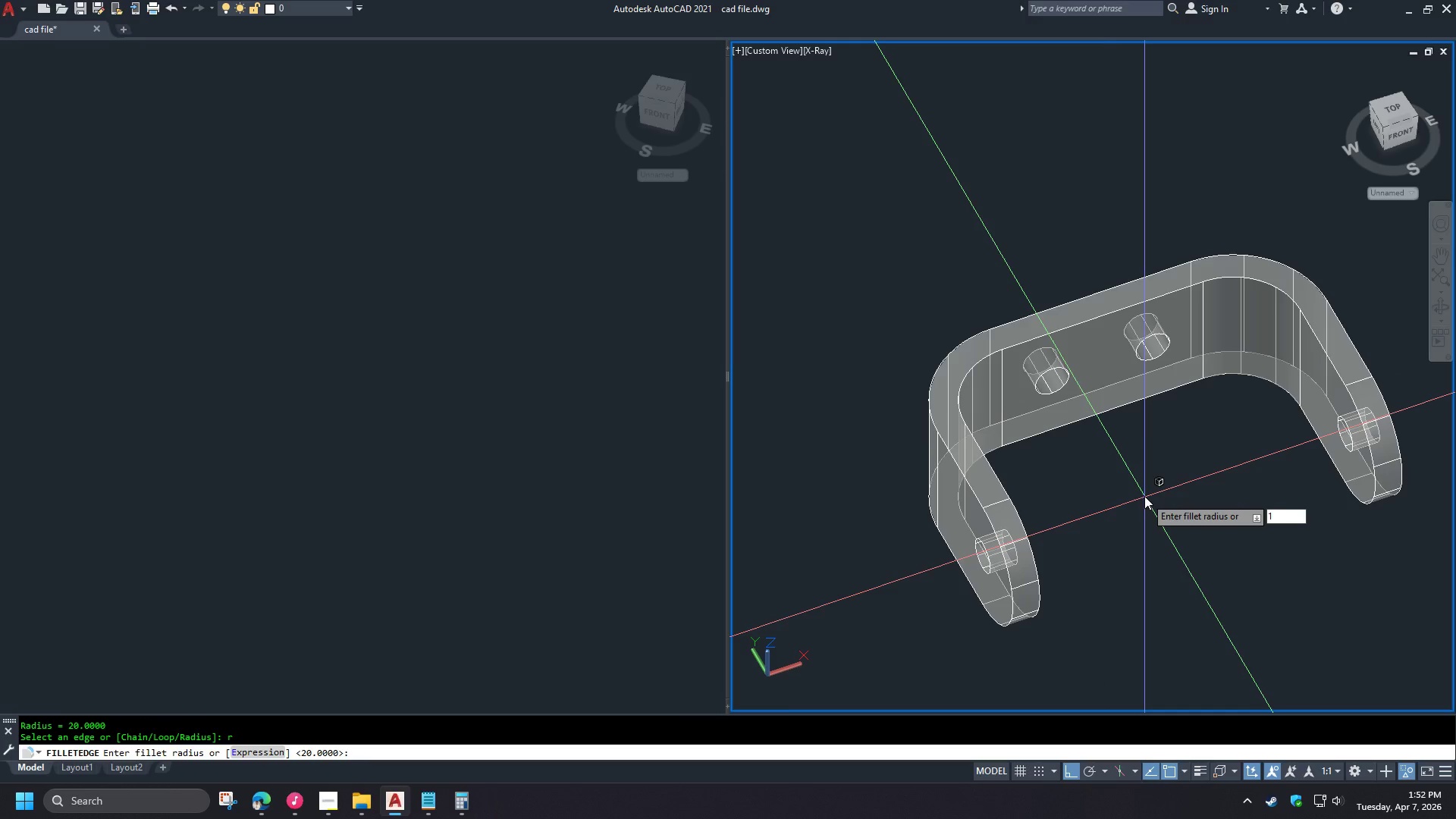 
key(Space)
 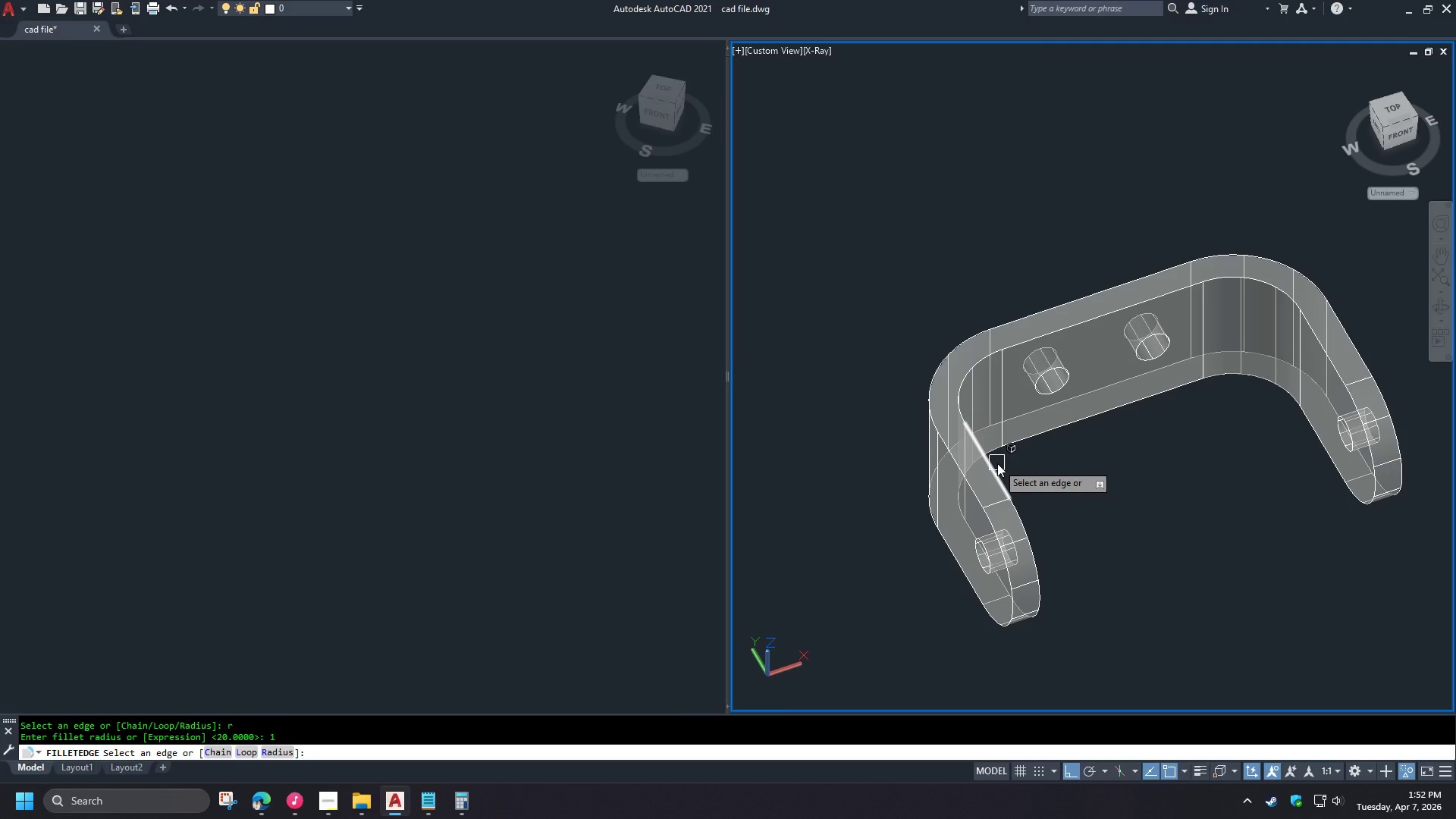 
left_click([997, 463])
 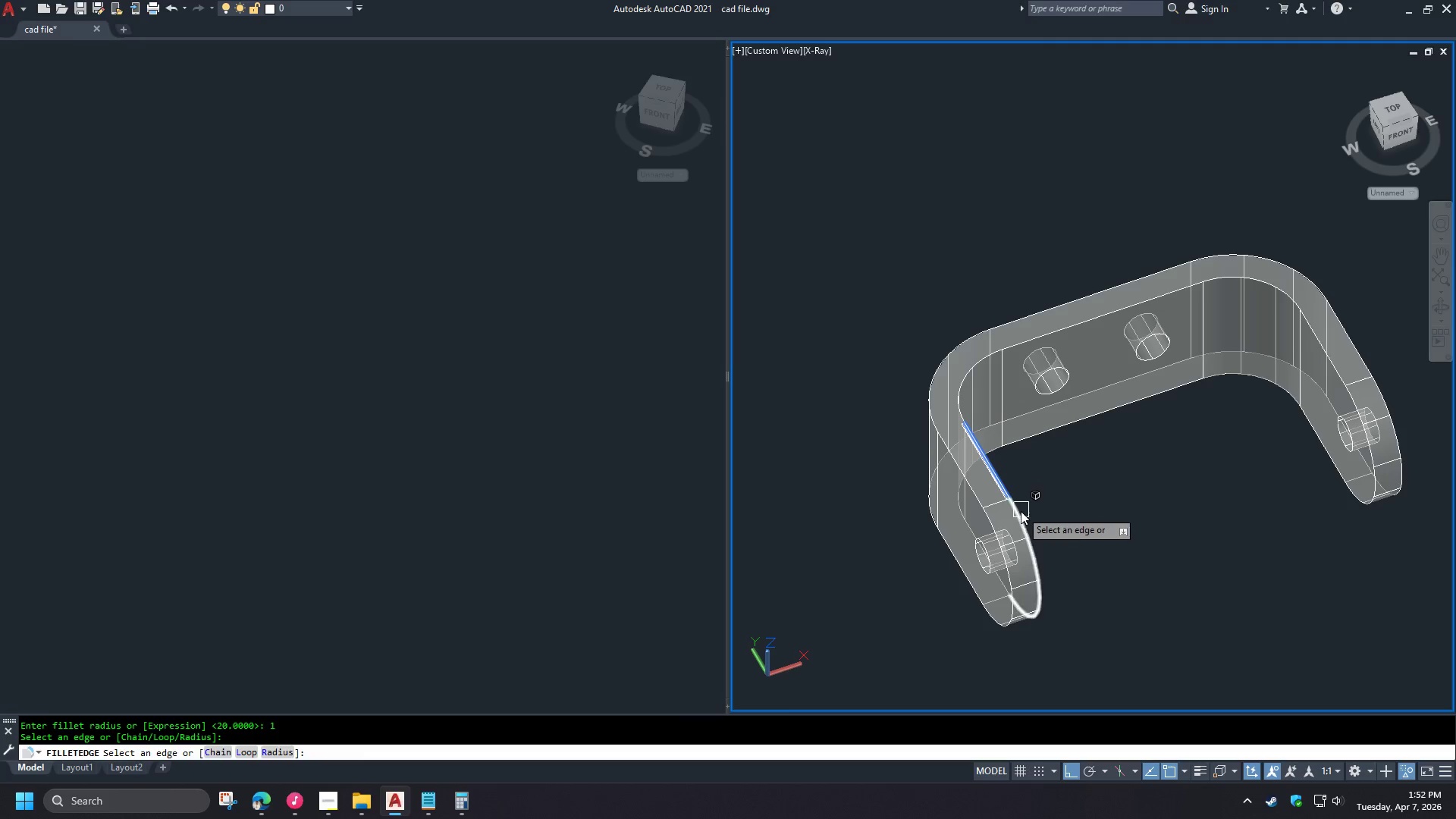 
left_click([1021, 513])
 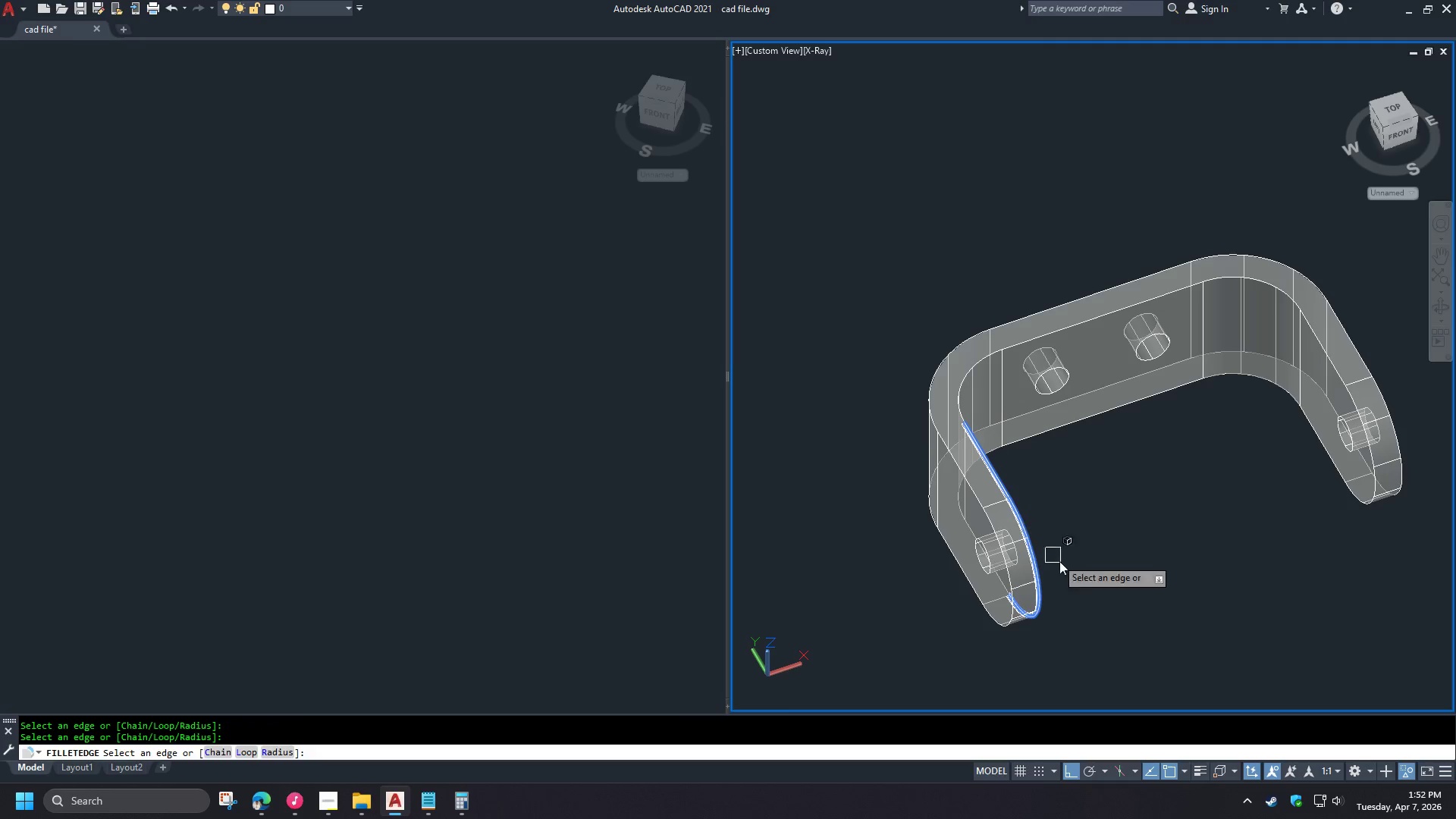 
hold_key(key=ShiftLeft, duration=0.88)
 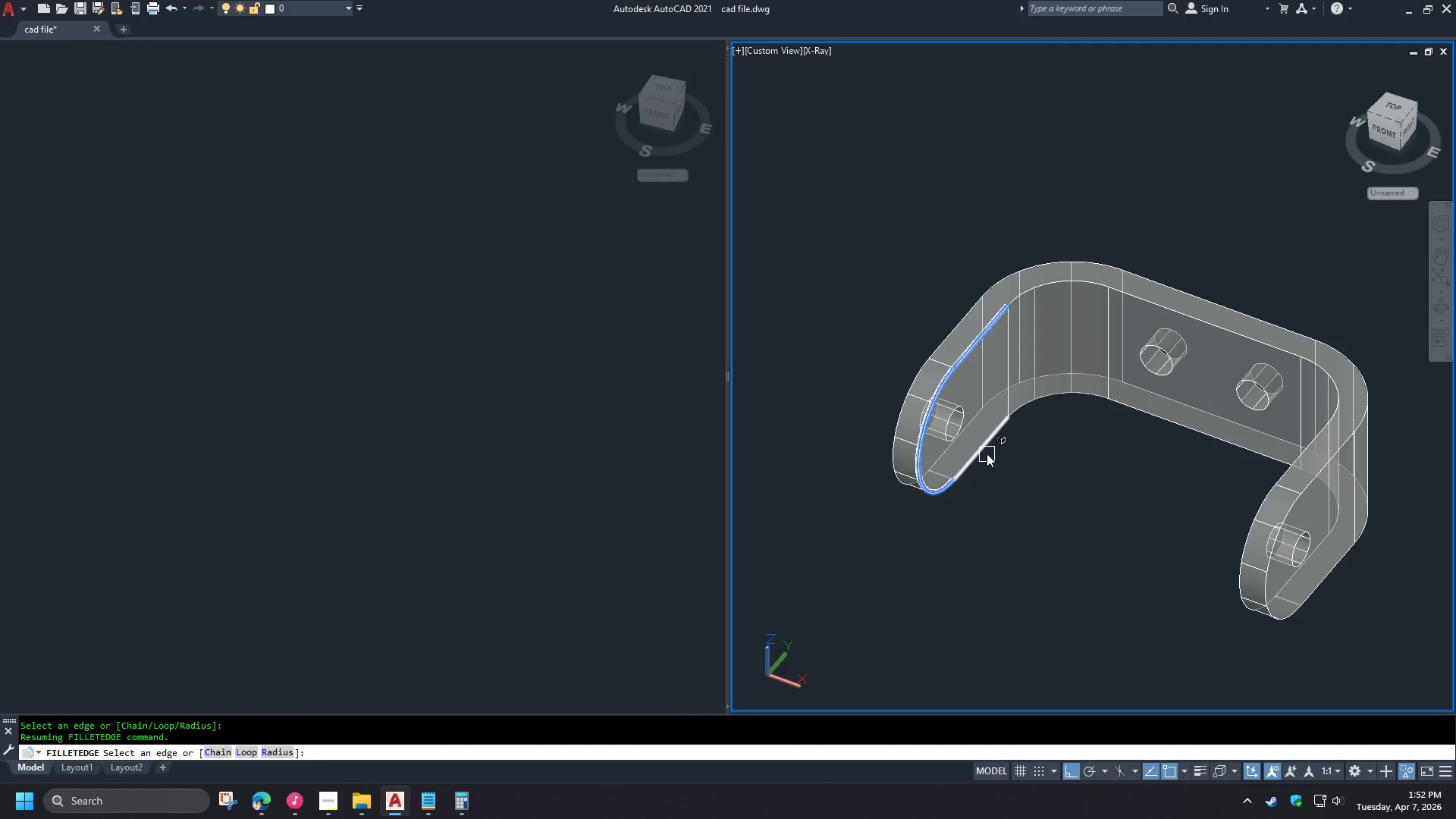 
left_click([985, 452])
 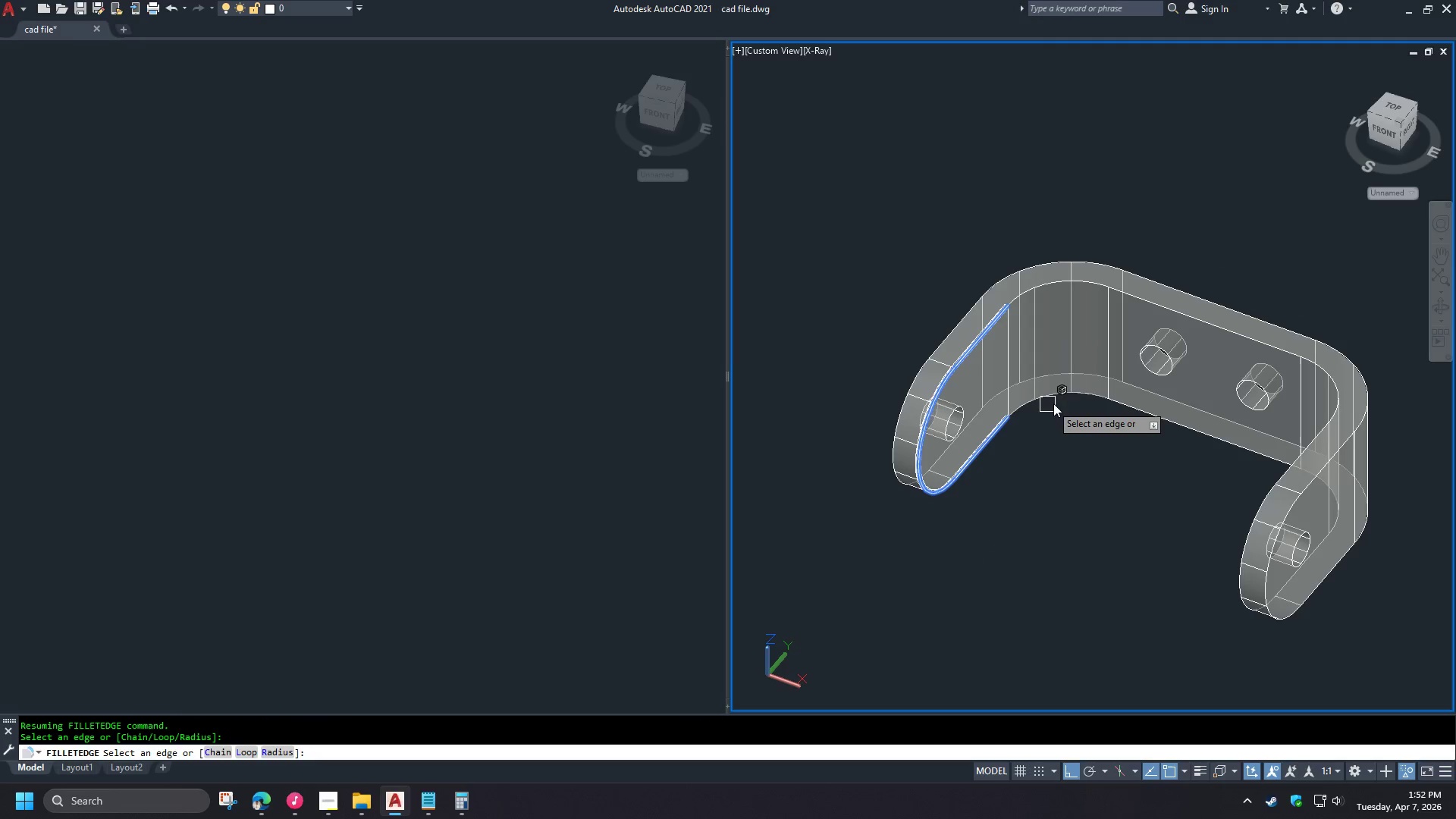 
left_click([1054, 403])
 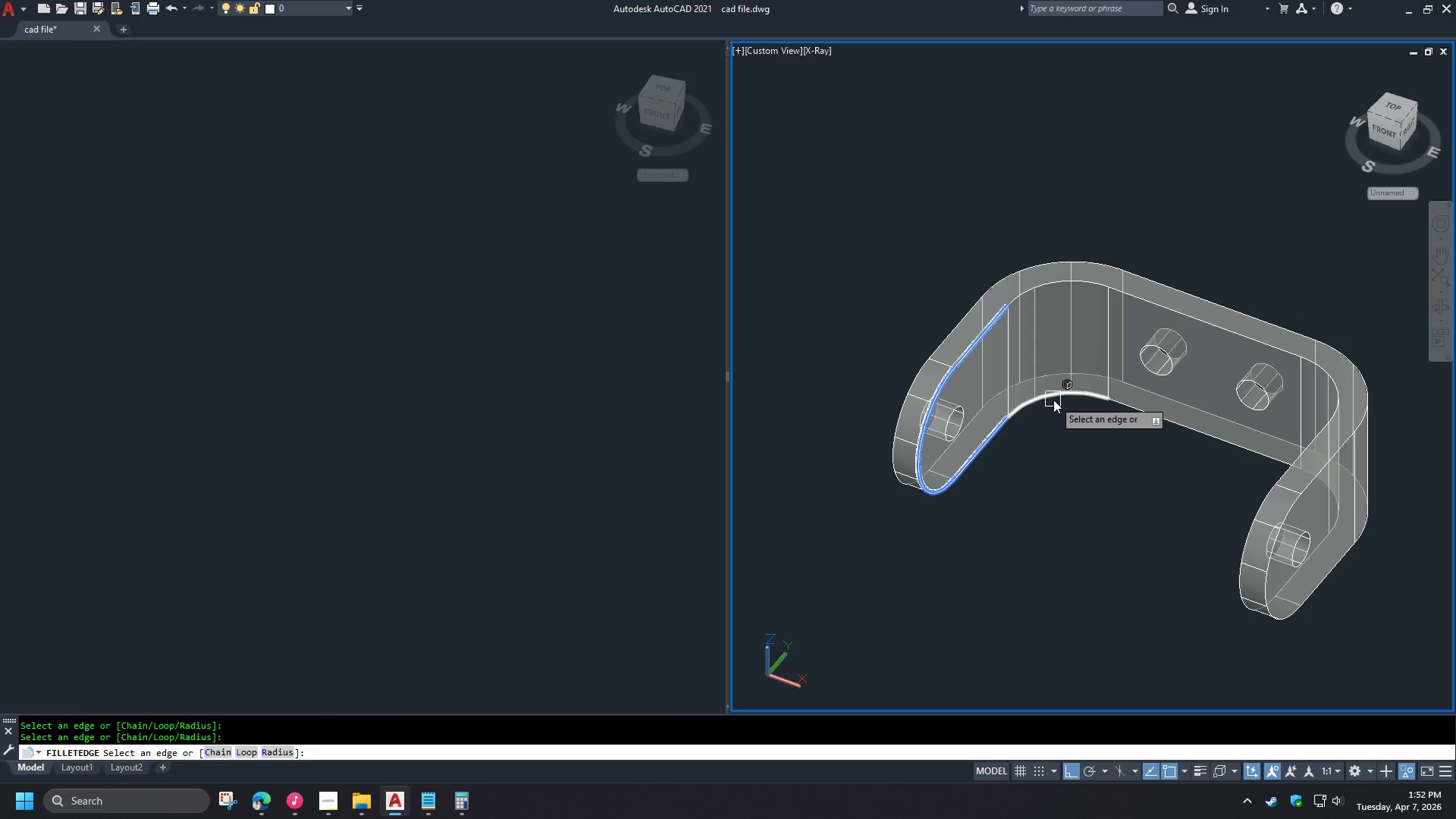 
left_click([1053, 399])
 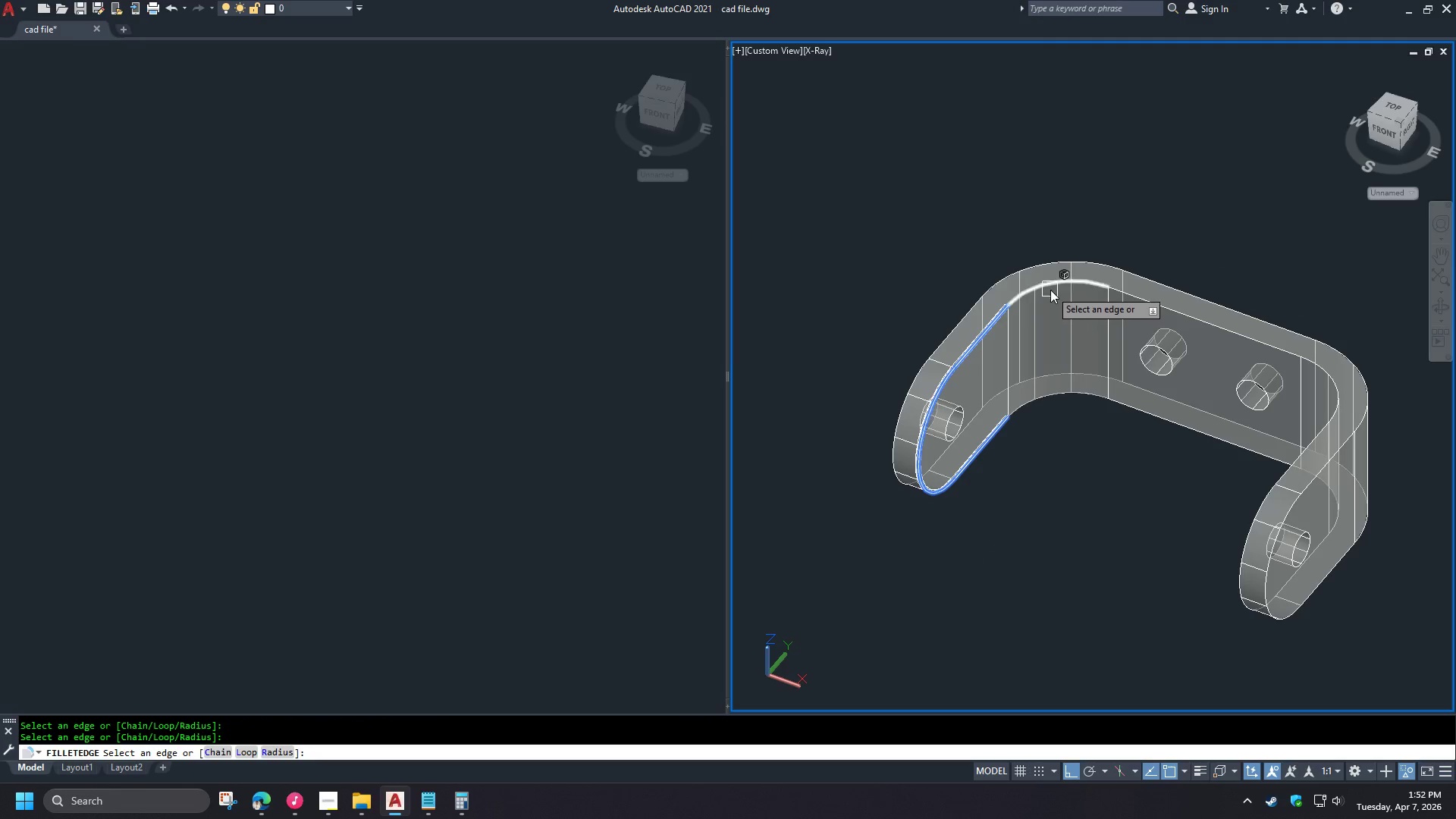 
left_click([1050, 286])
 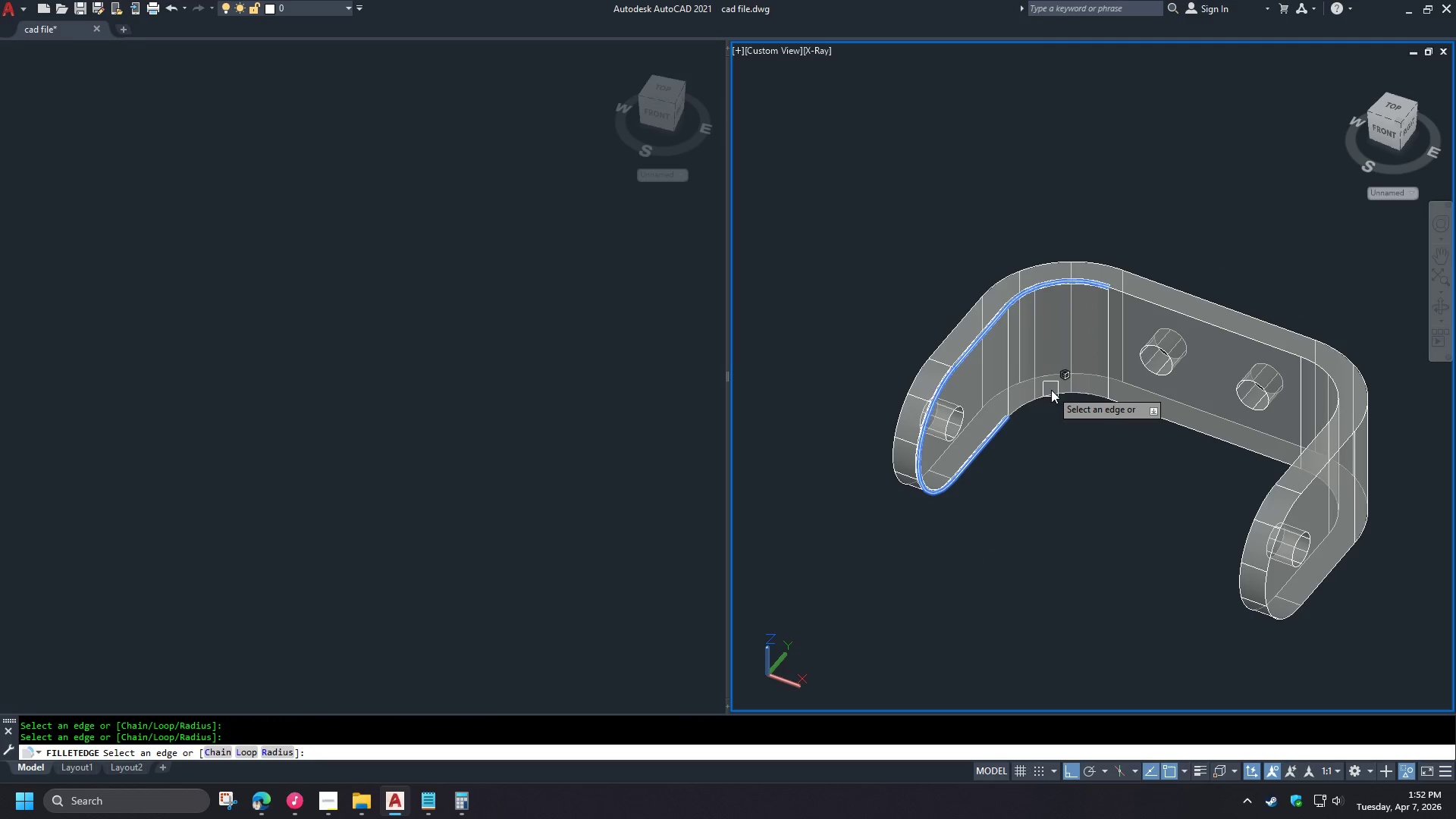 
left_click([1051, 390])
 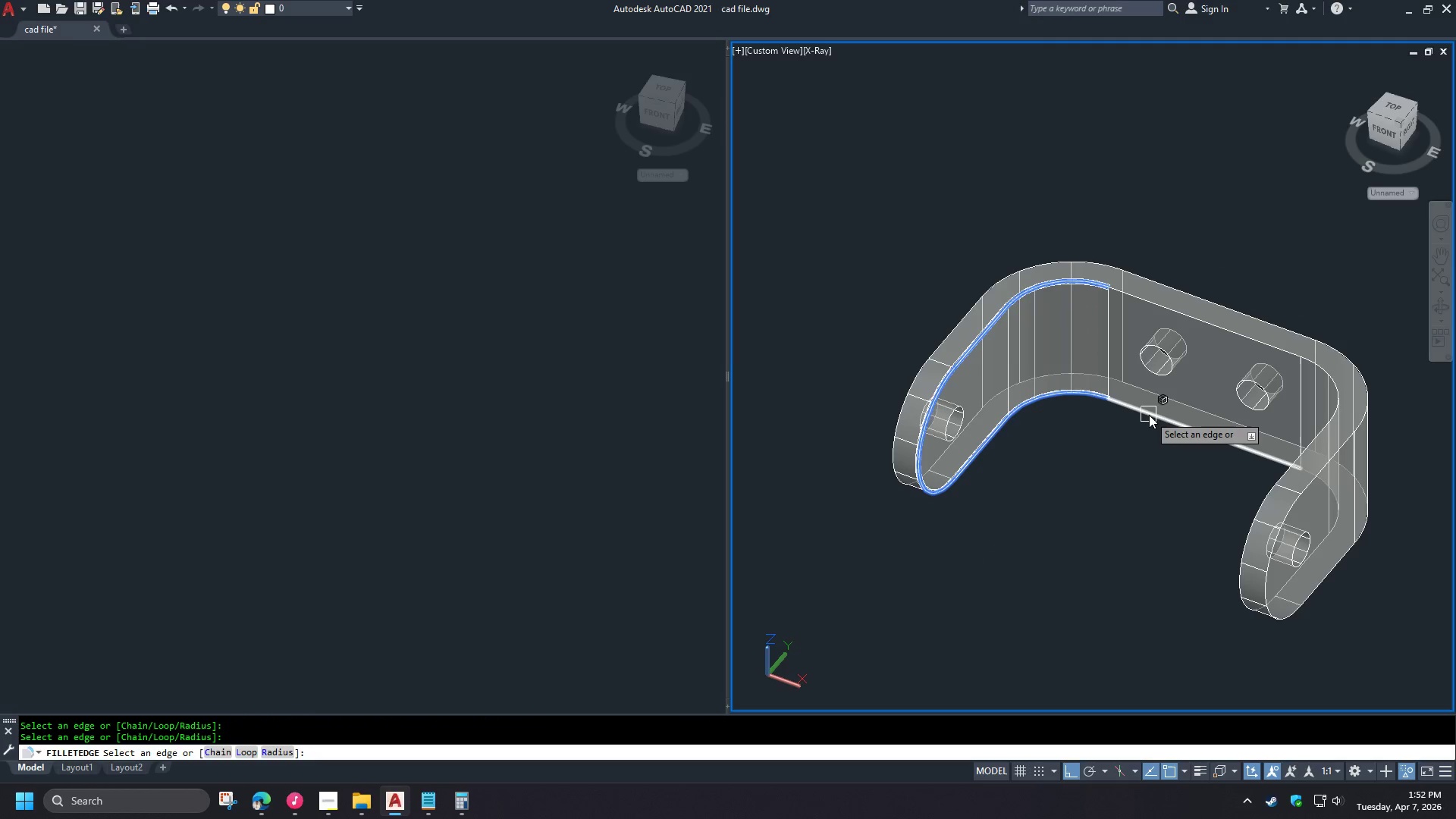 
left_click([1149, 415])
 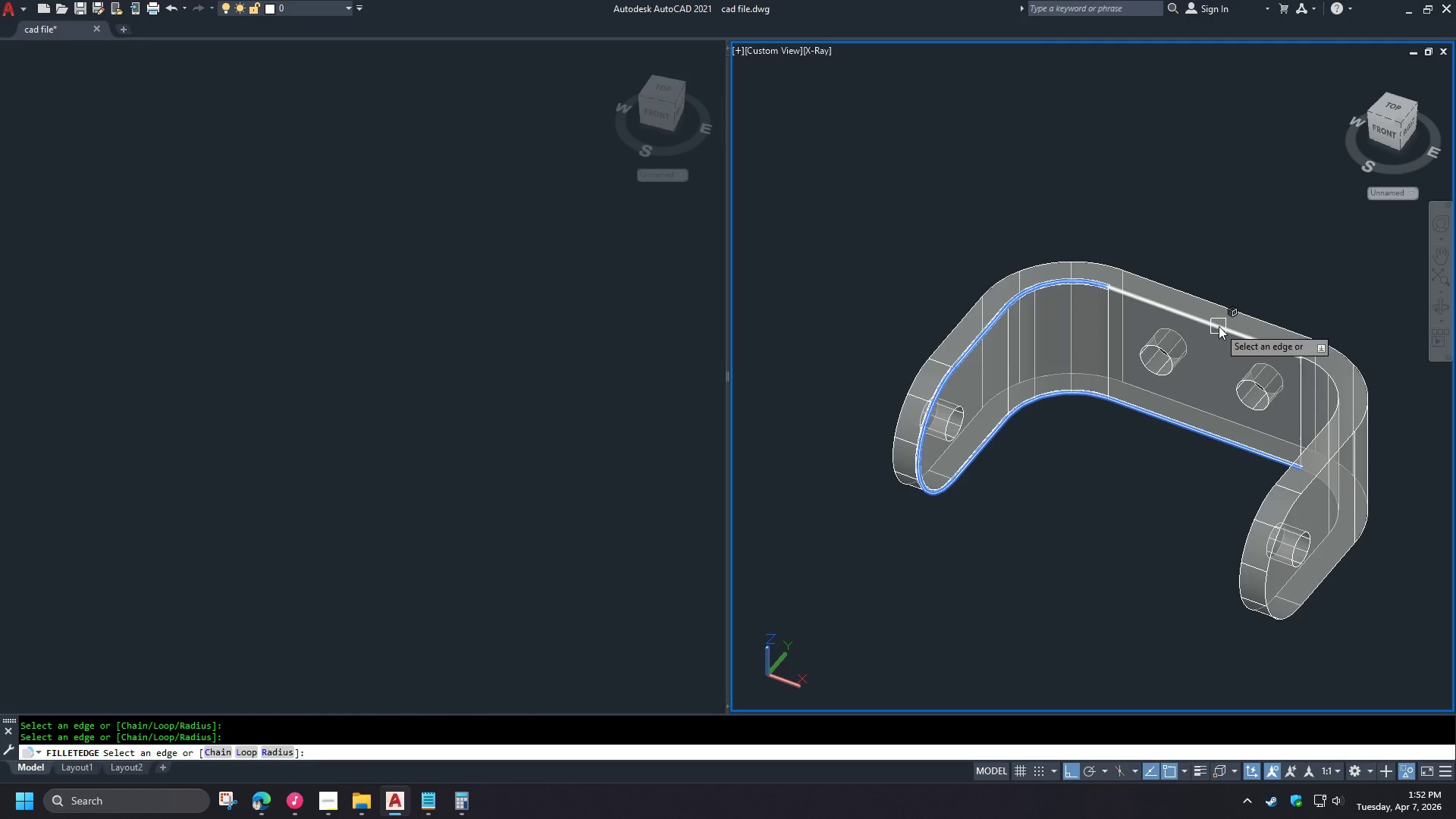 
left_click([1219, 326])
 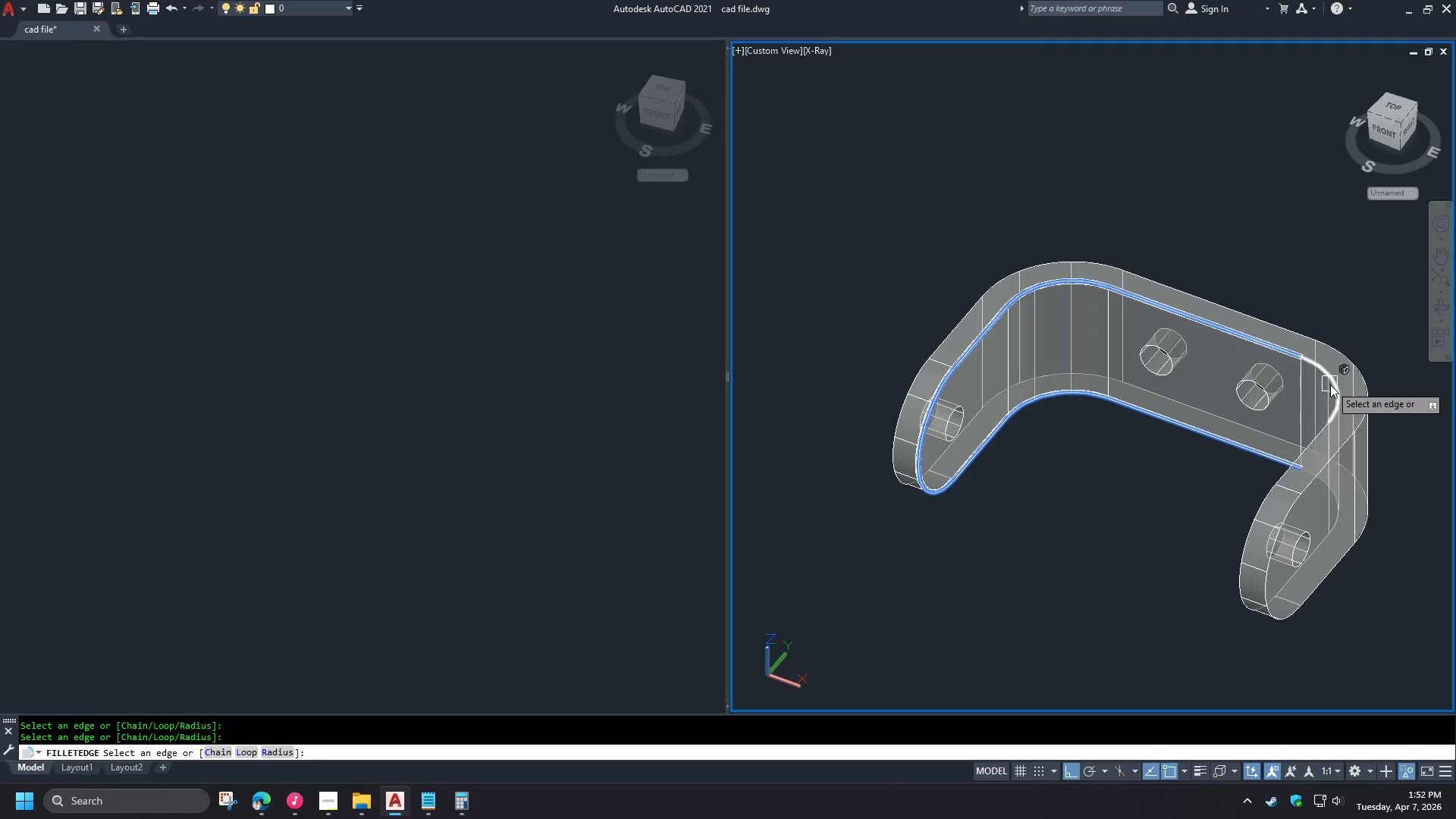 
left_click([1330, 384])
 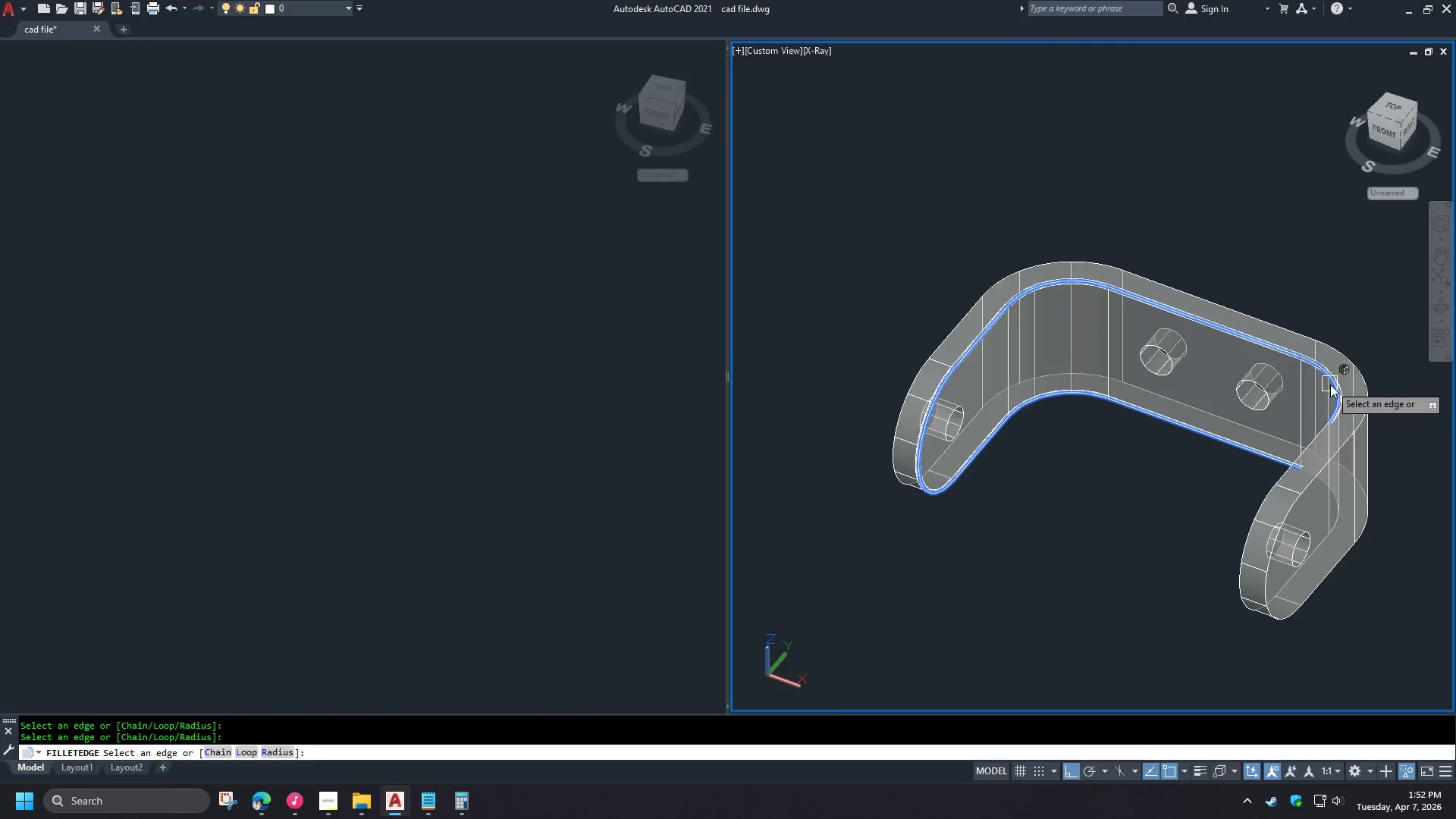 
hold_key(key=ShiftLeft, duration=0.81)
 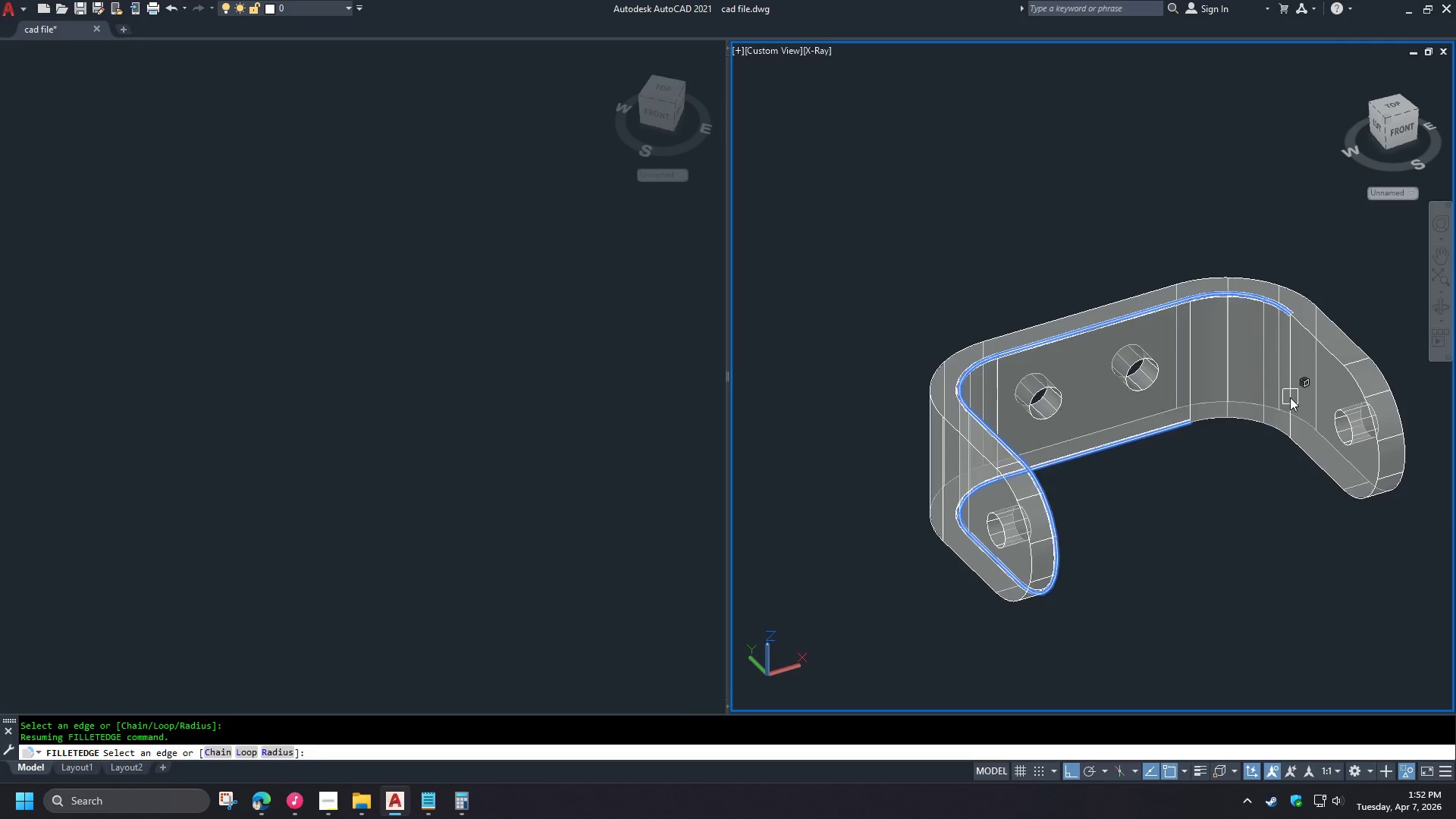 
left_click([1228, 425])
 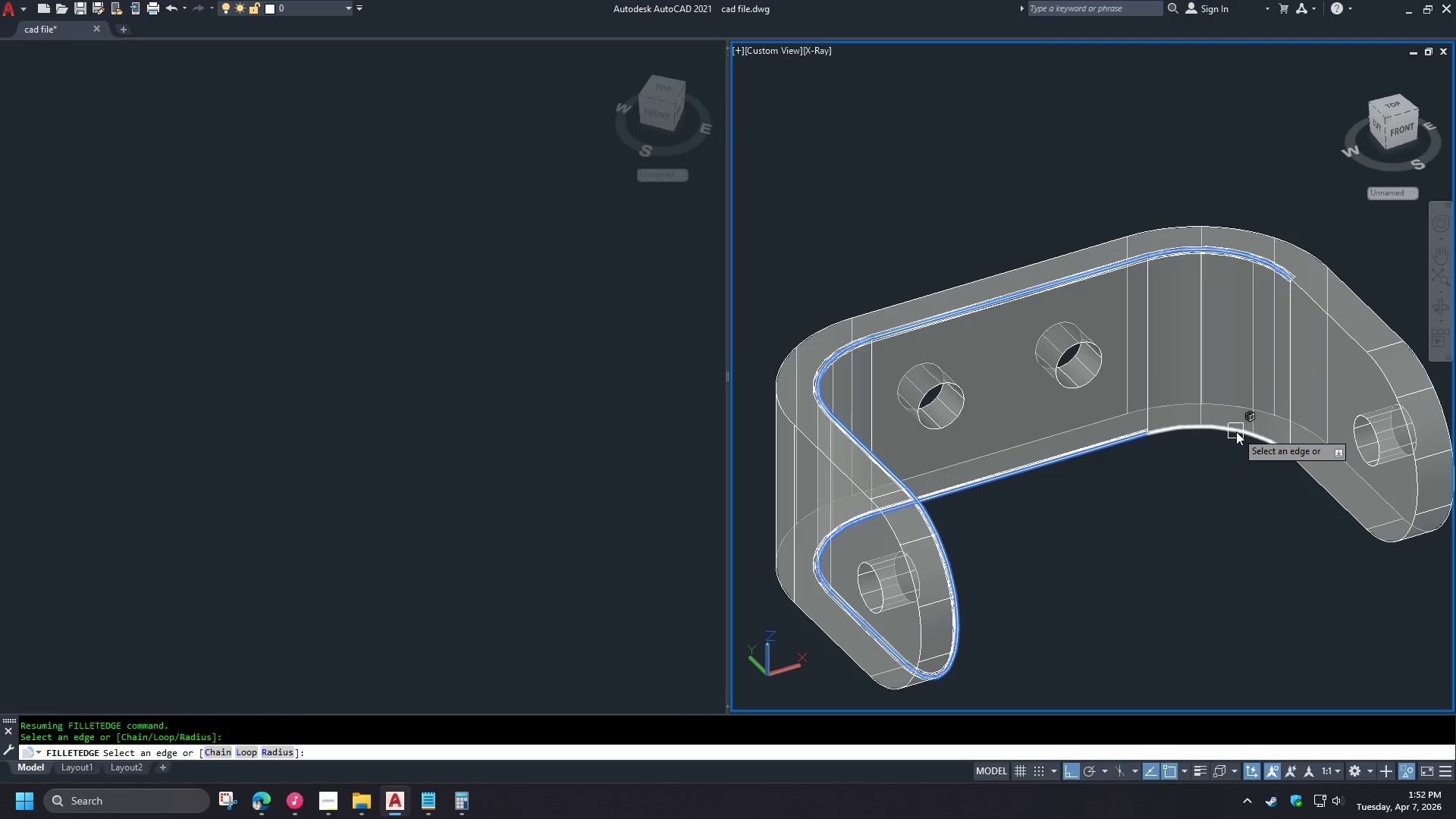 
left_click([1235, 431])
 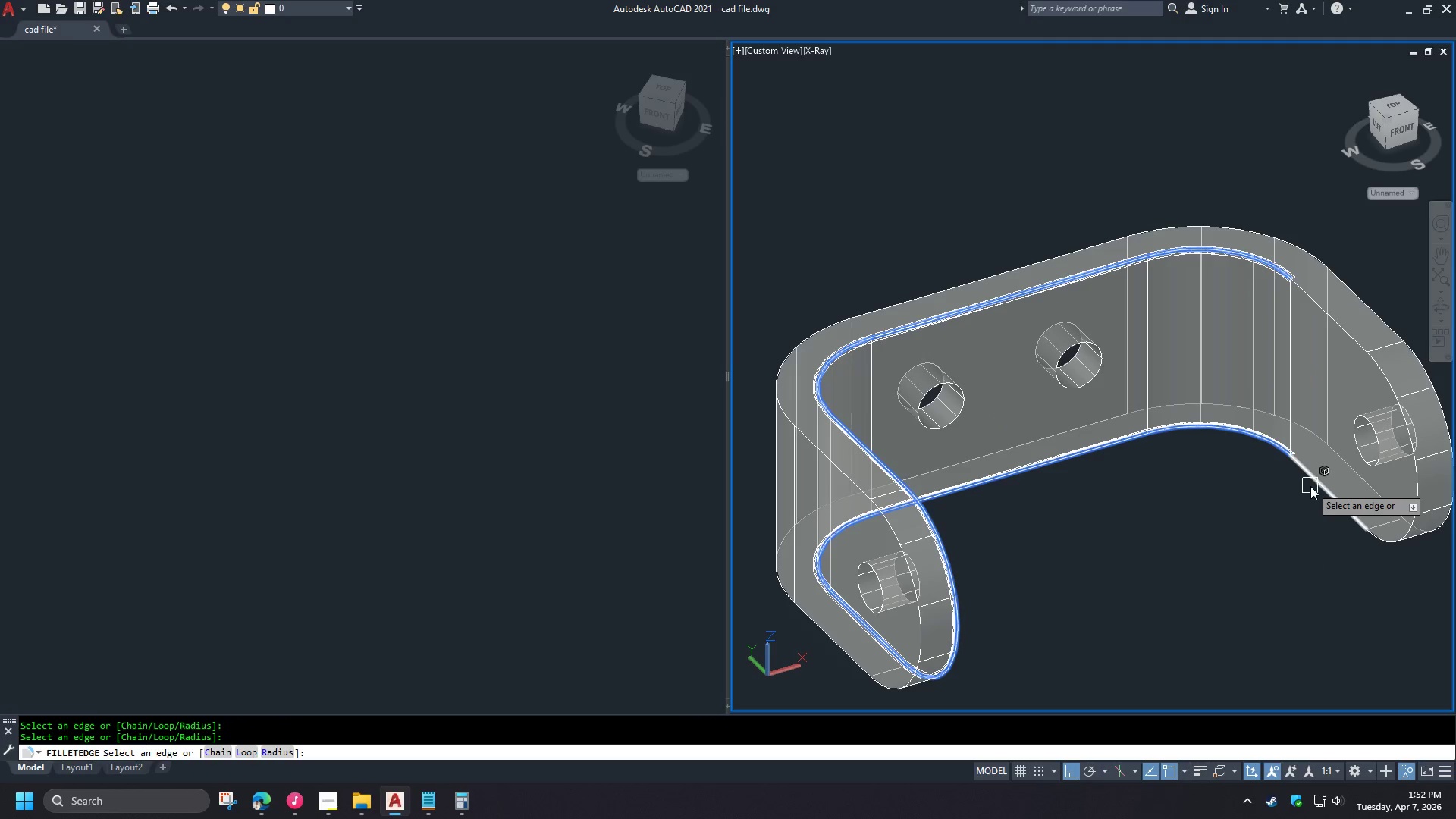 
scroll: coordinate [1289, 397], scroll_direction: up, amount: 1.0
 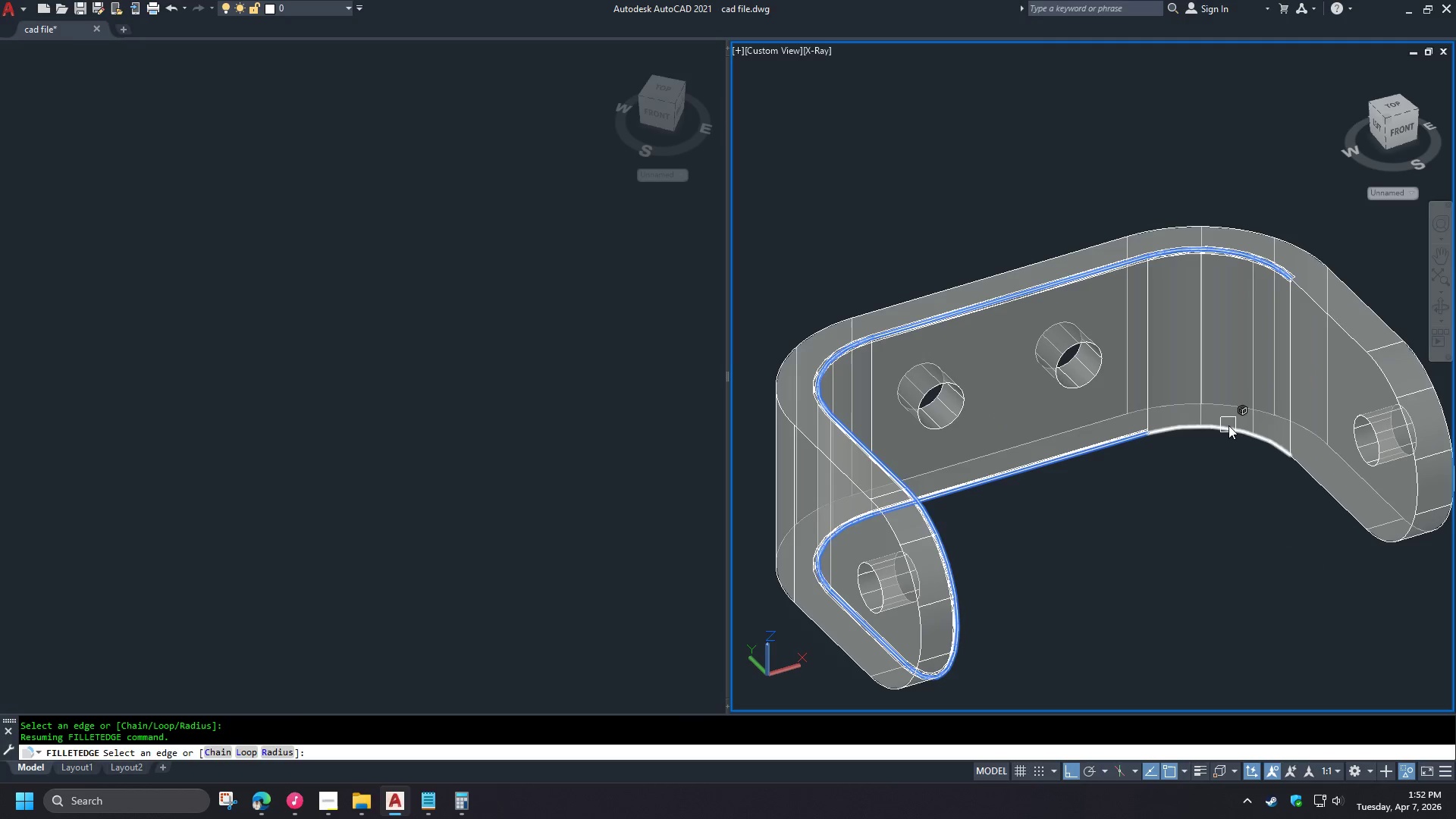 
left_click([1310, 486])
 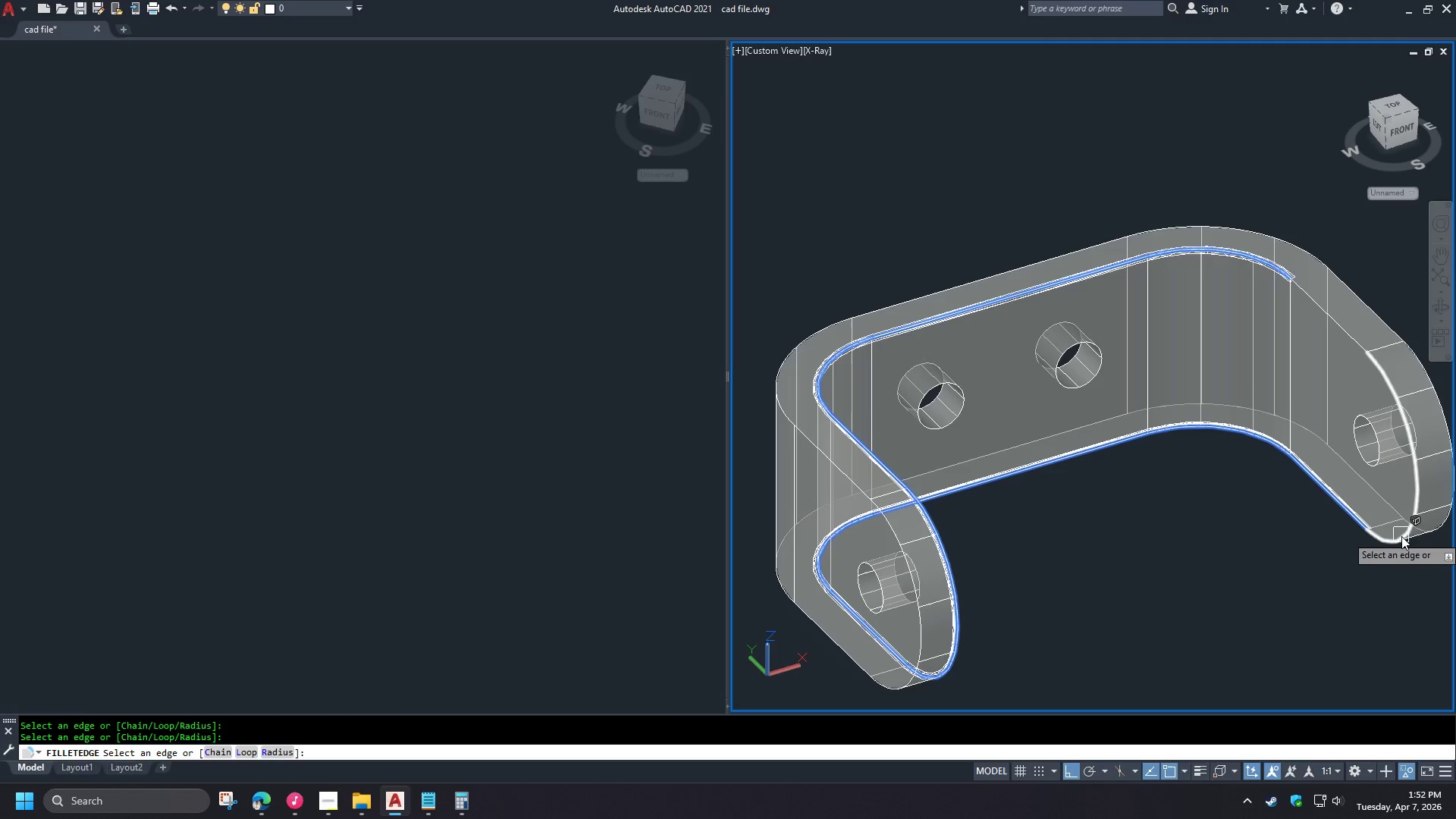 
left_click([1401, 536])
 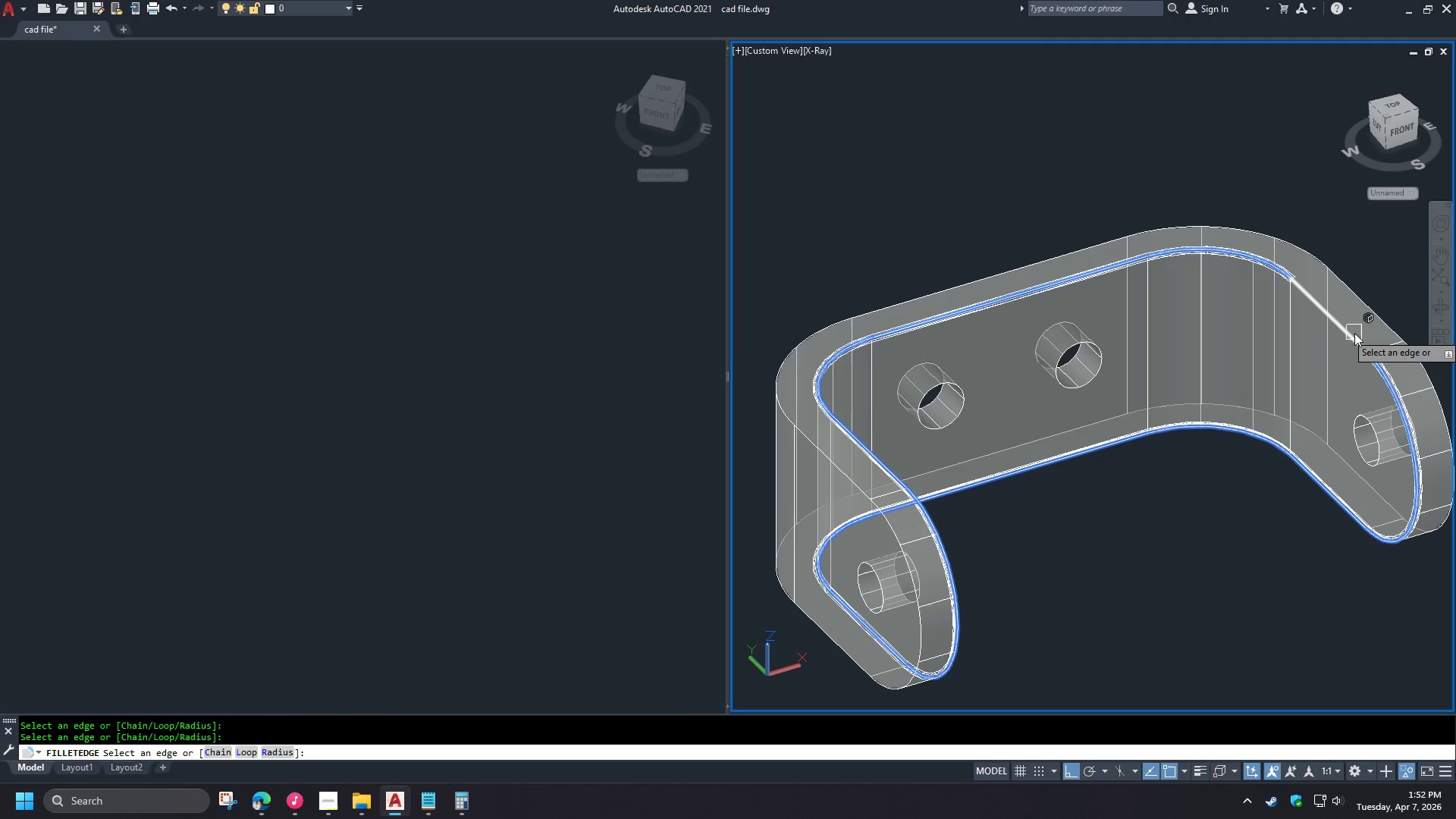 
left_click([1345, 330])
 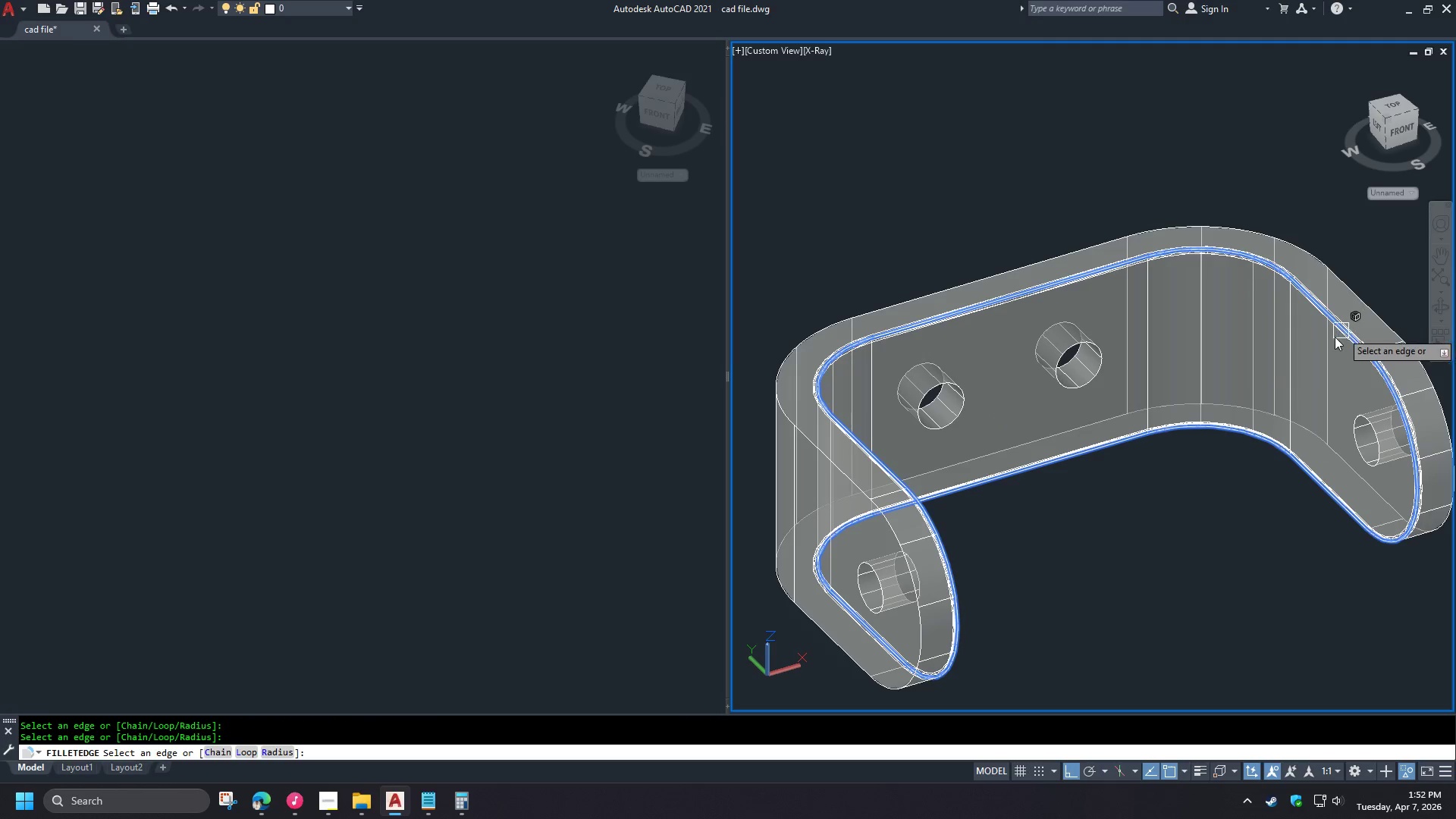 
key(Space)
 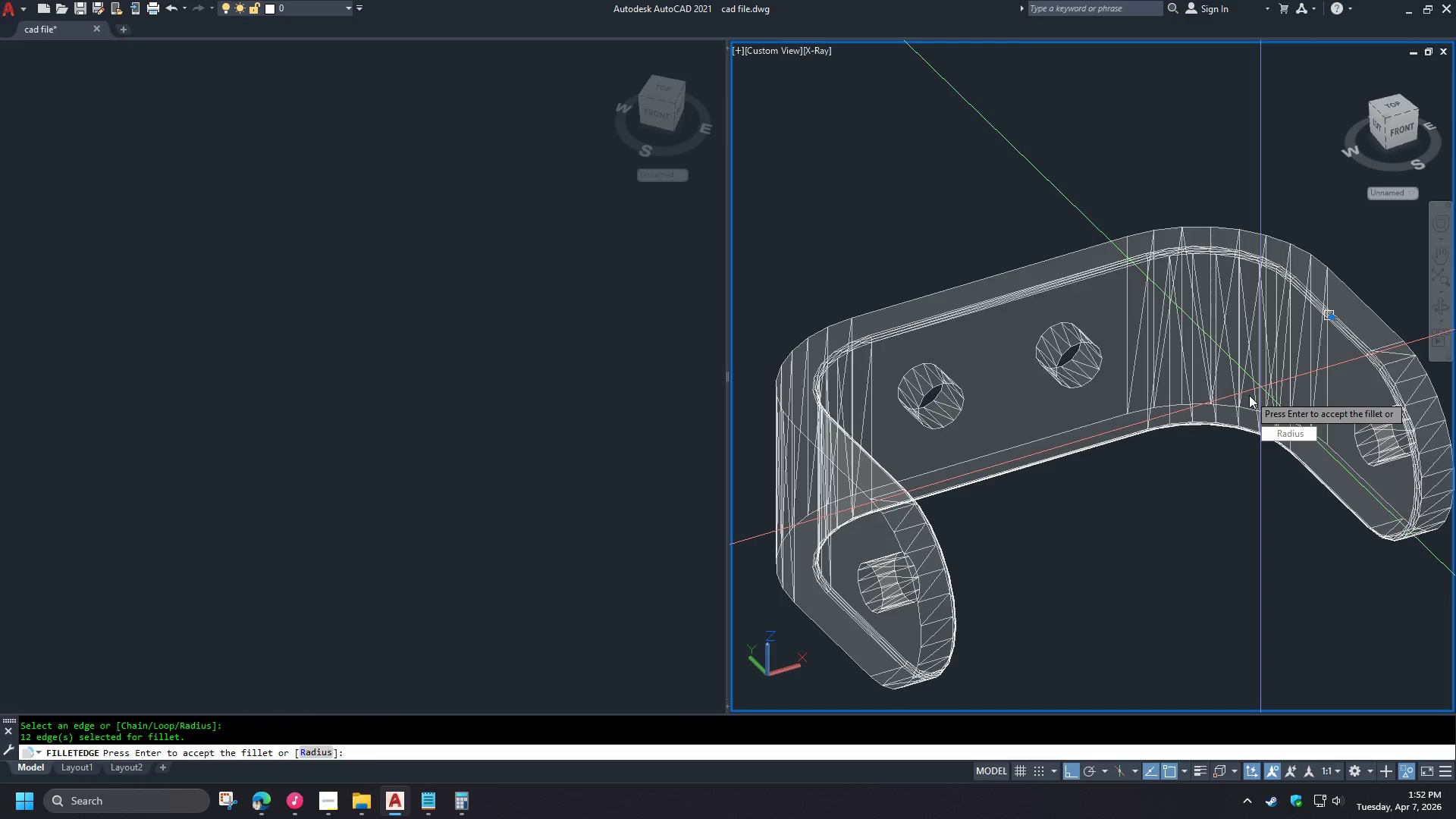 
key(Space)
 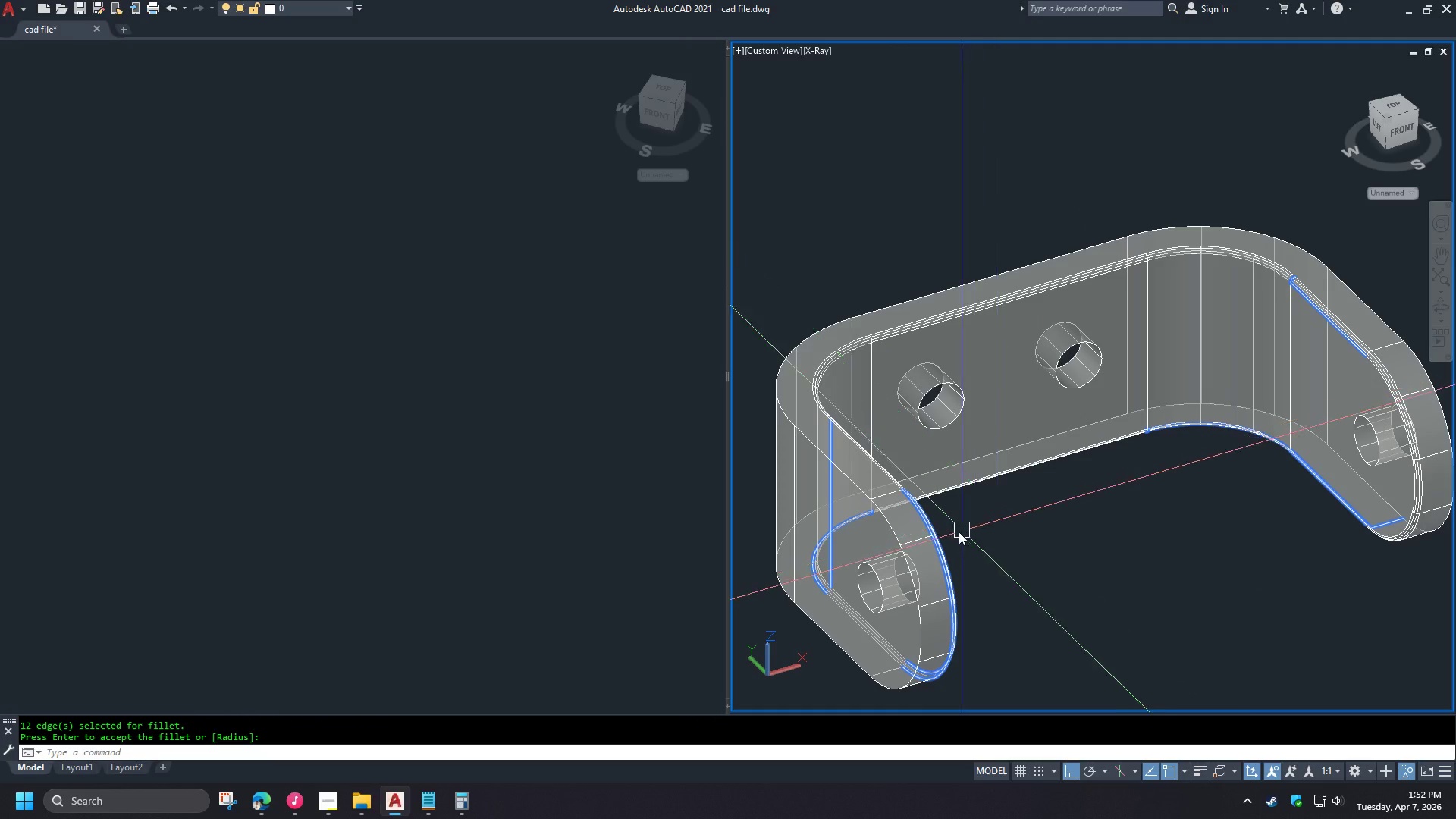 
key(Space)
 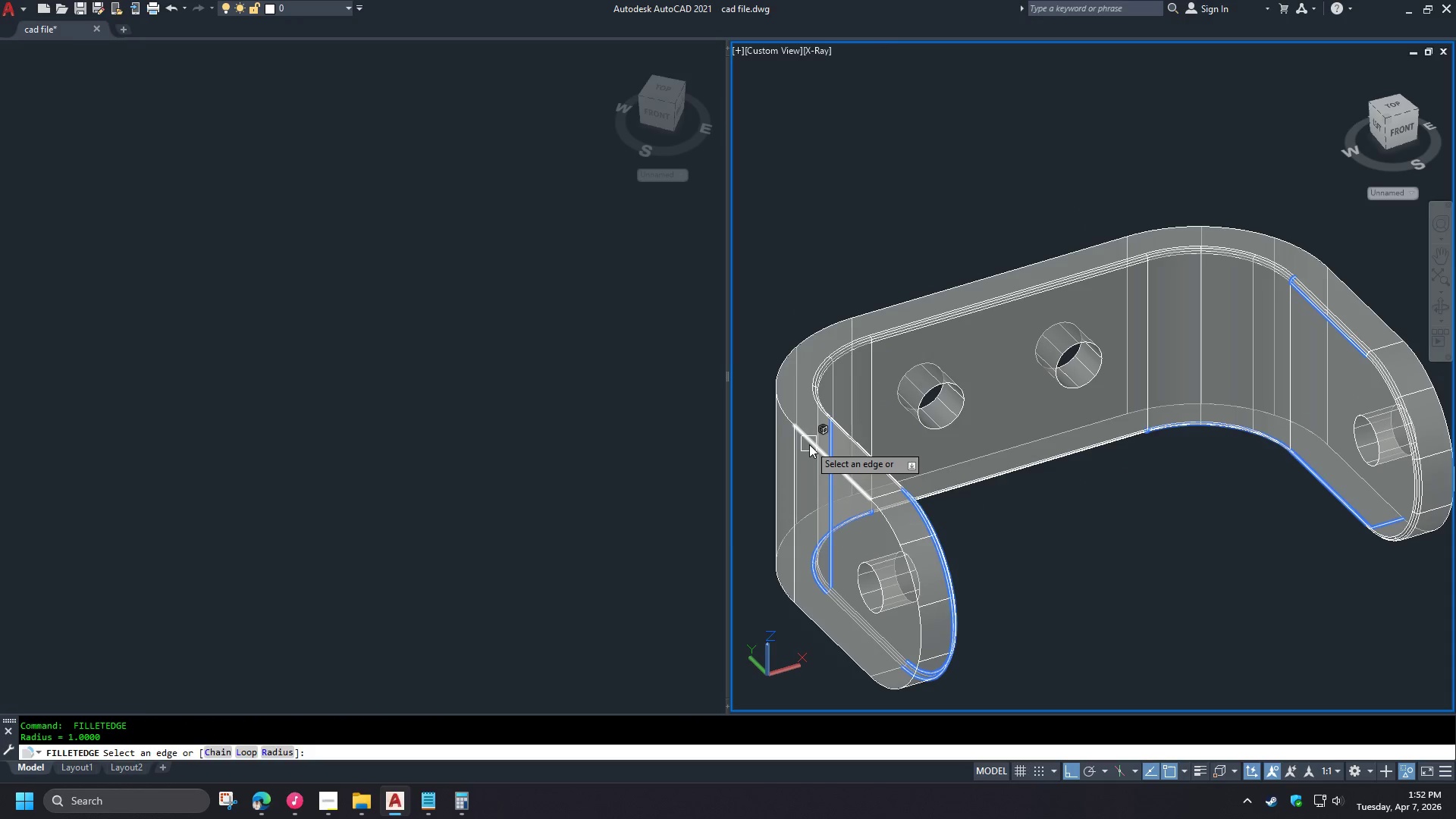 
left_click([809, 444])
 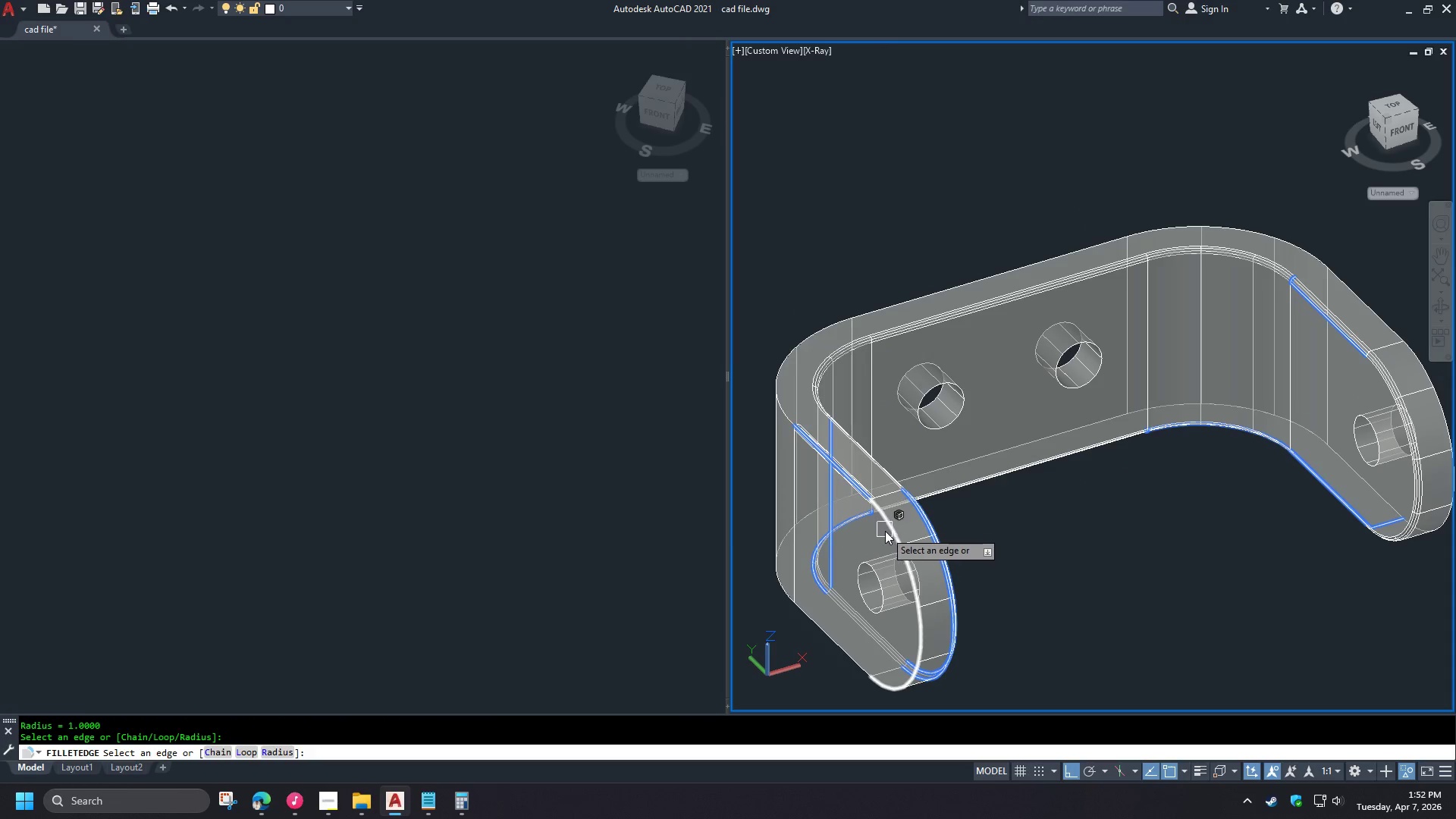 
left_click([885, 531])
 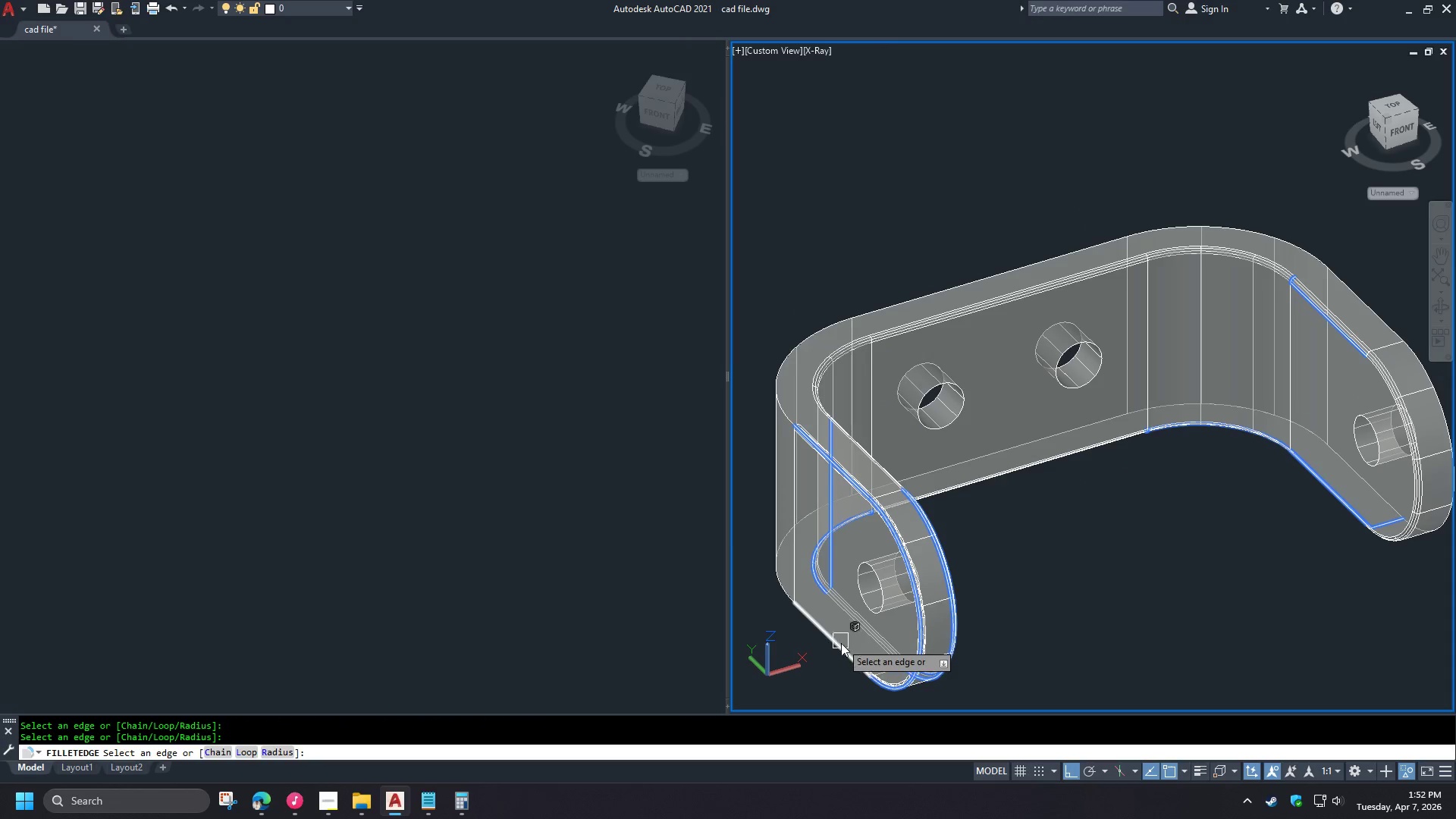 
left_click([839, 646])
 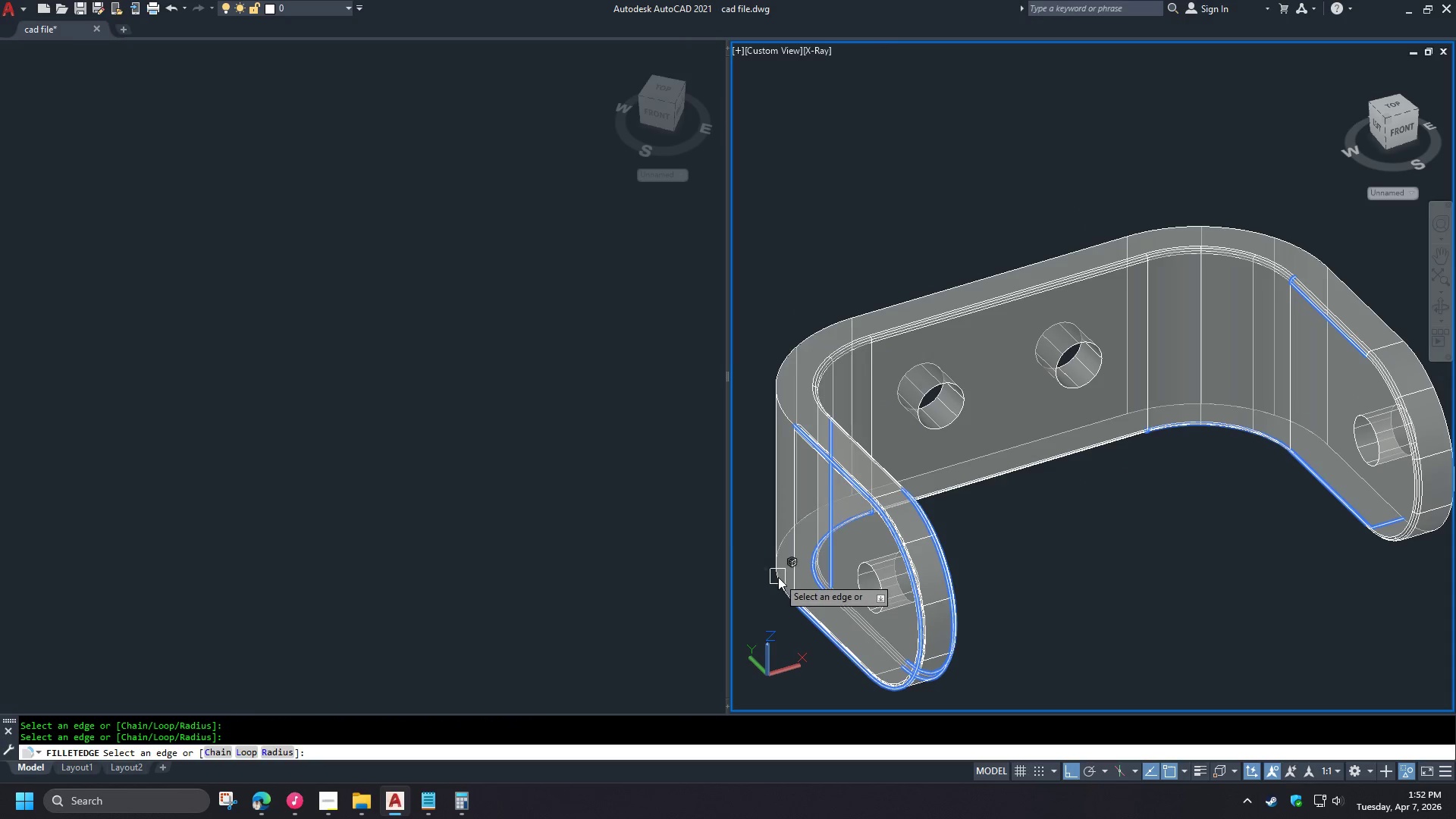 
left_click([778, 577])
 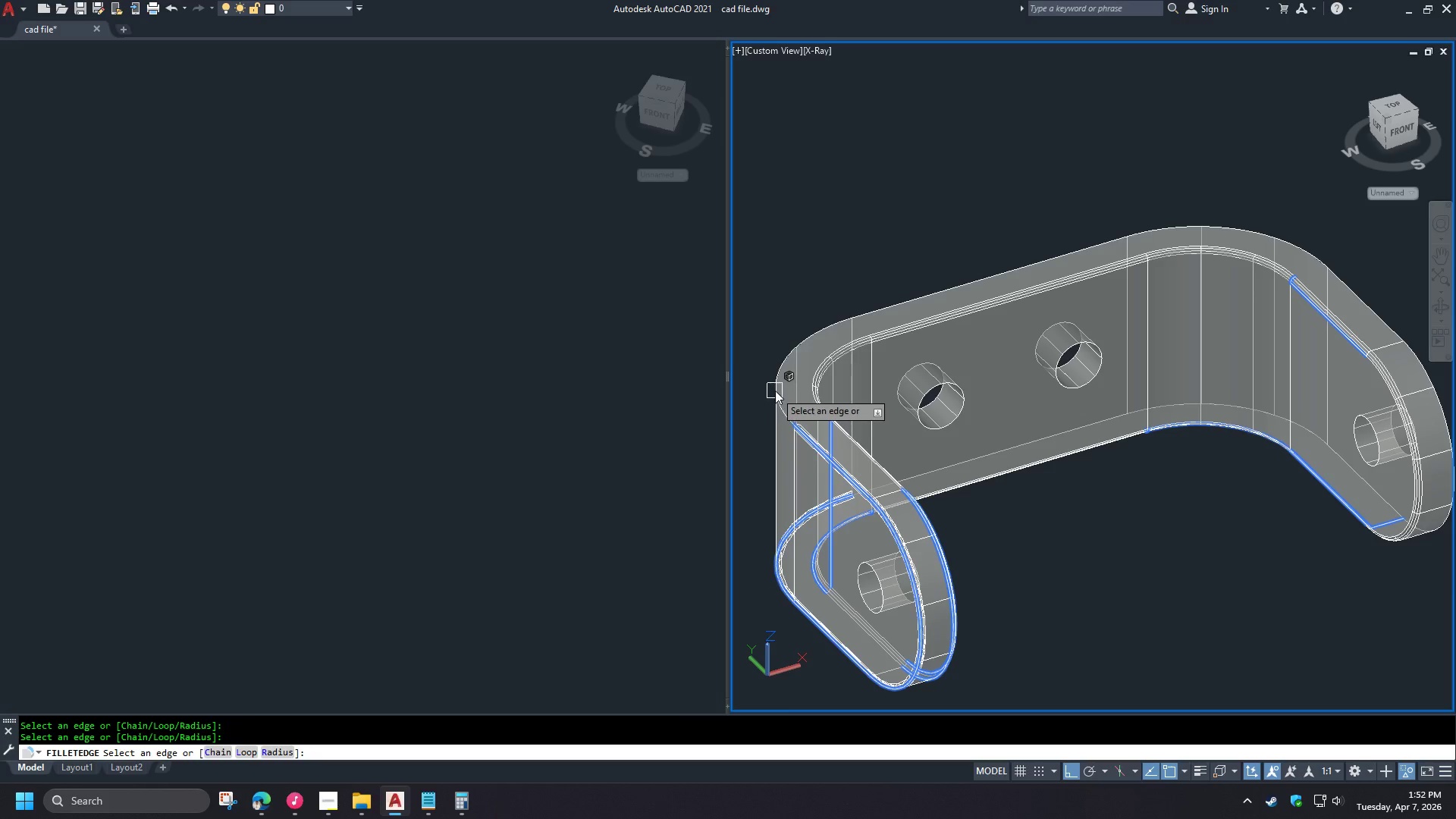 
left_click([775, 390])
 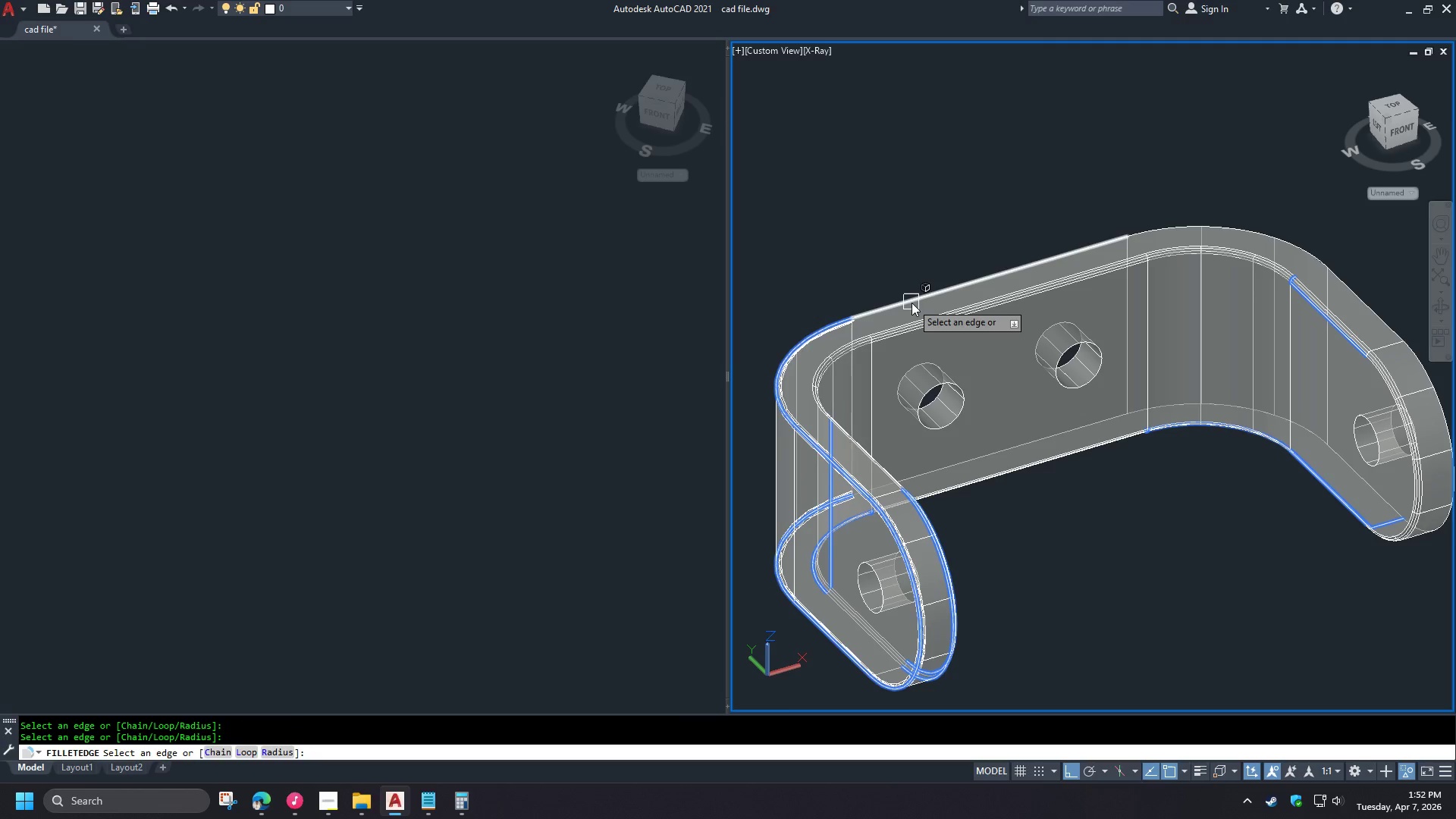 
left_click([912, 303])
 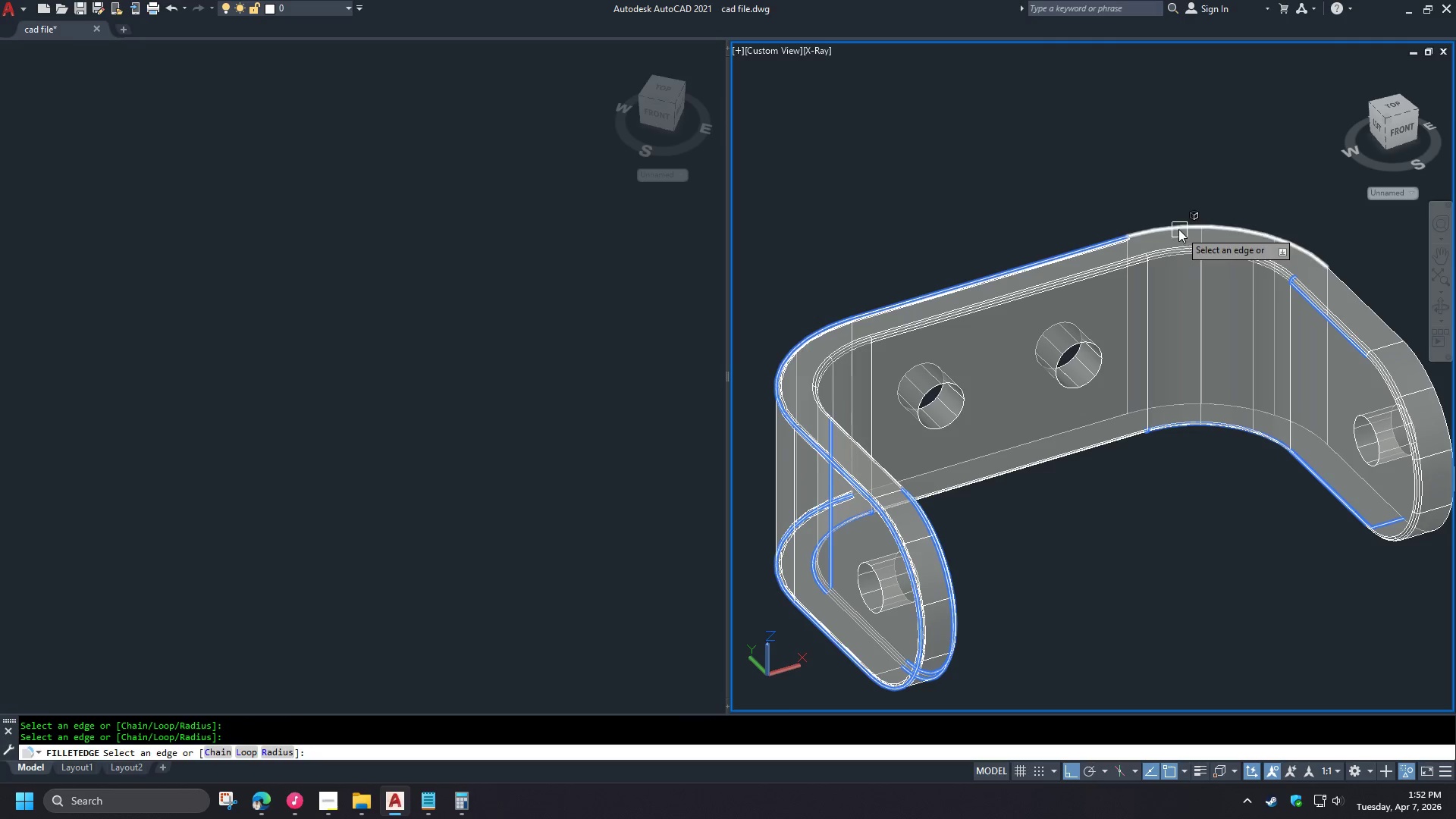 
left_click([1175, 227])
 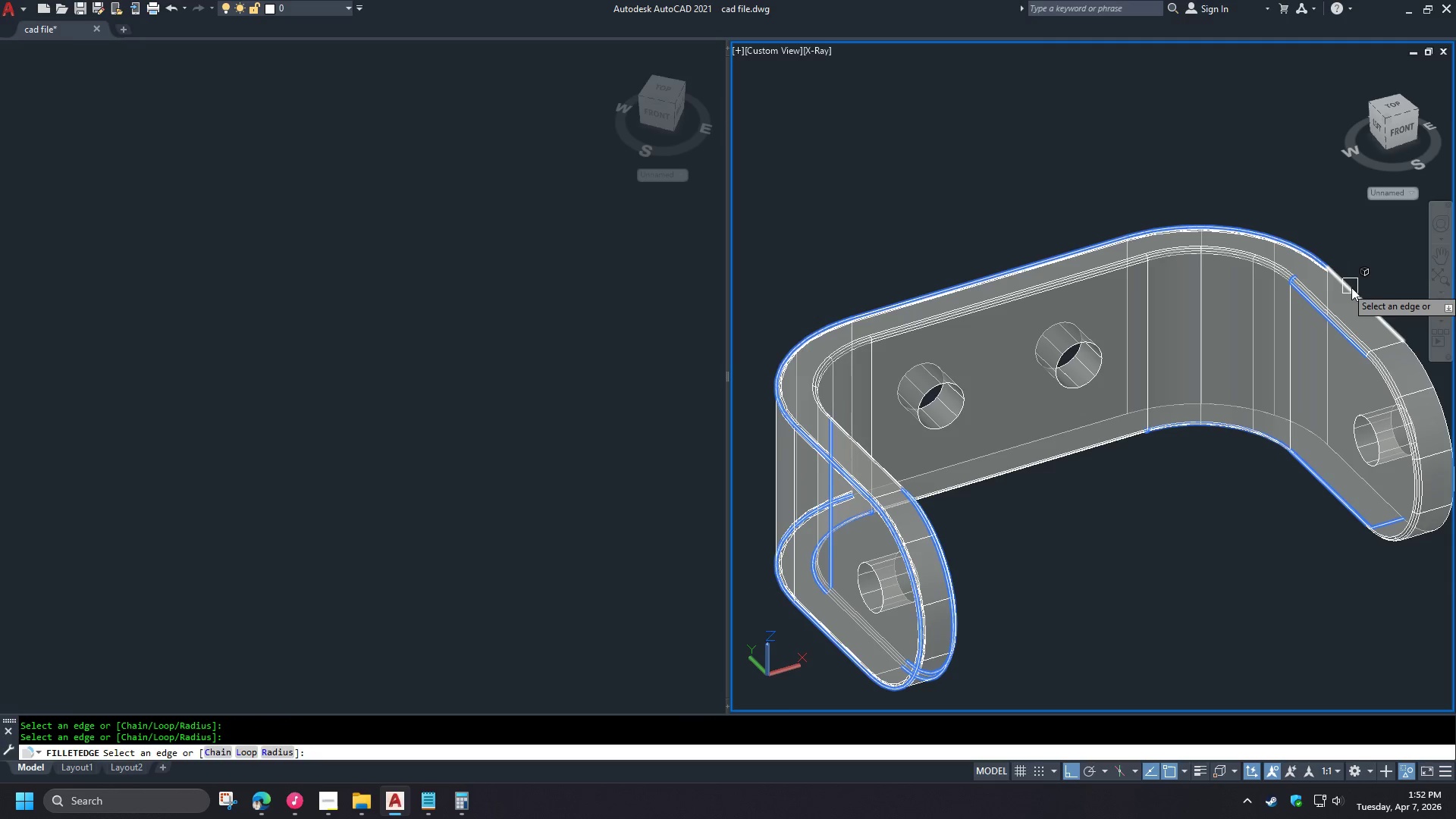 
left_click([1351, 290])
 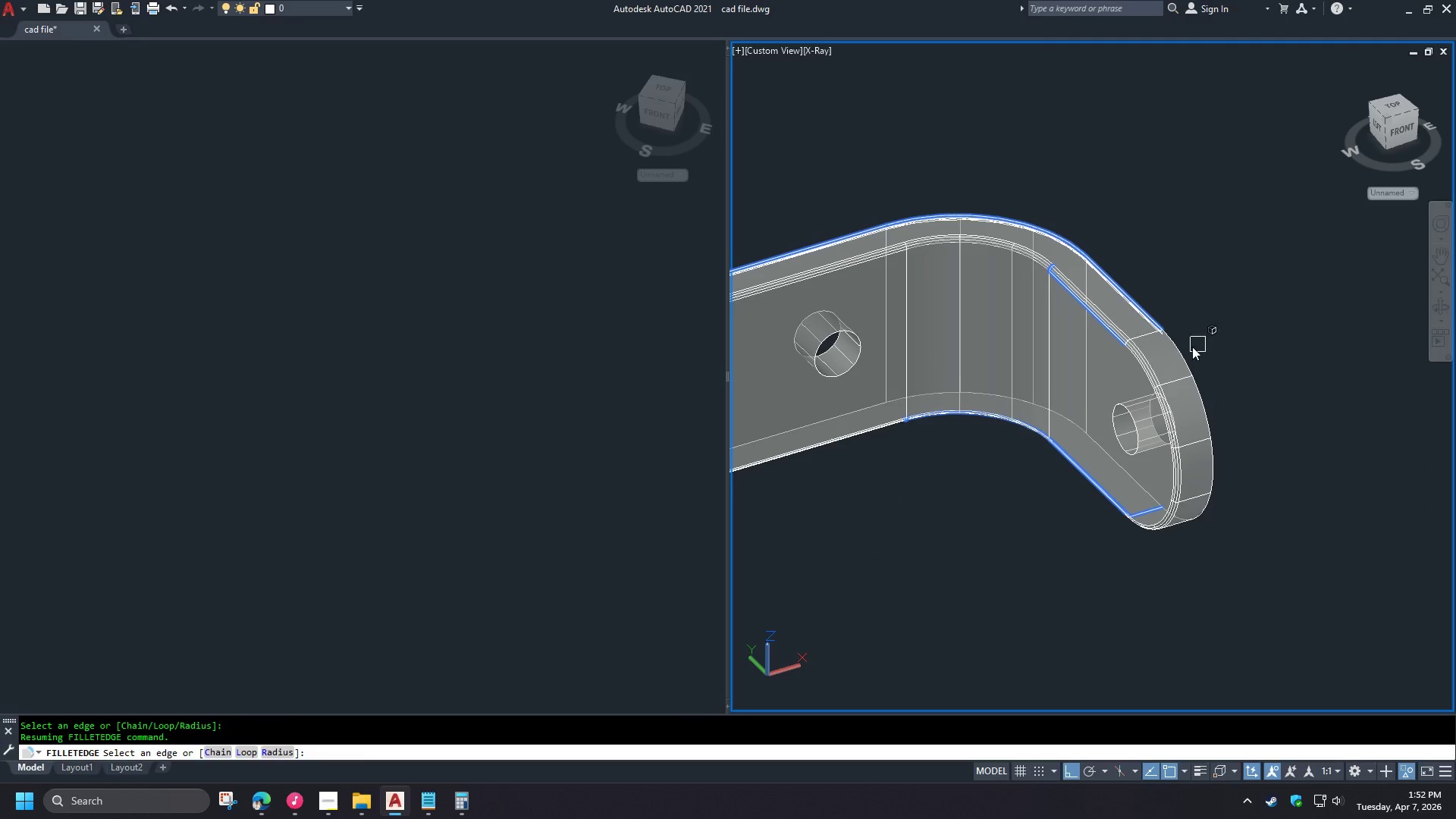 
left_click([1191, 356])
 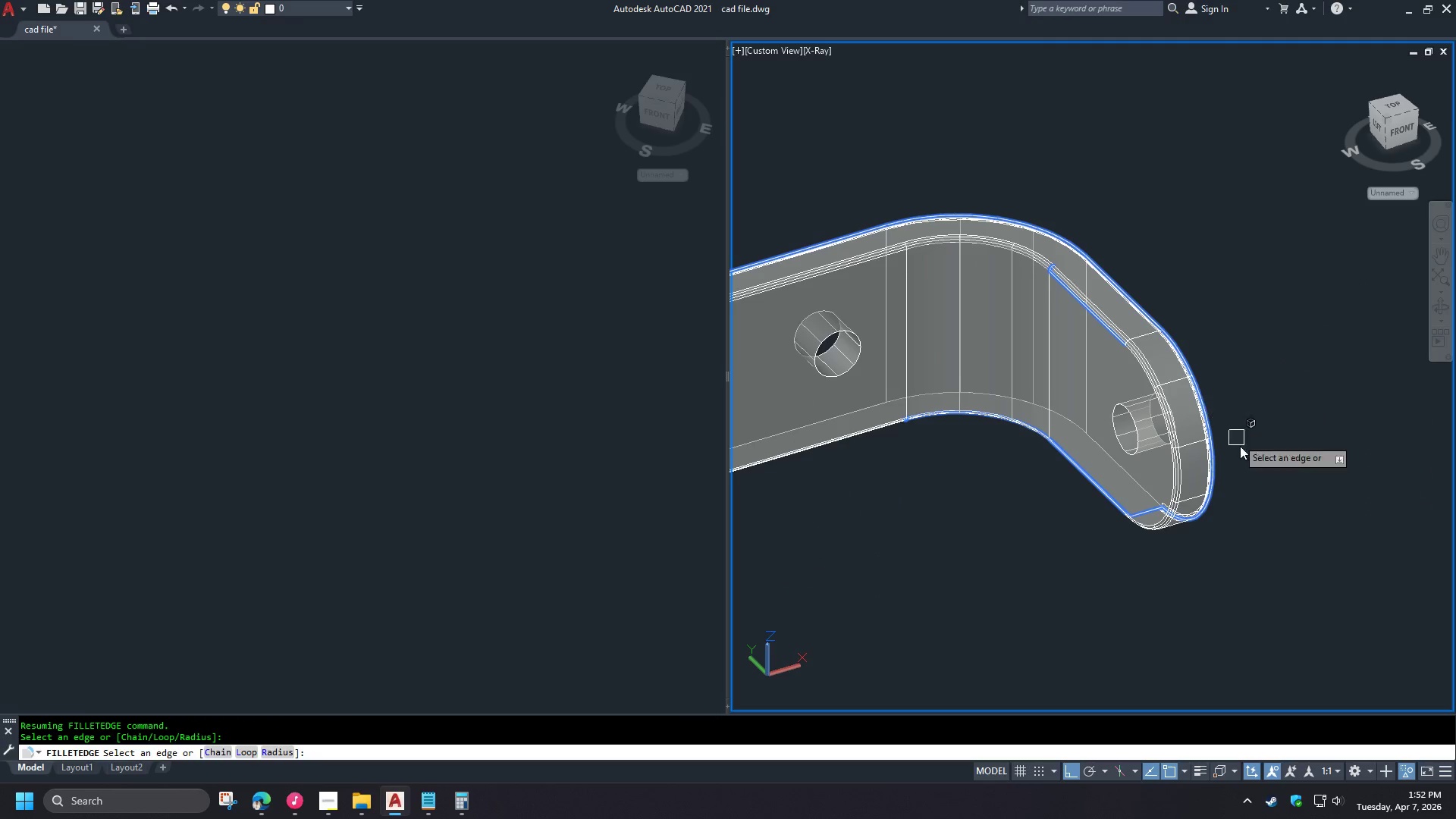 
hold_key(key=ShiftLeft, duration=0.83)
 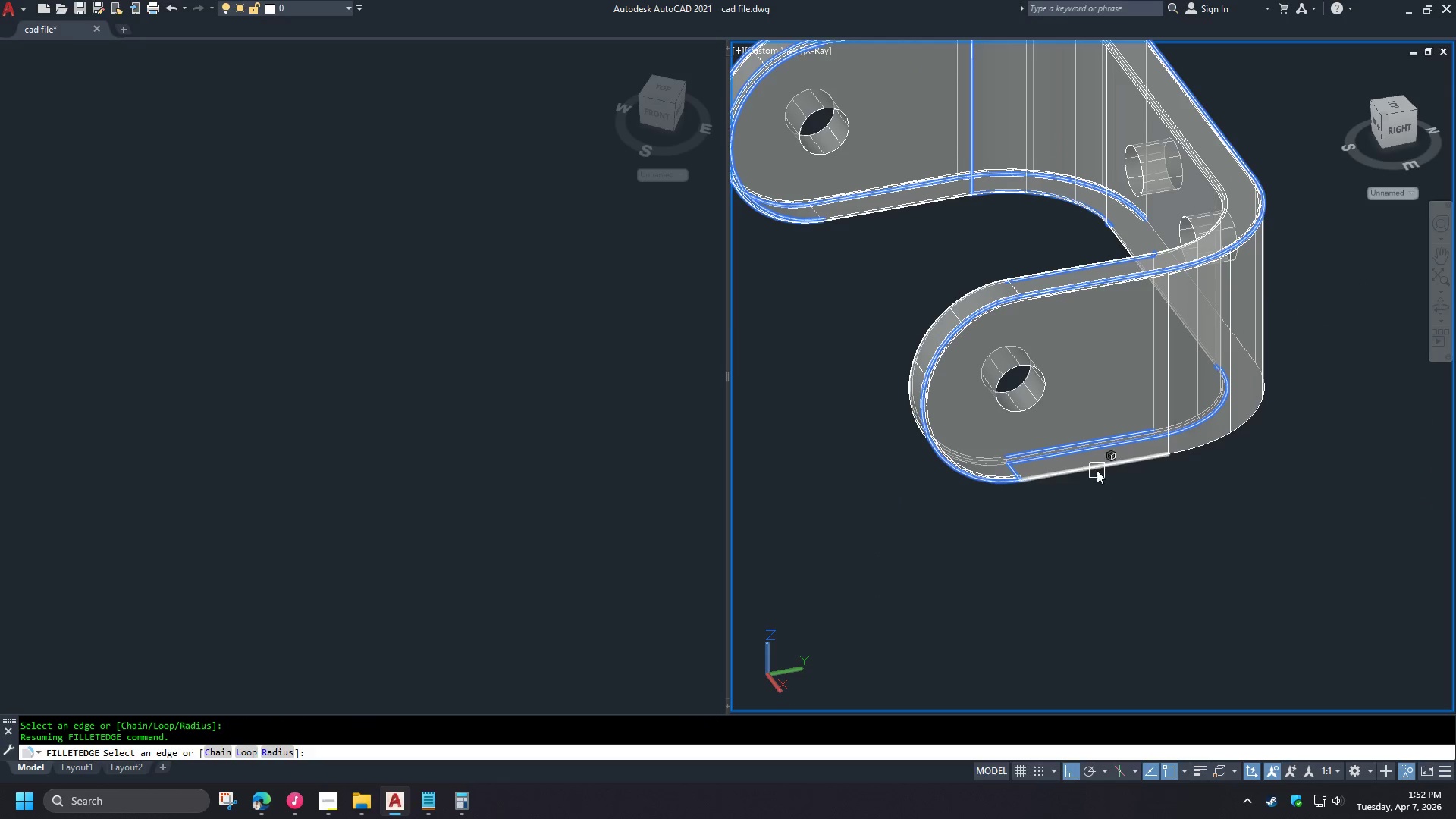 
left_click([1096, 469])
 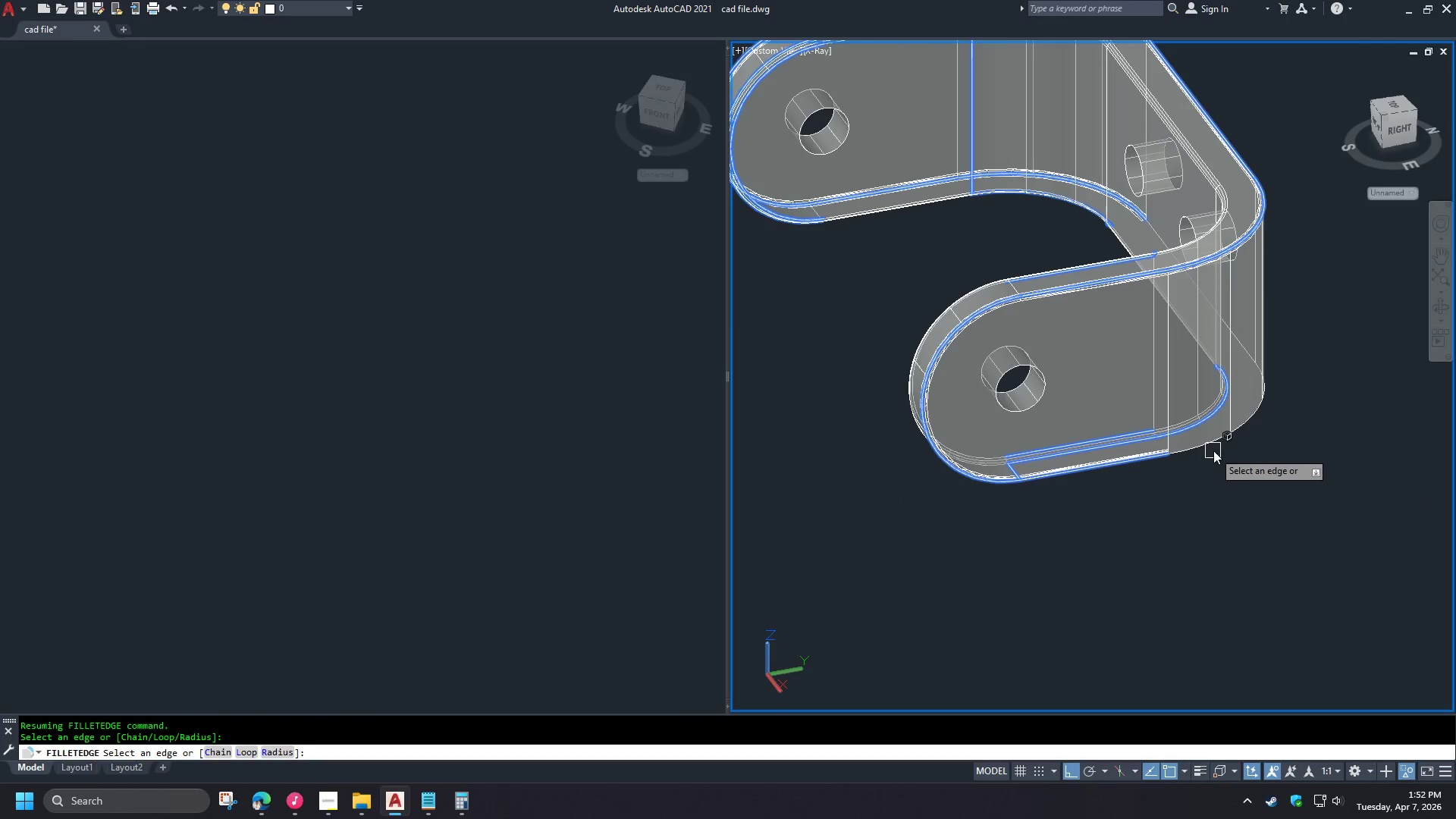 
left_click([1213, 449])
 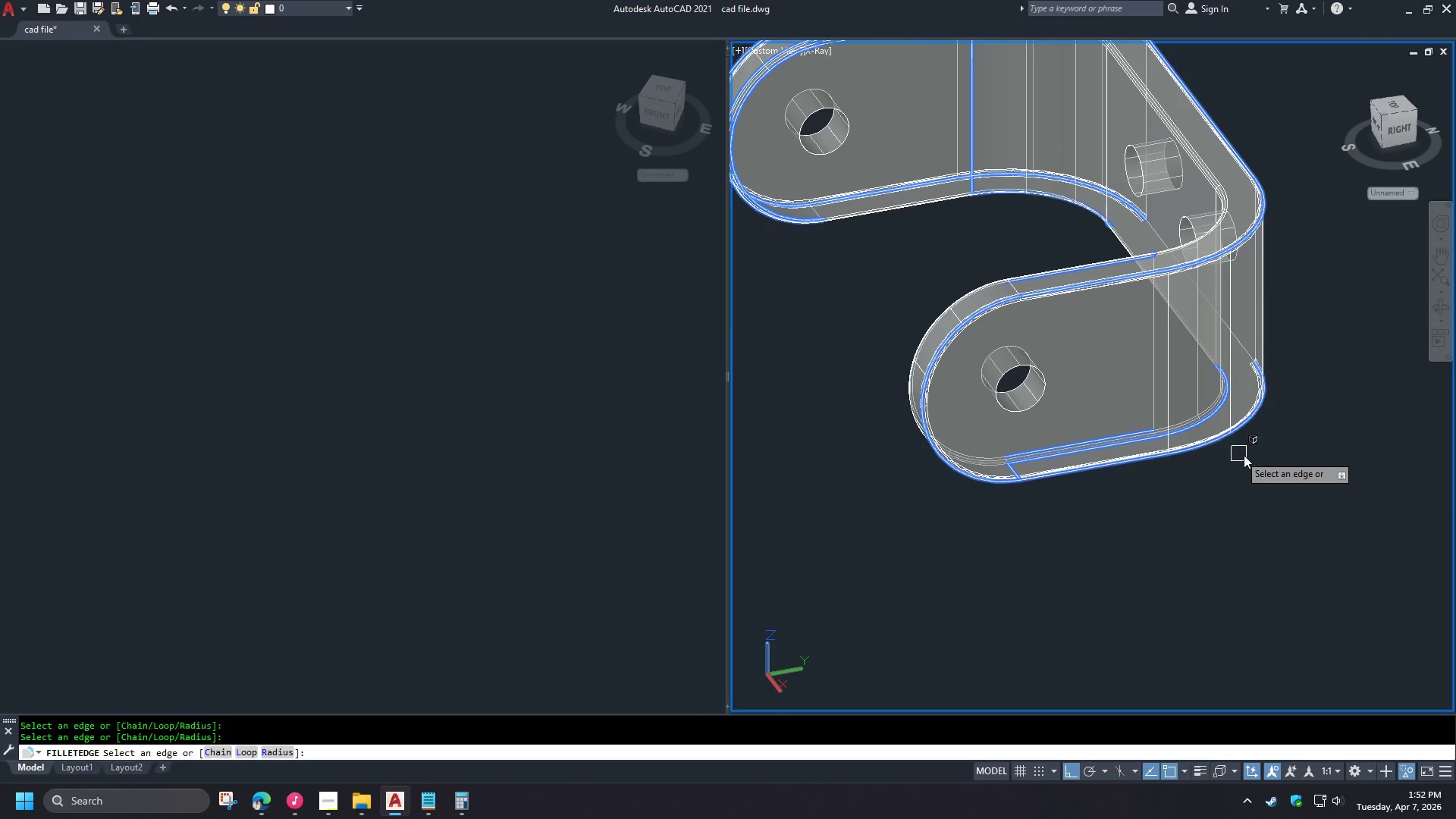 
hold_key(key=ShiftLeft, duration=0.98)
 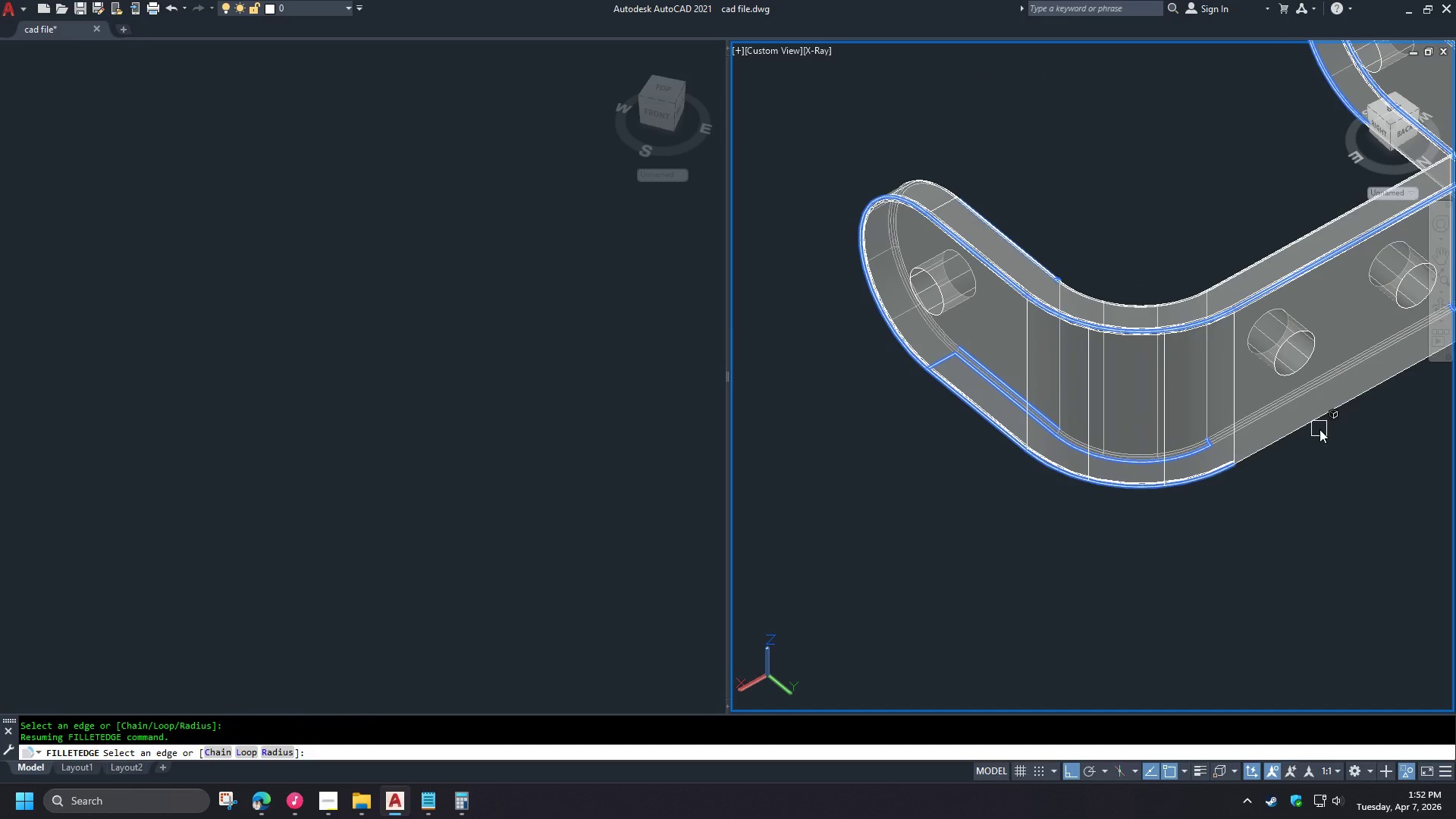 
left_click([1311, 427])
 